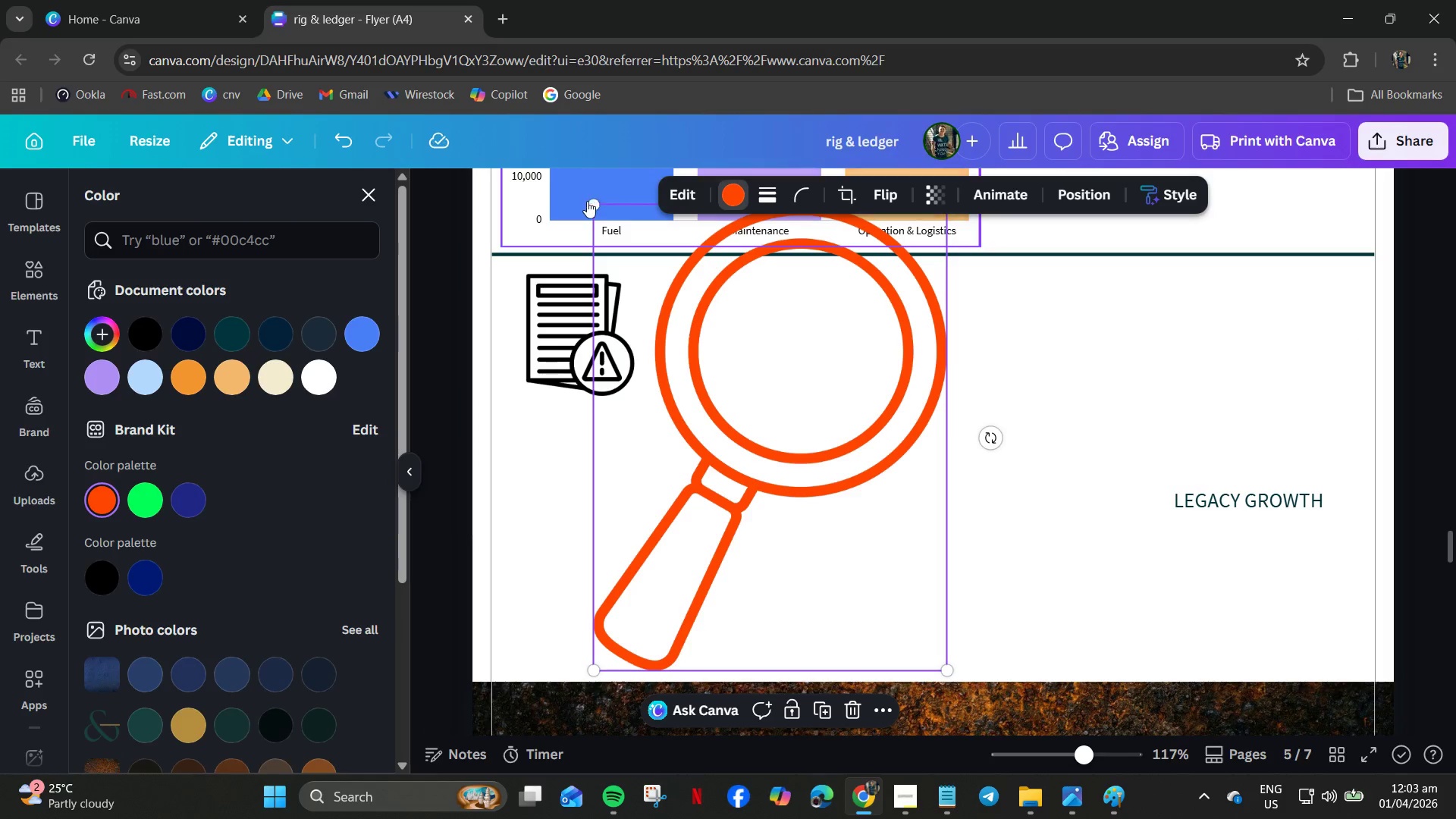 
left_click_drag(start_coordinate=[595, 205], to_coordinate=[777, 425])
 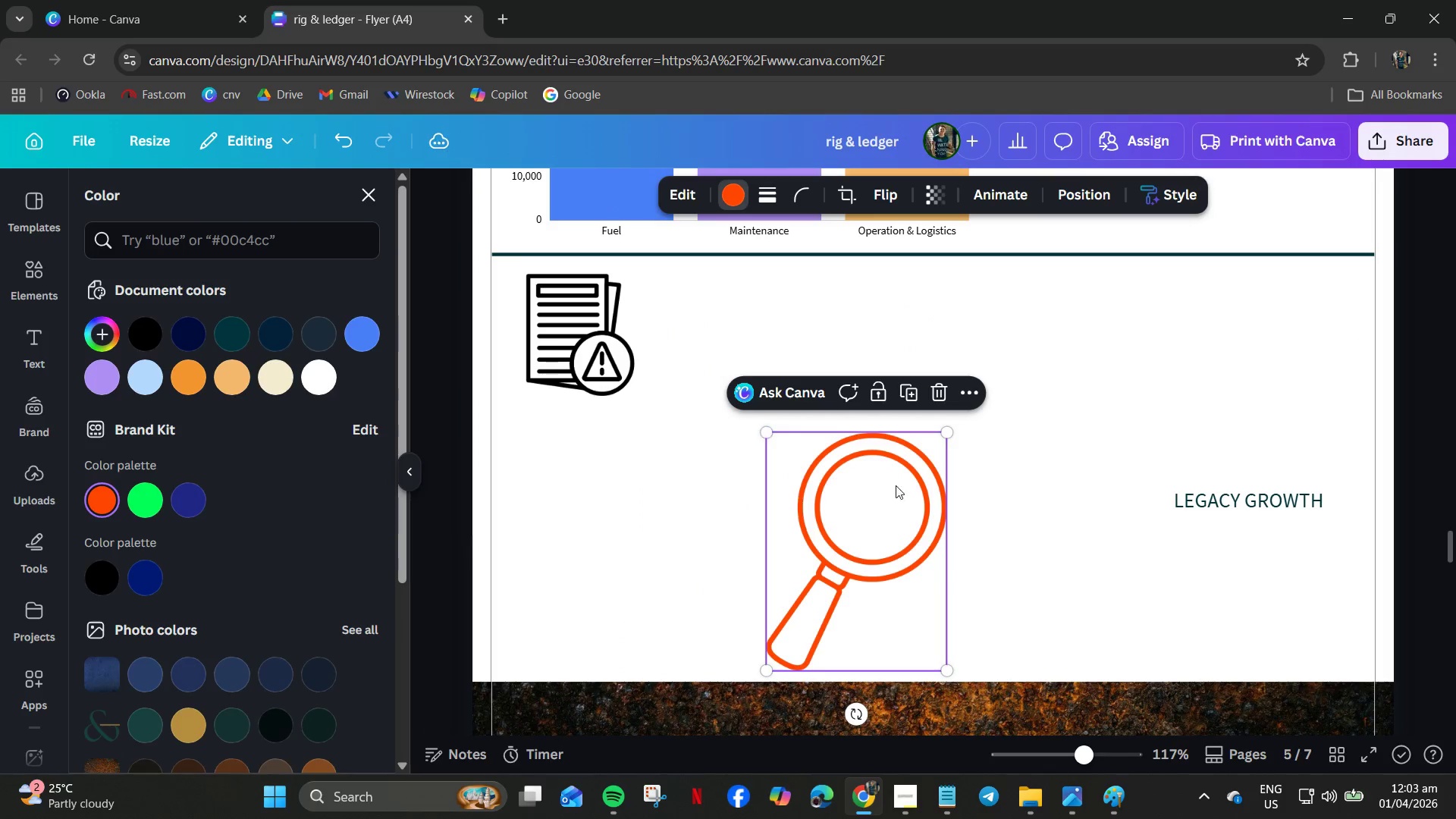 
left_click_drag(start_coordinate=[892, 476], to_coordinate=[652, 358])
 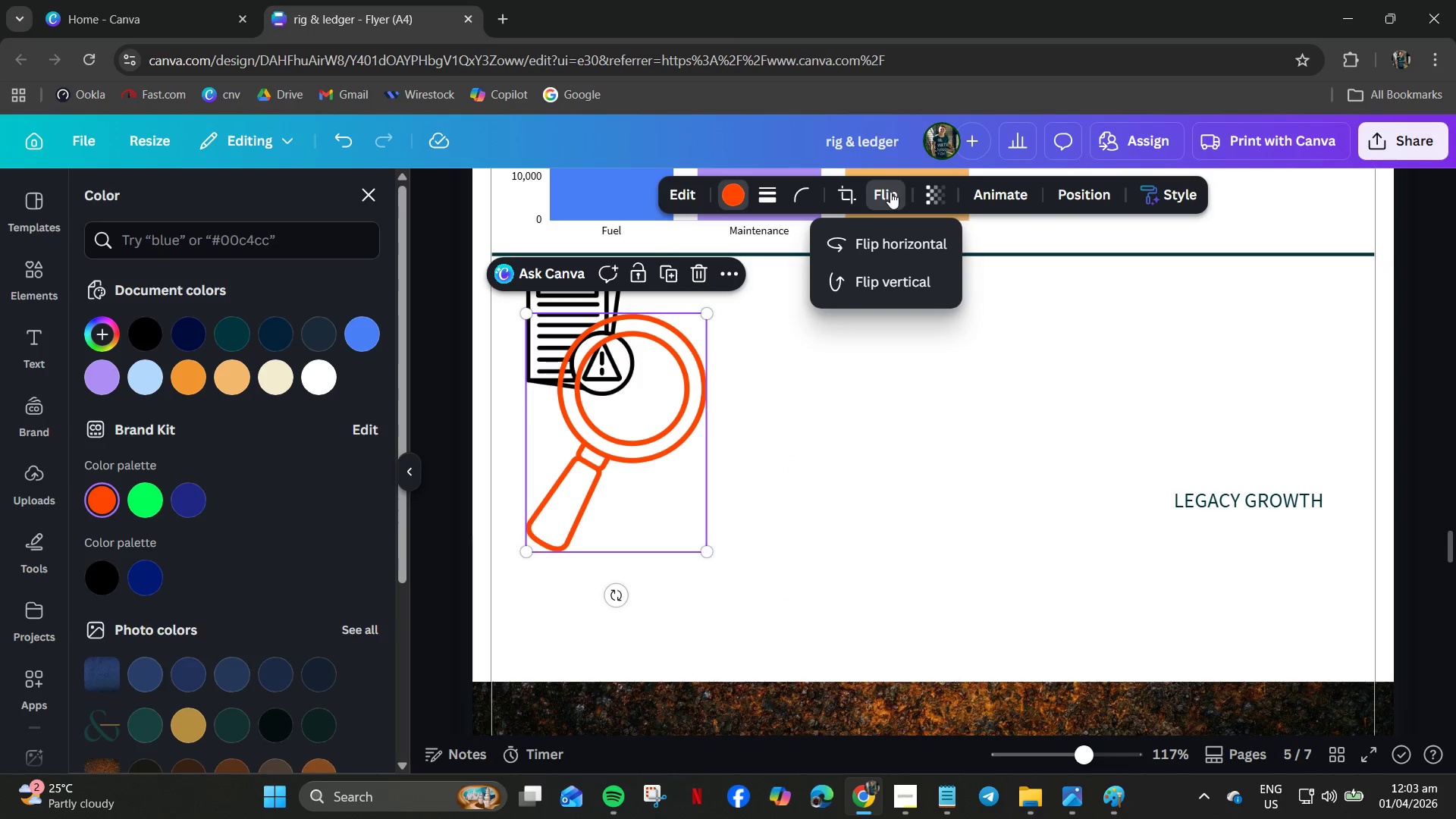 
left_click([896, 250])
 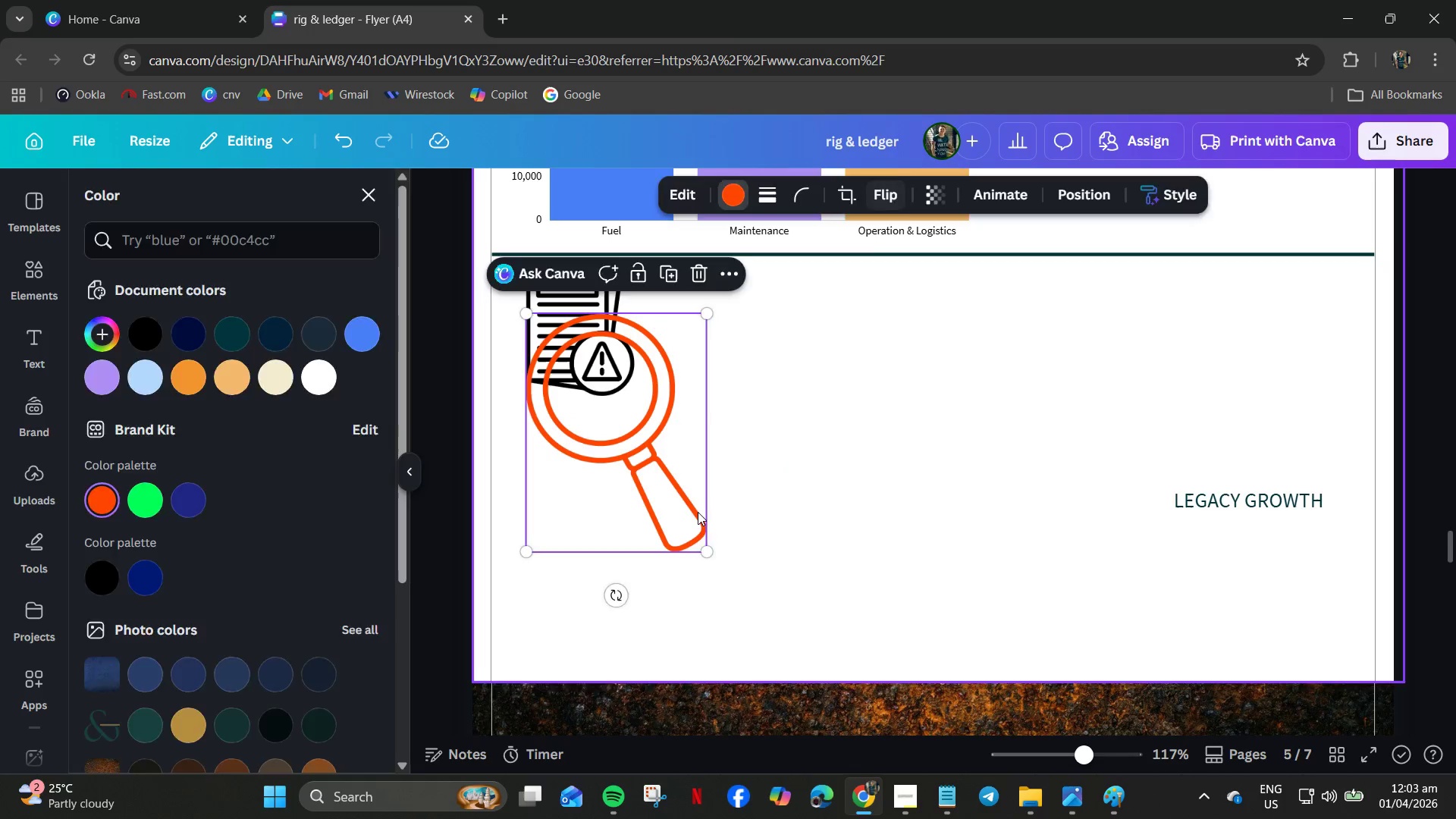 
left_click([576, 520])
 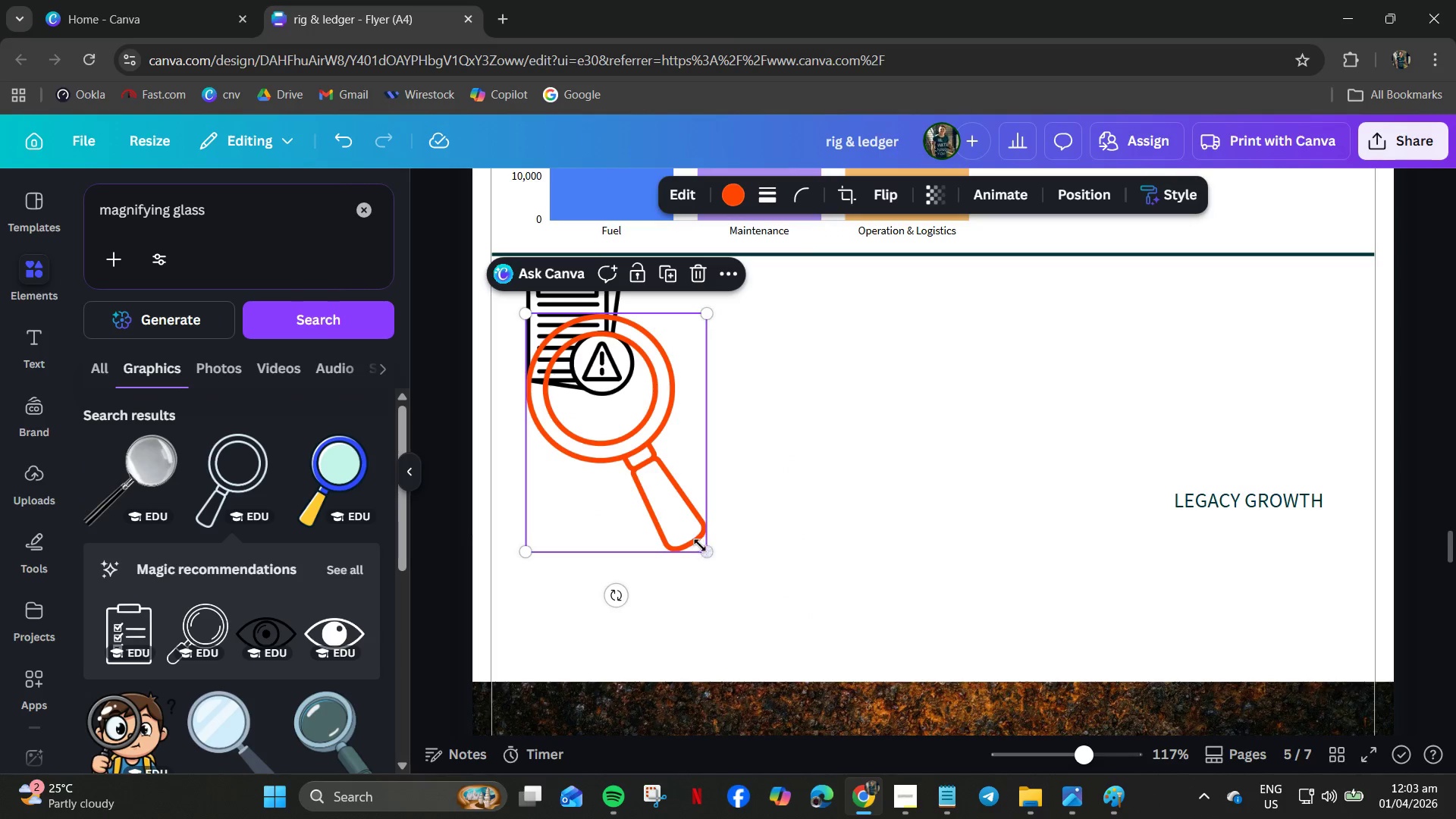 
left_click_drag(start_coordinate=[700, 546], to_coordinate=[595, 389])
 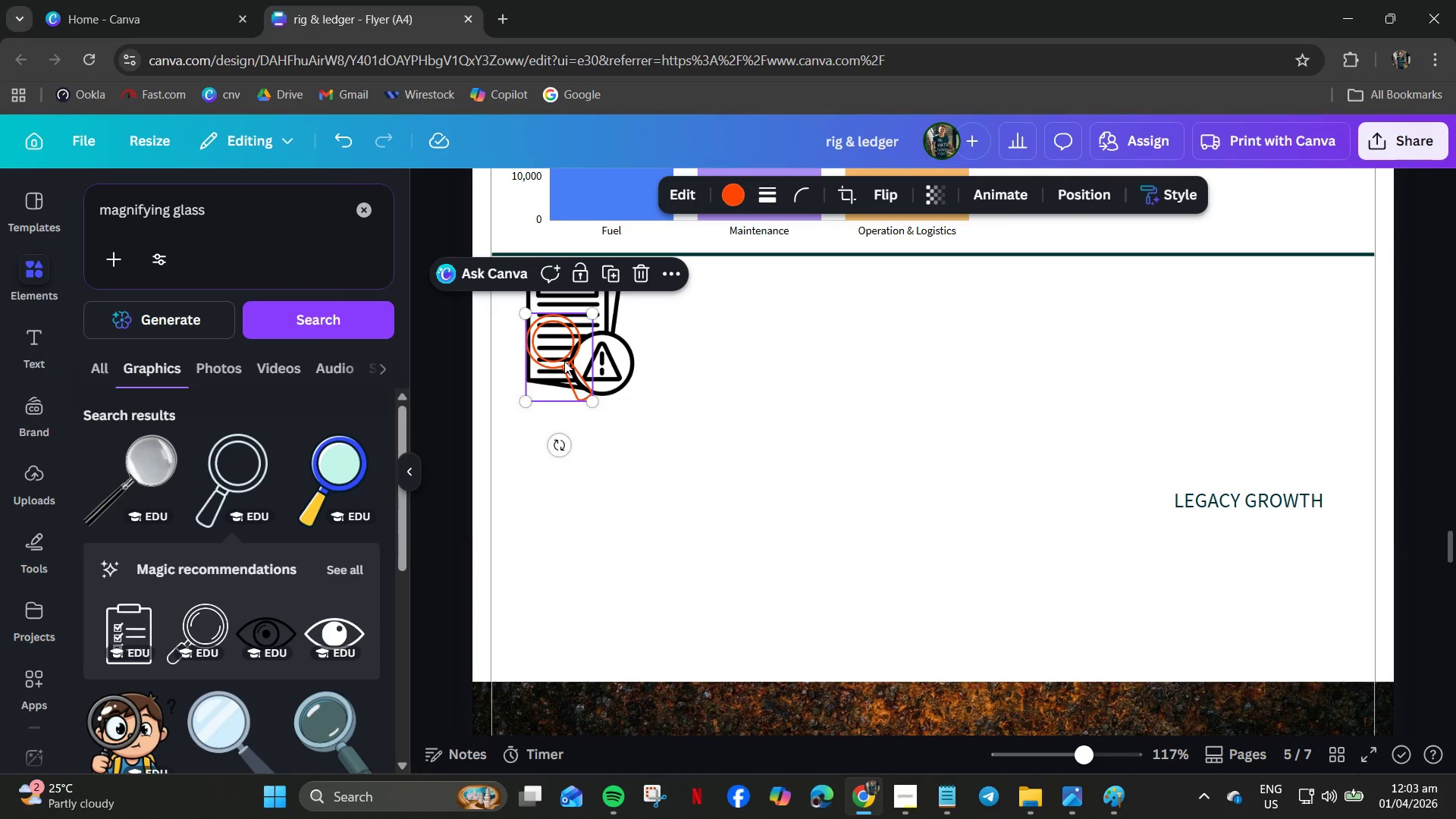 
left_click_drag(start_coordinate=[564, 361], to_coordinate=[613, 387])
 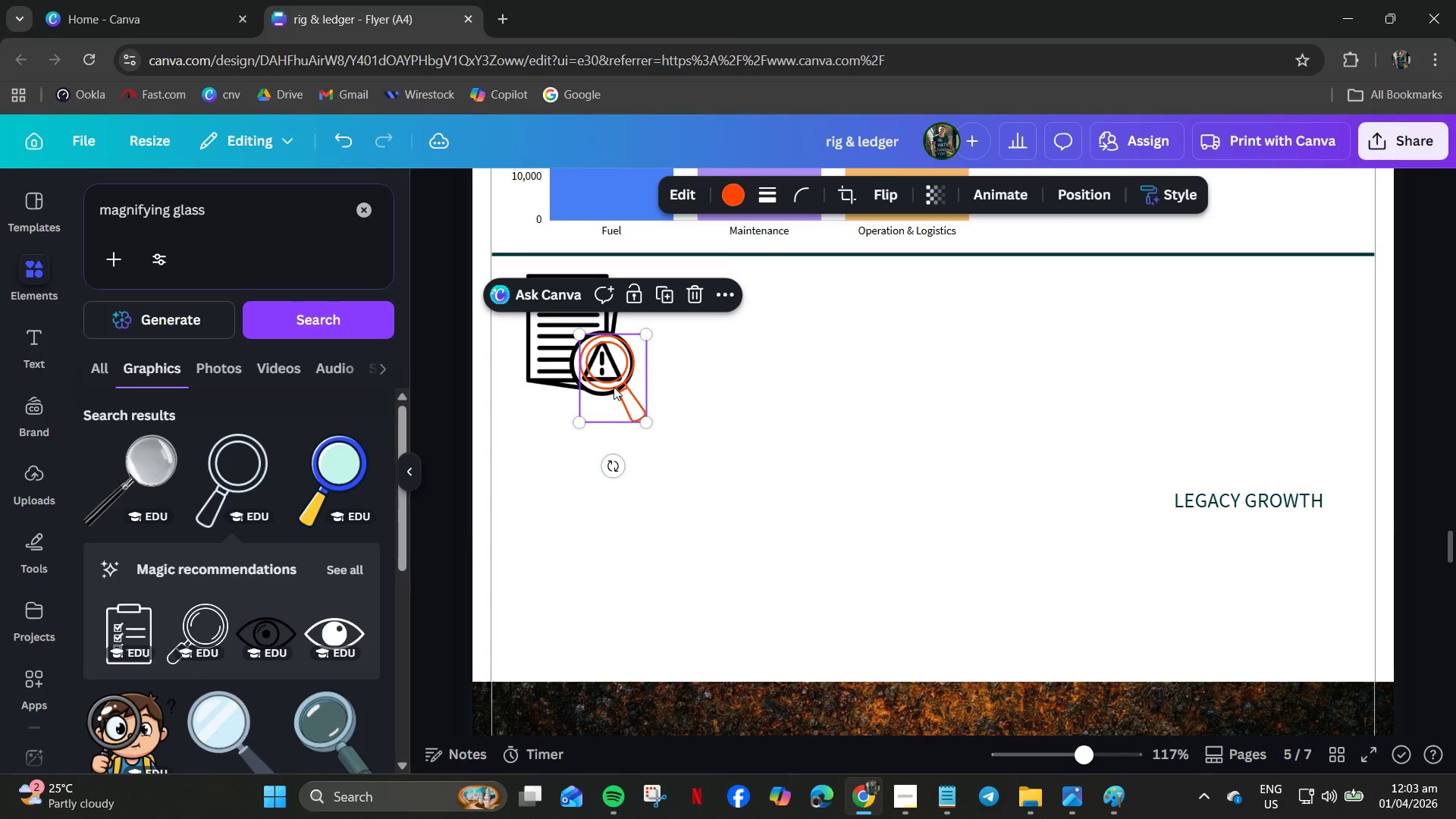 
hold_key(key=ControlLeft, duration=0.91)
scroll: coordinate [613, 387], scroll_direction: up, amount: 6.0
 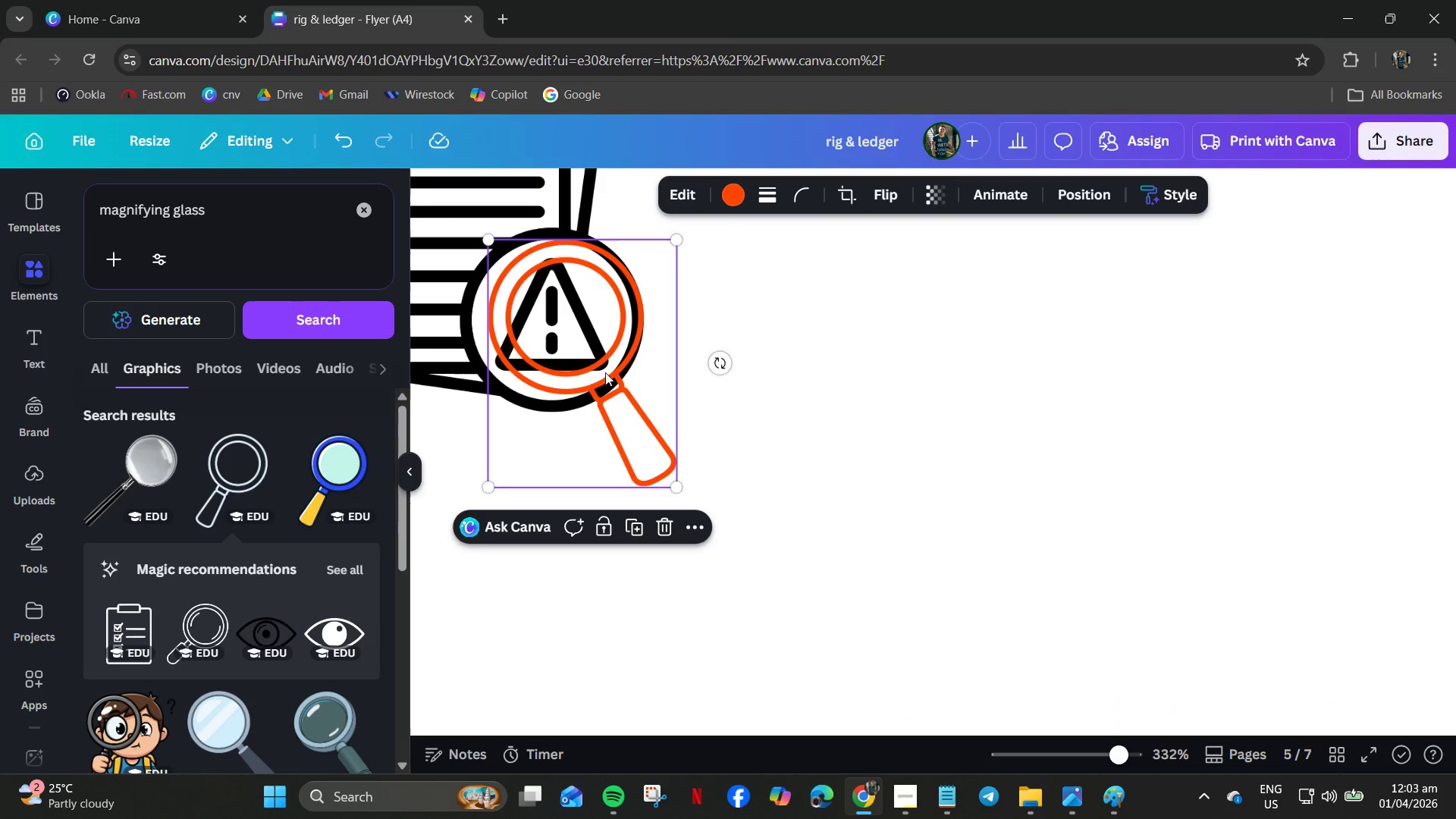 
left_click_drag(start_coordinate=[604, 368], to_coordinate=[581, 362])
 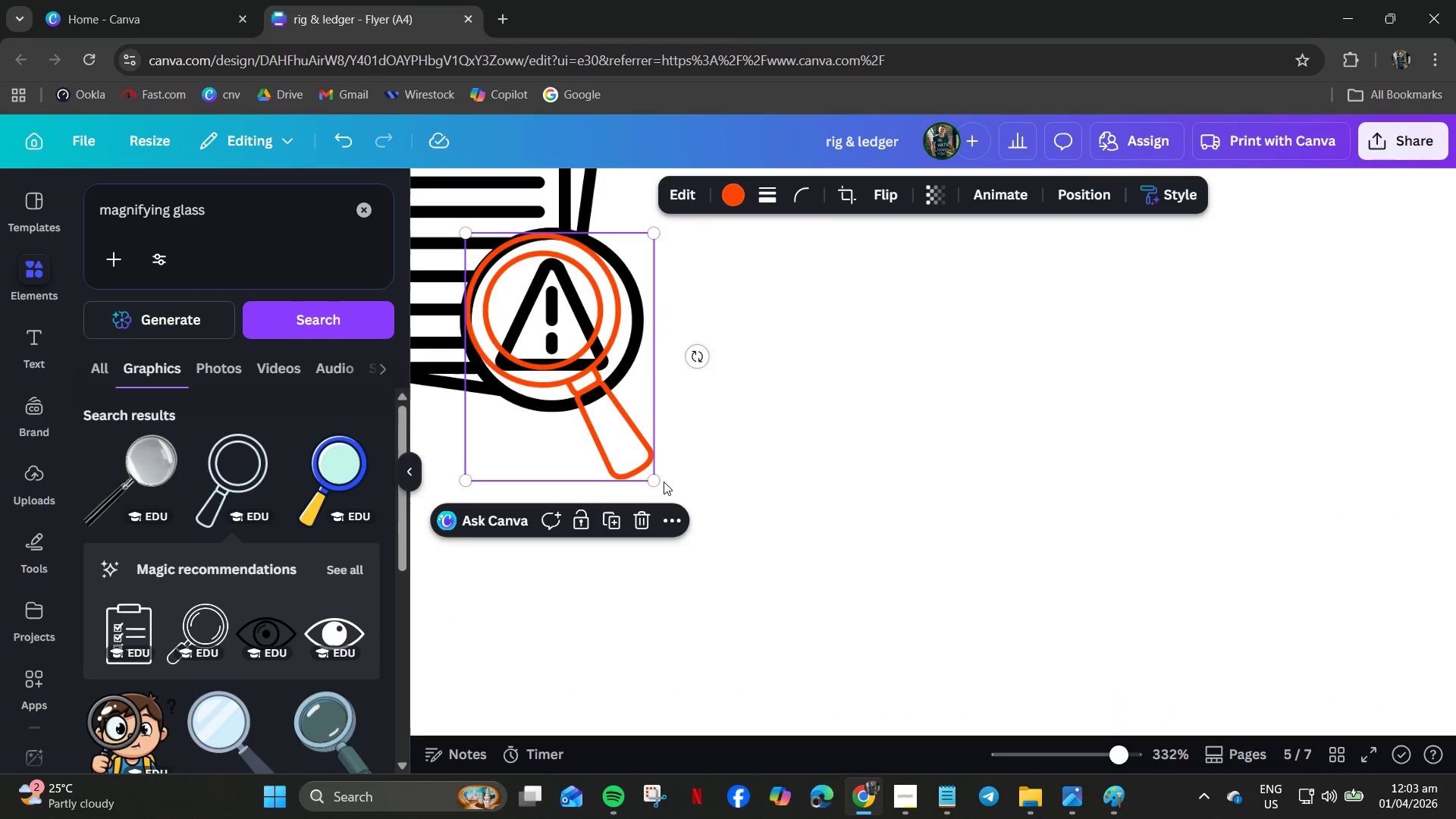 
left_click_drag(start_coordinate=[657, 479], to_coordinate=[689, 500])
 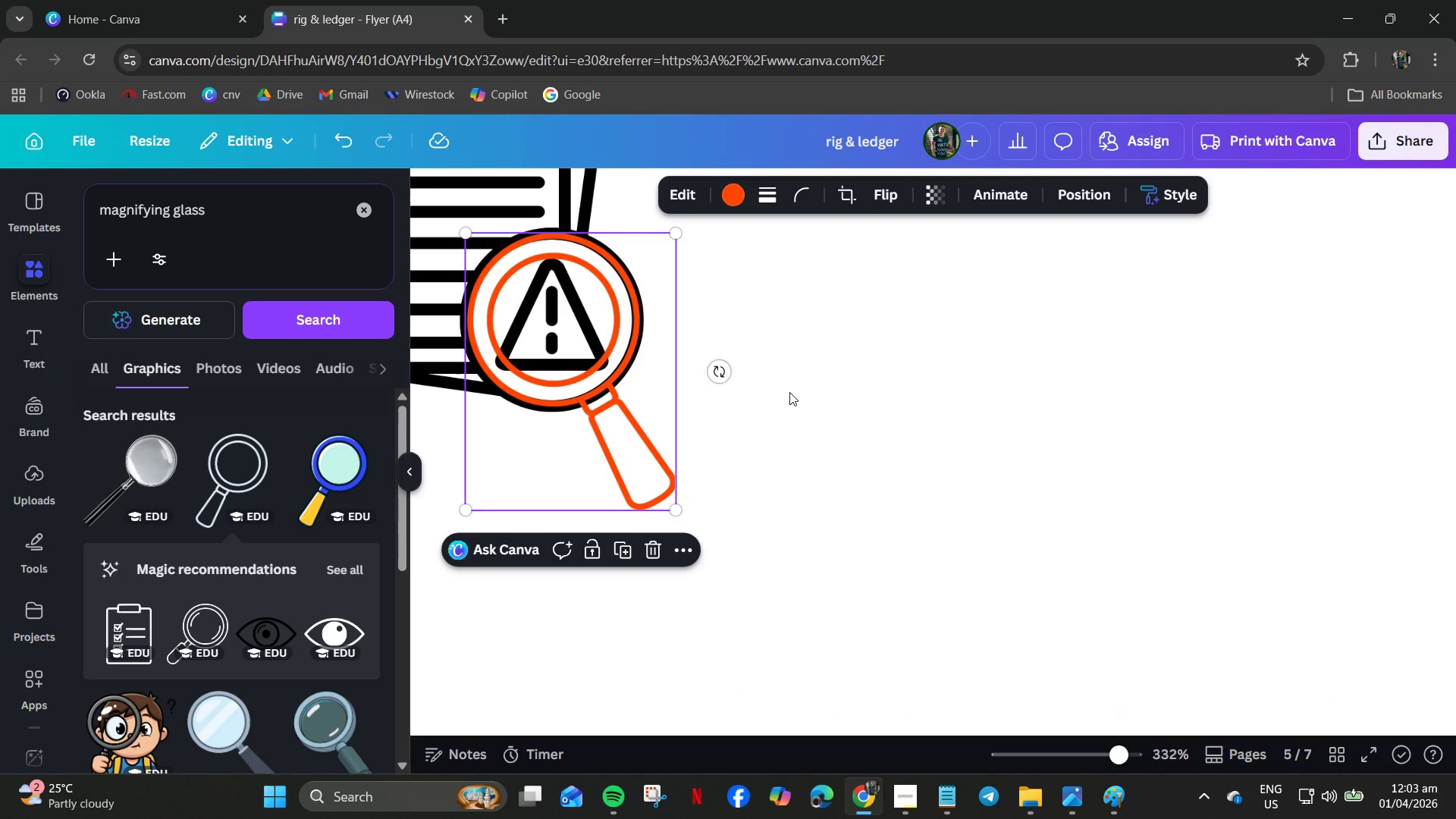 
left_click([793, 391])
 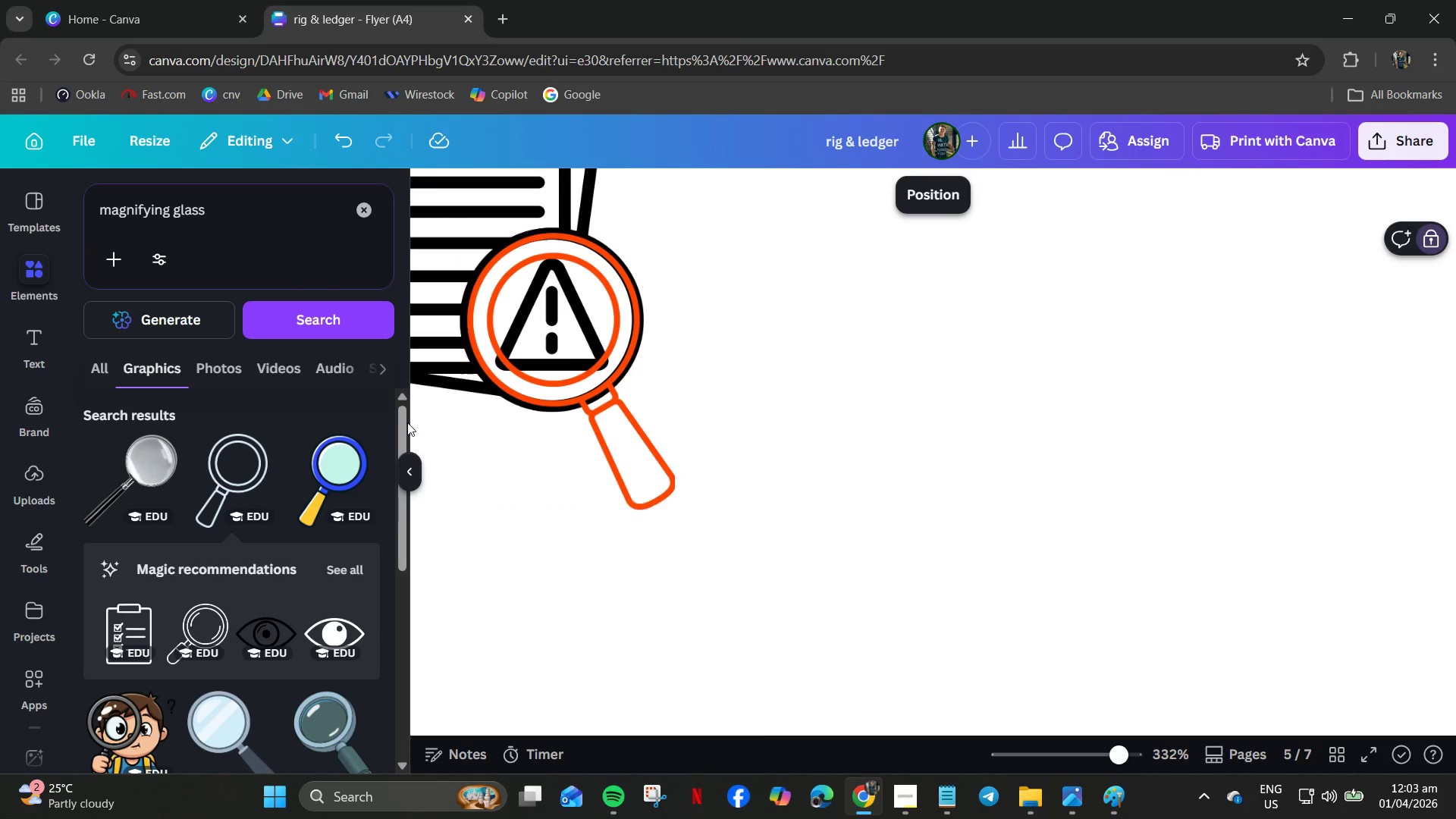 
wait(6.39)
 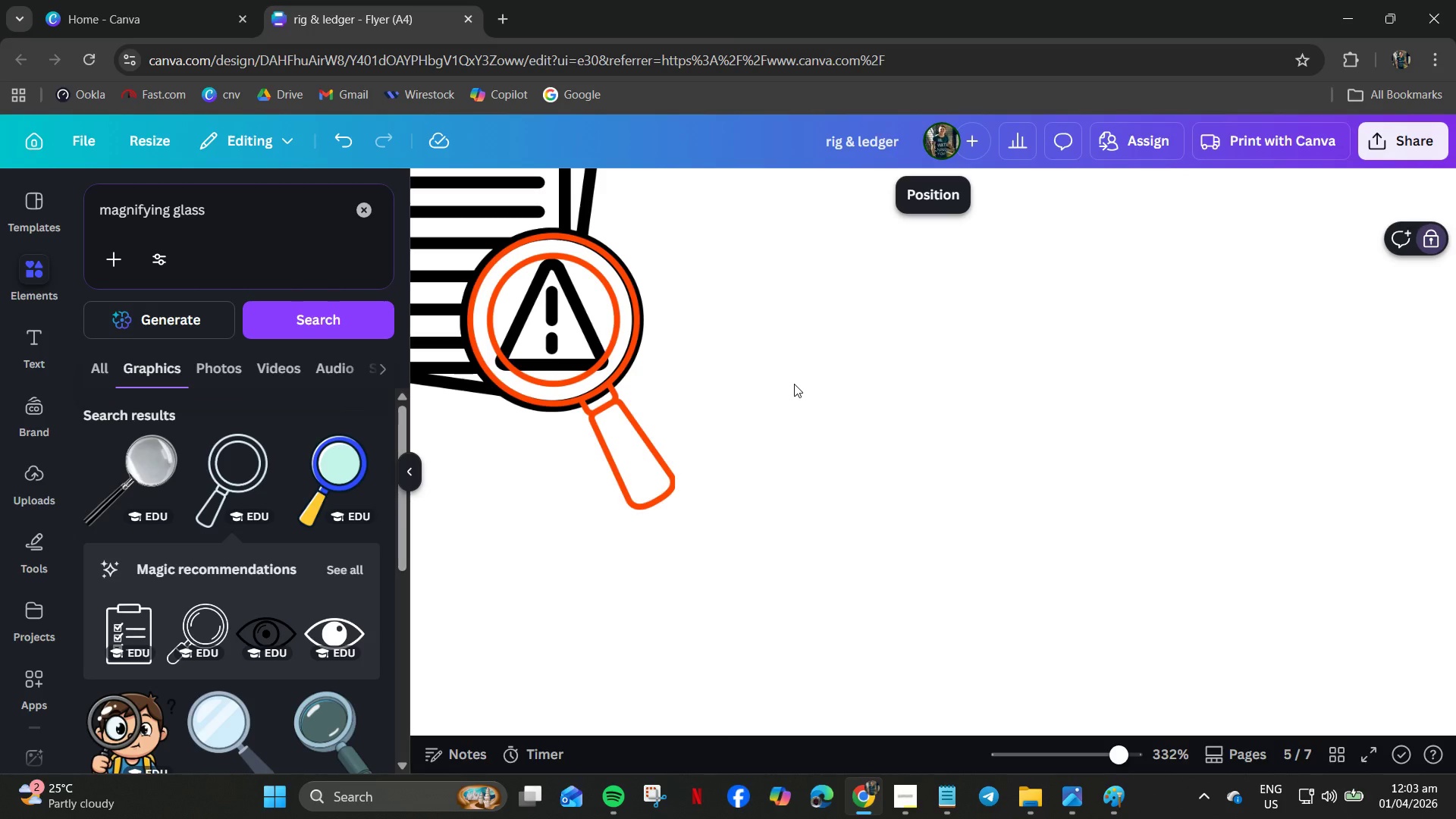 
left_click([565, 312])
 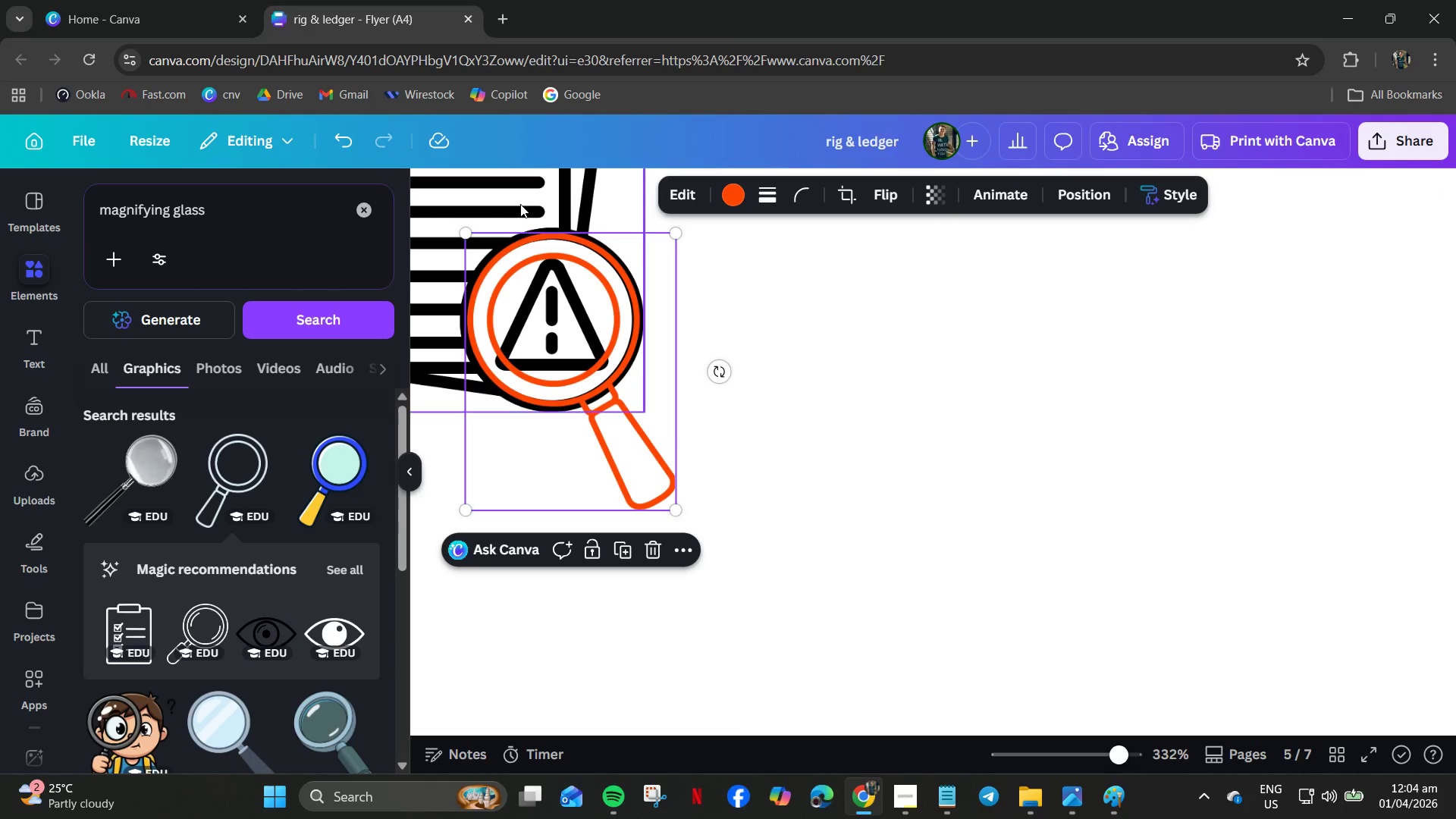 
left_click([520, 204])
 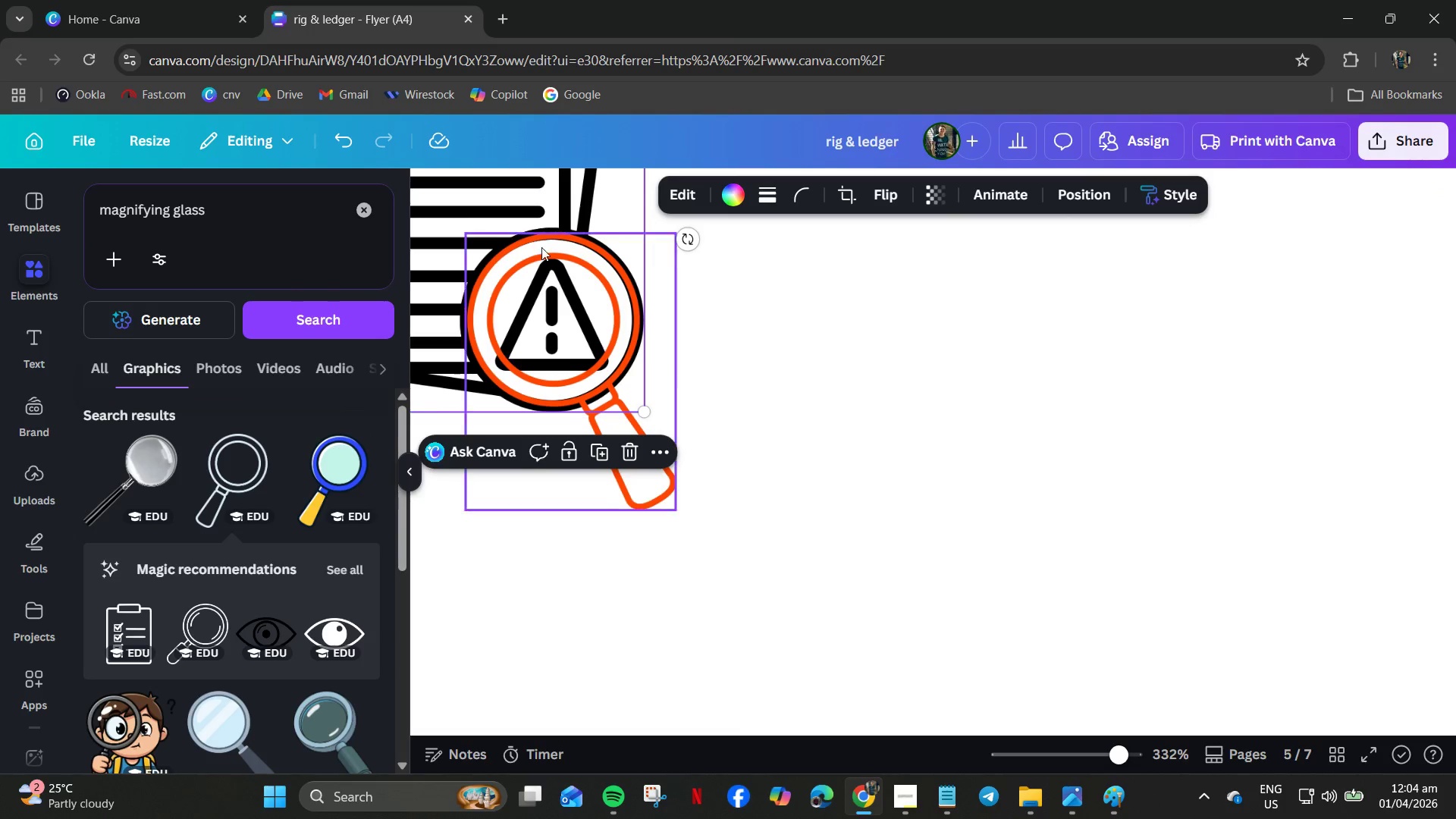 
scroll: coordinate [541, 247], scroll_direction: up, amount: 2.0
 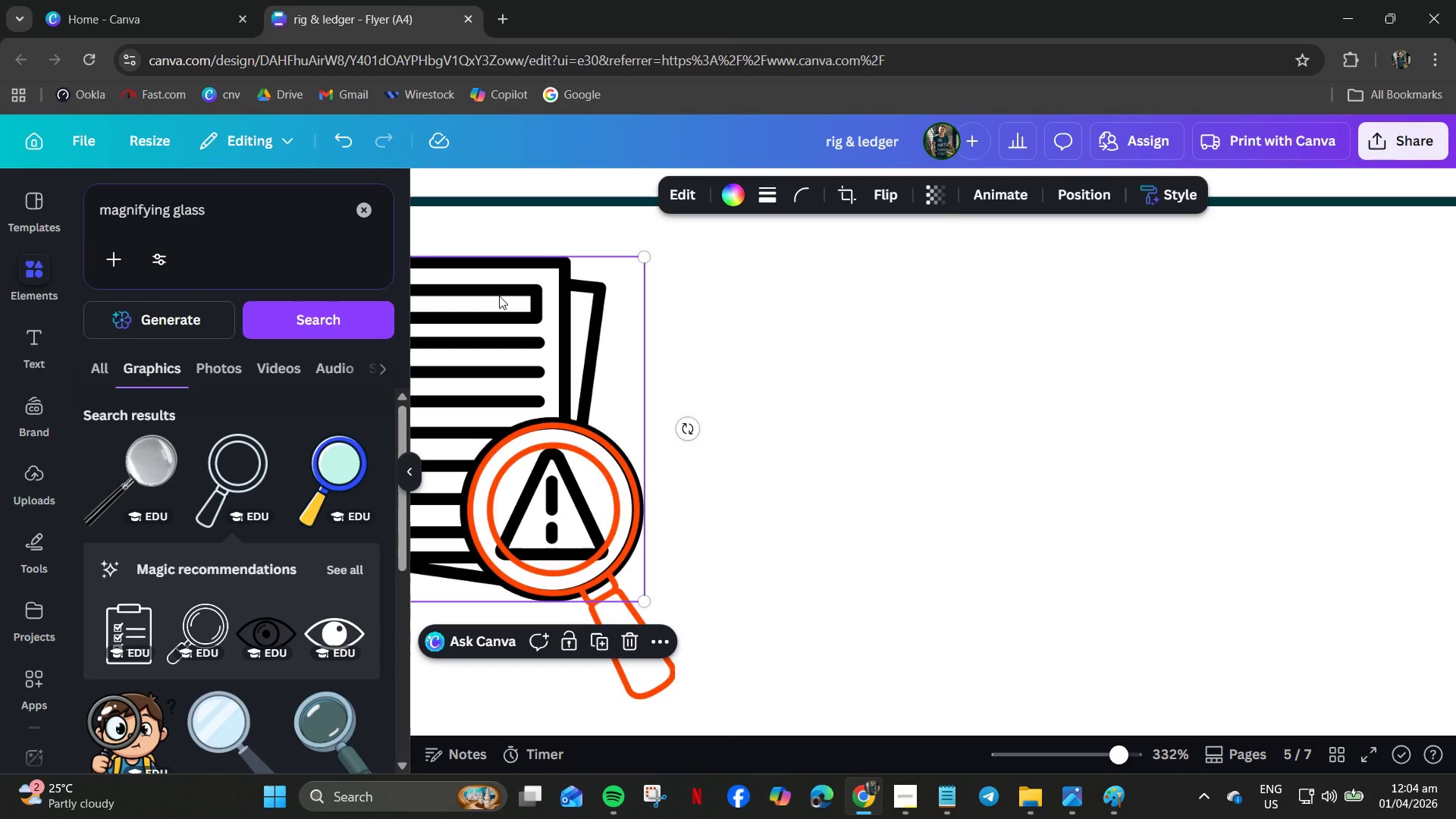 
left_click_drag(start_coordinate=[499, 296], to_coordinate=[528, 292])
 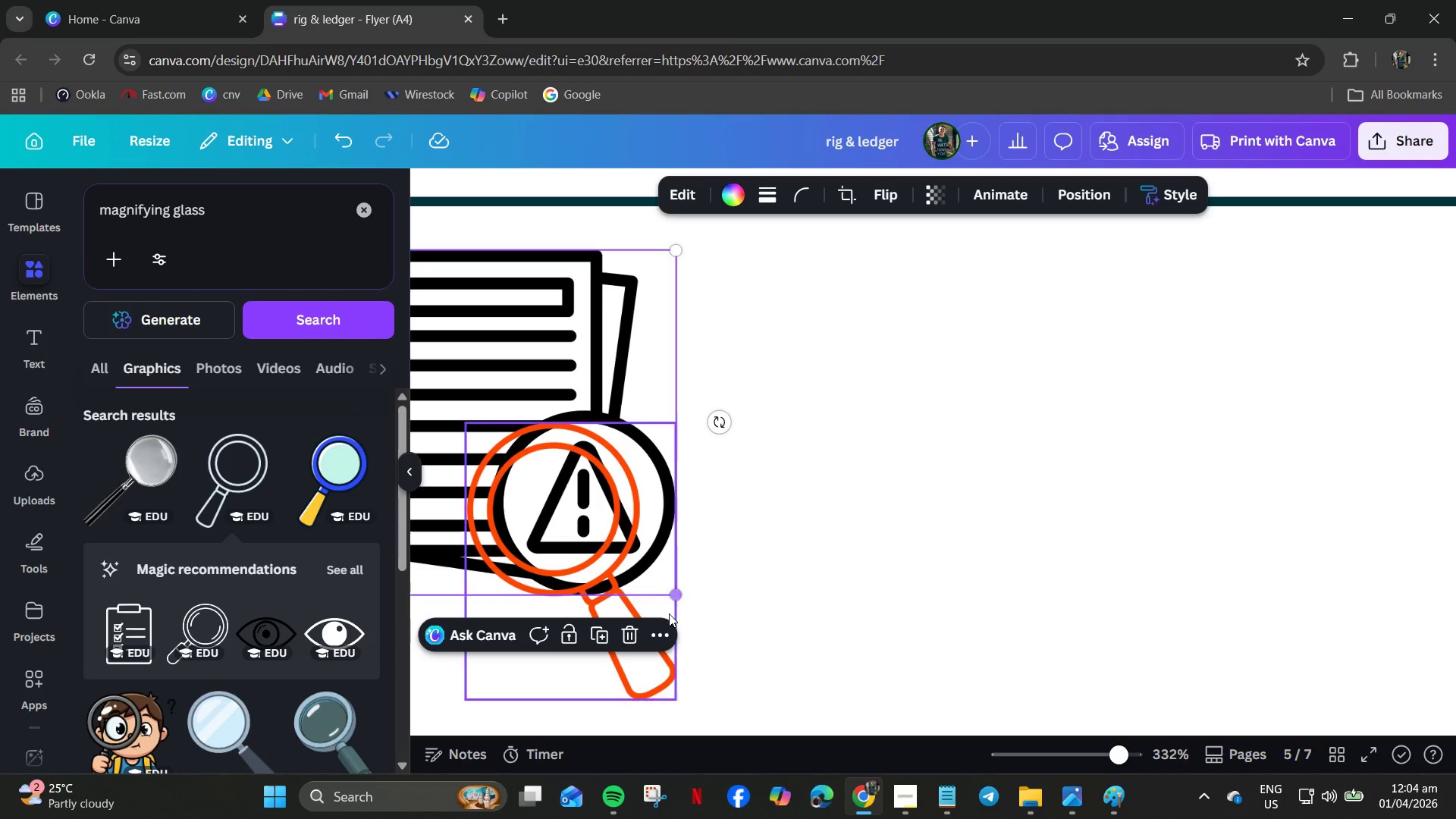 
left_click_drag(start_coordinate=[677, 595], to_coordinate=[605, 551])
 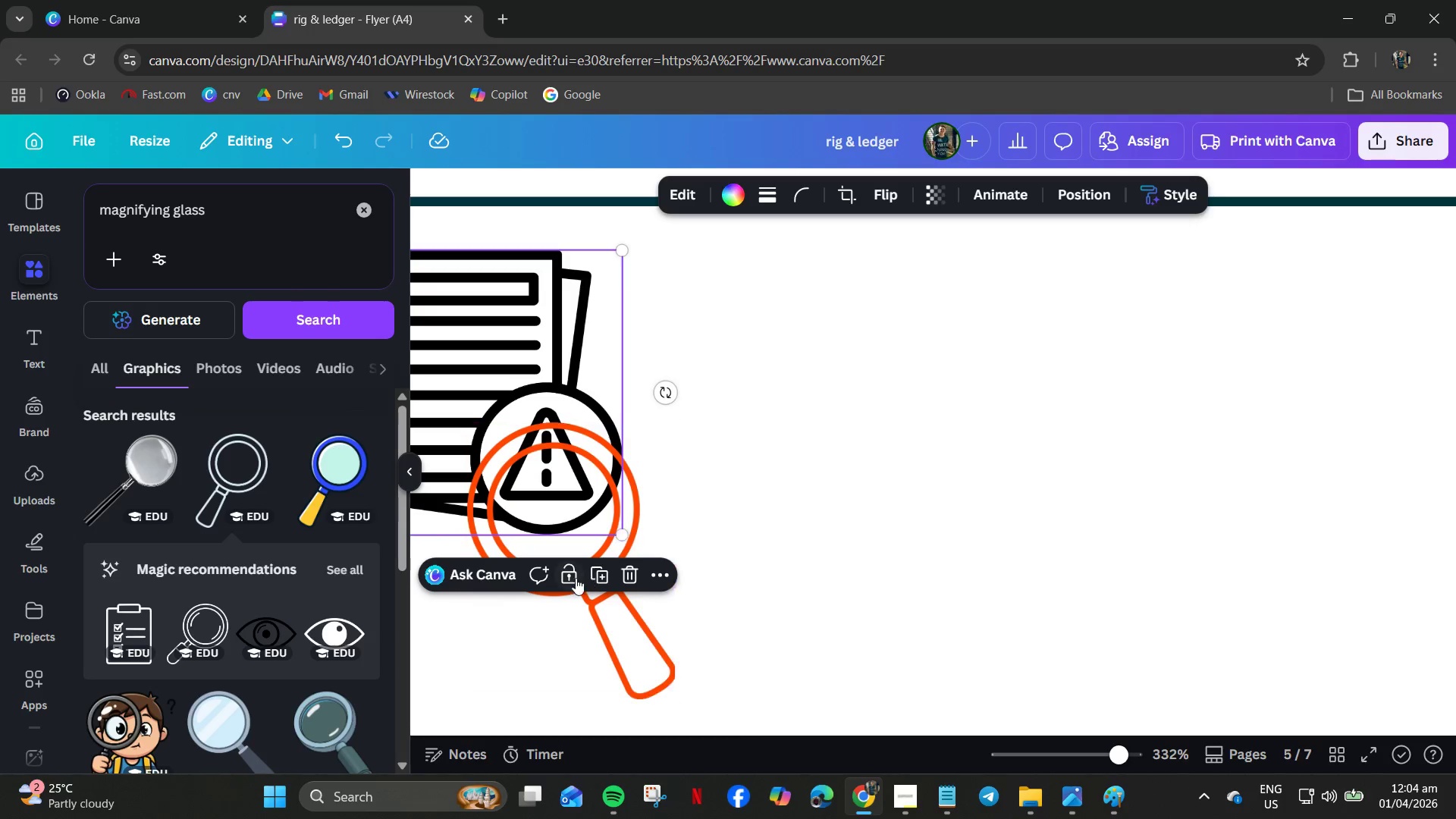 
left_click_drag(start_coordinate=[576, 576], to_coordinate=[576, 526])
 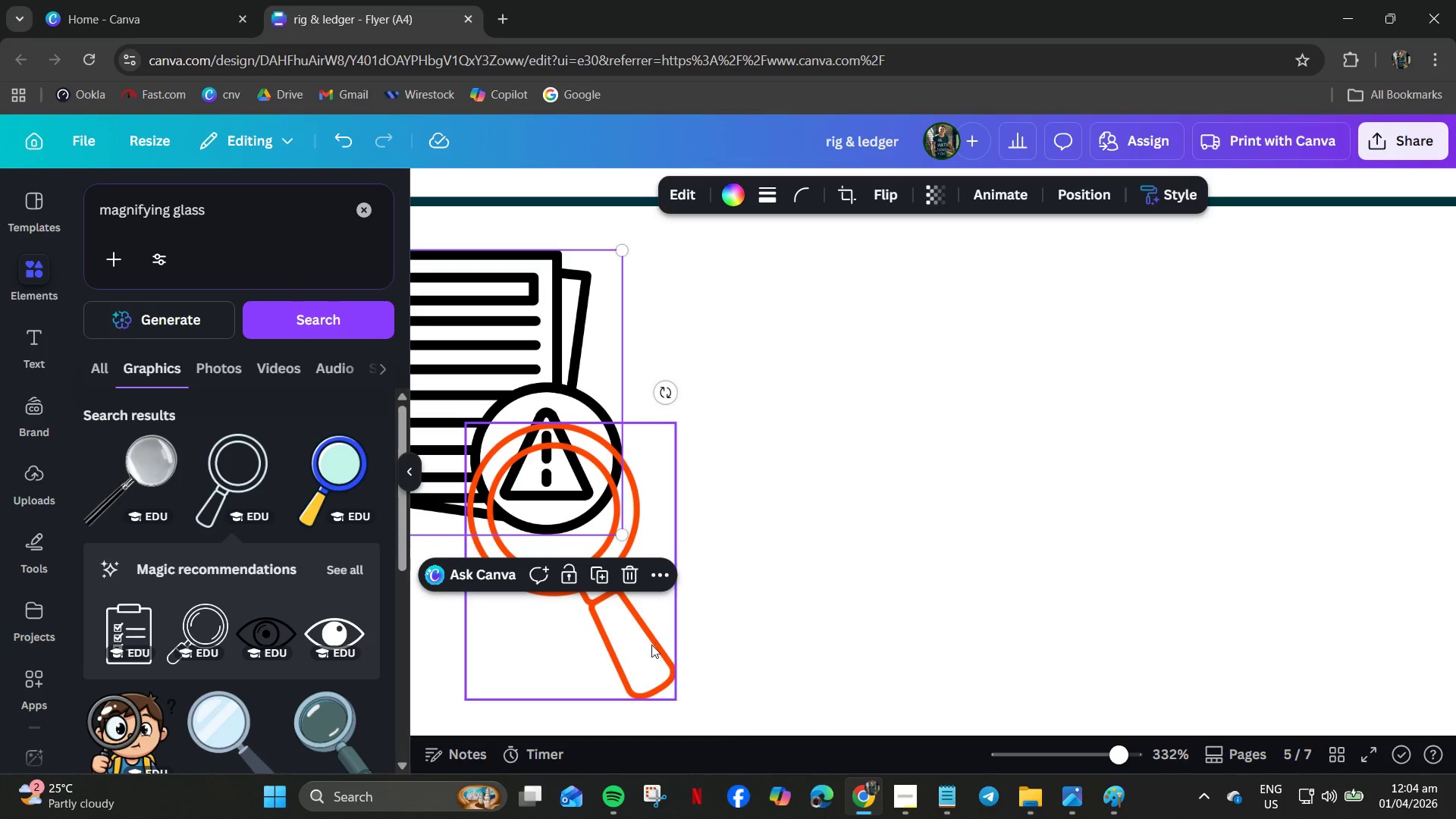 
left_click_drag(start_coordinate=[648, 645], to_coordinate=[640, 594])
 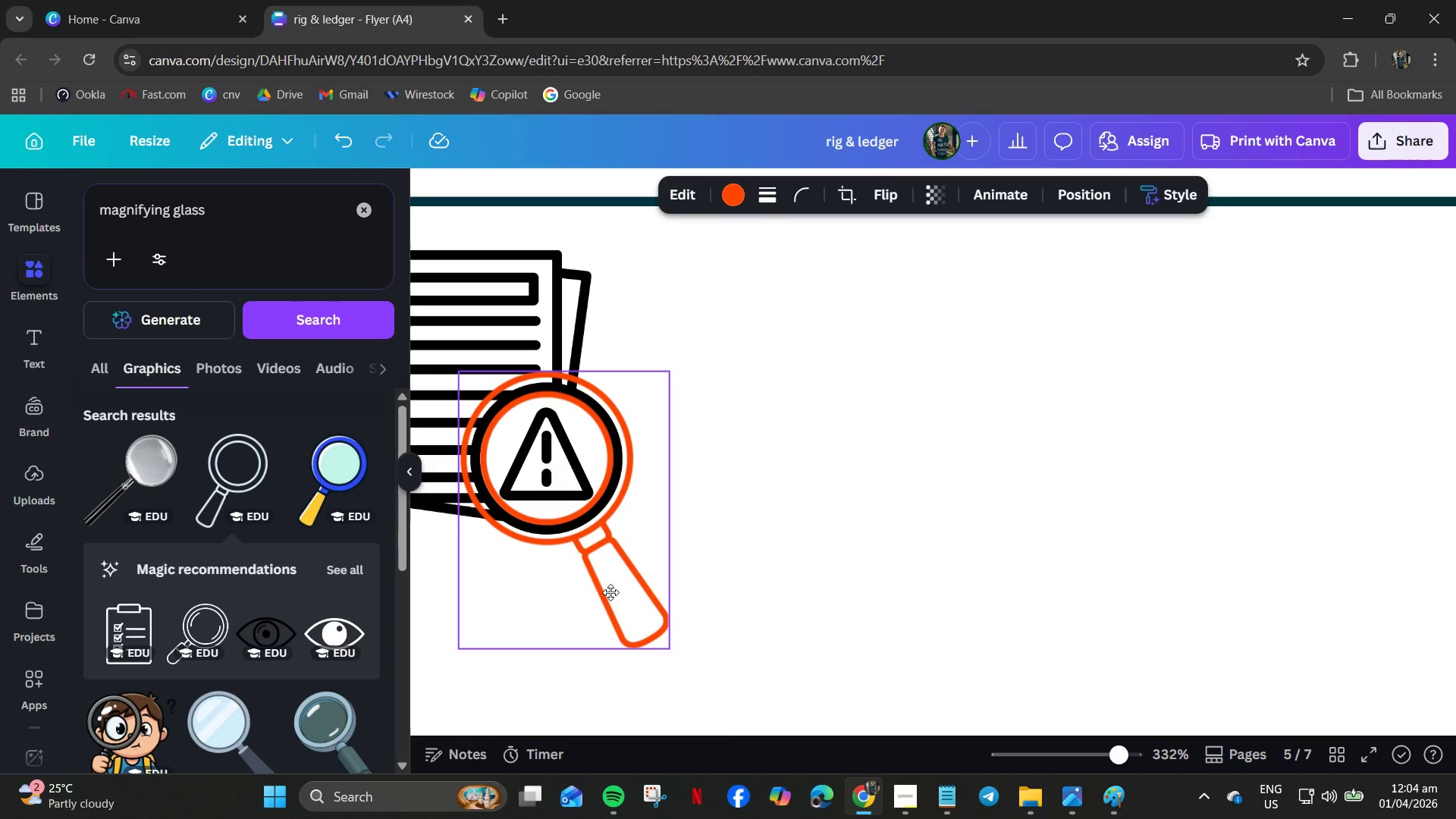 
wait(7.53)
 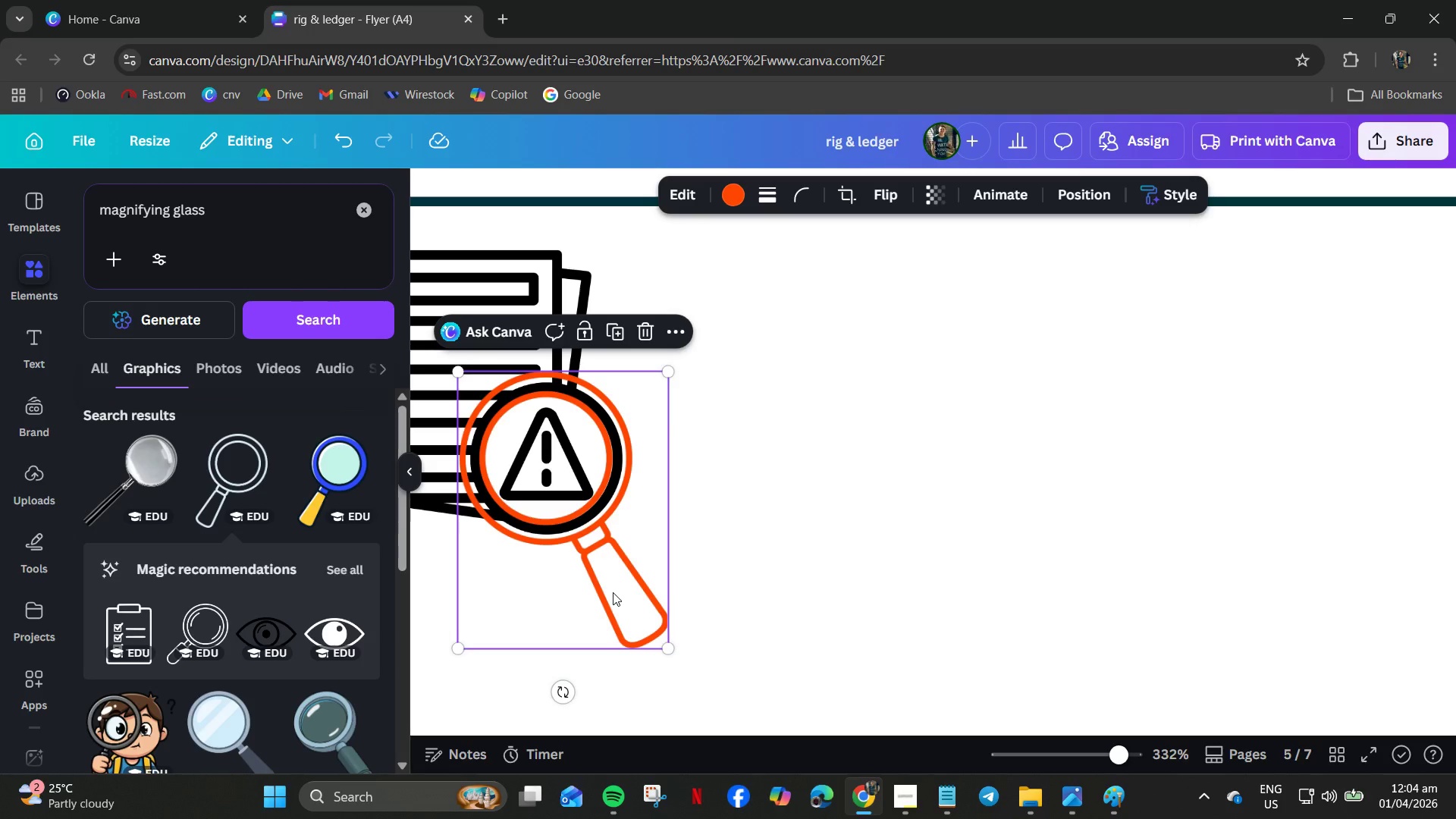 
key(ArrowRight)
 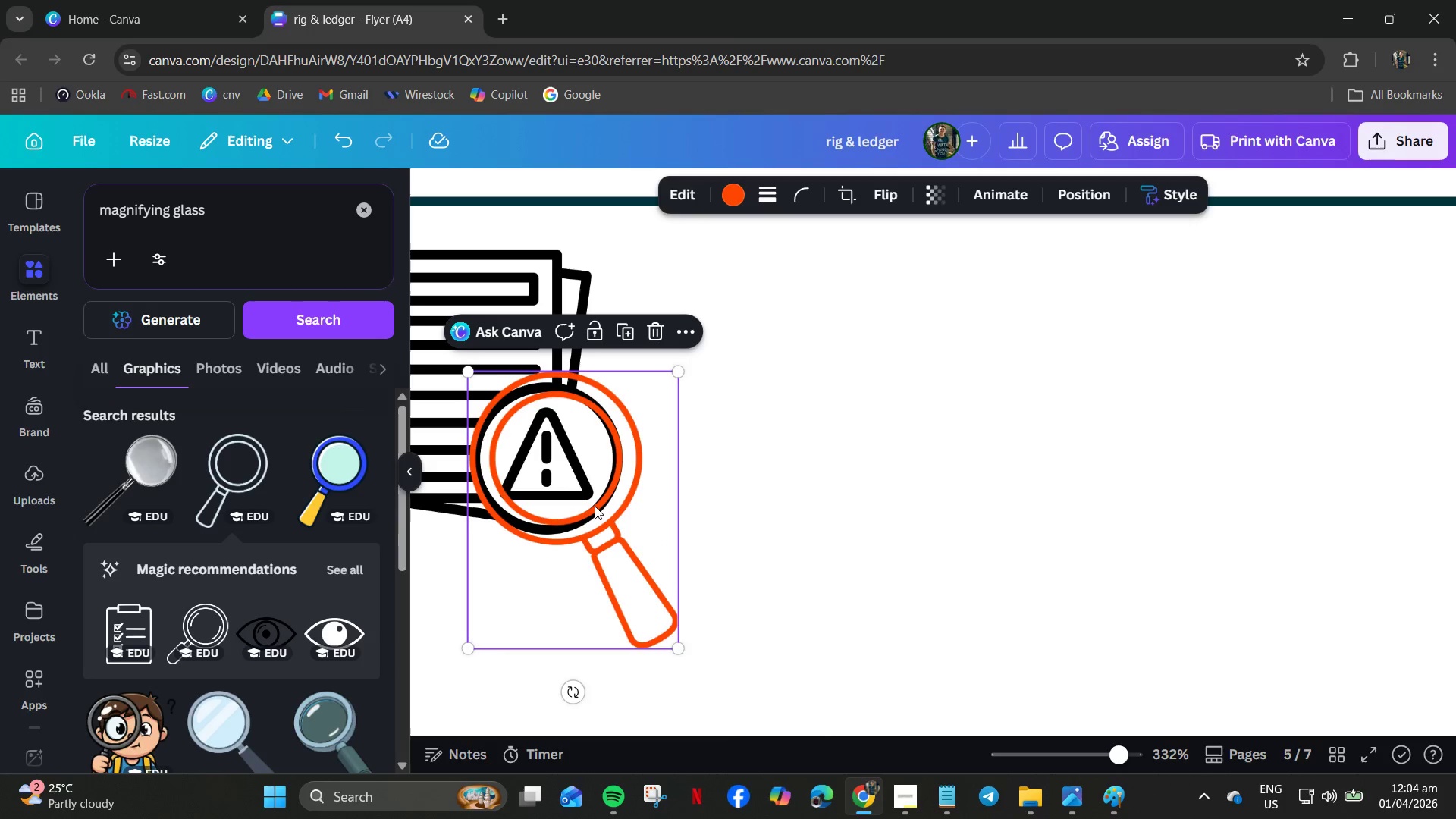 
hold_key(key=ControlLeft, duration=0.83)
 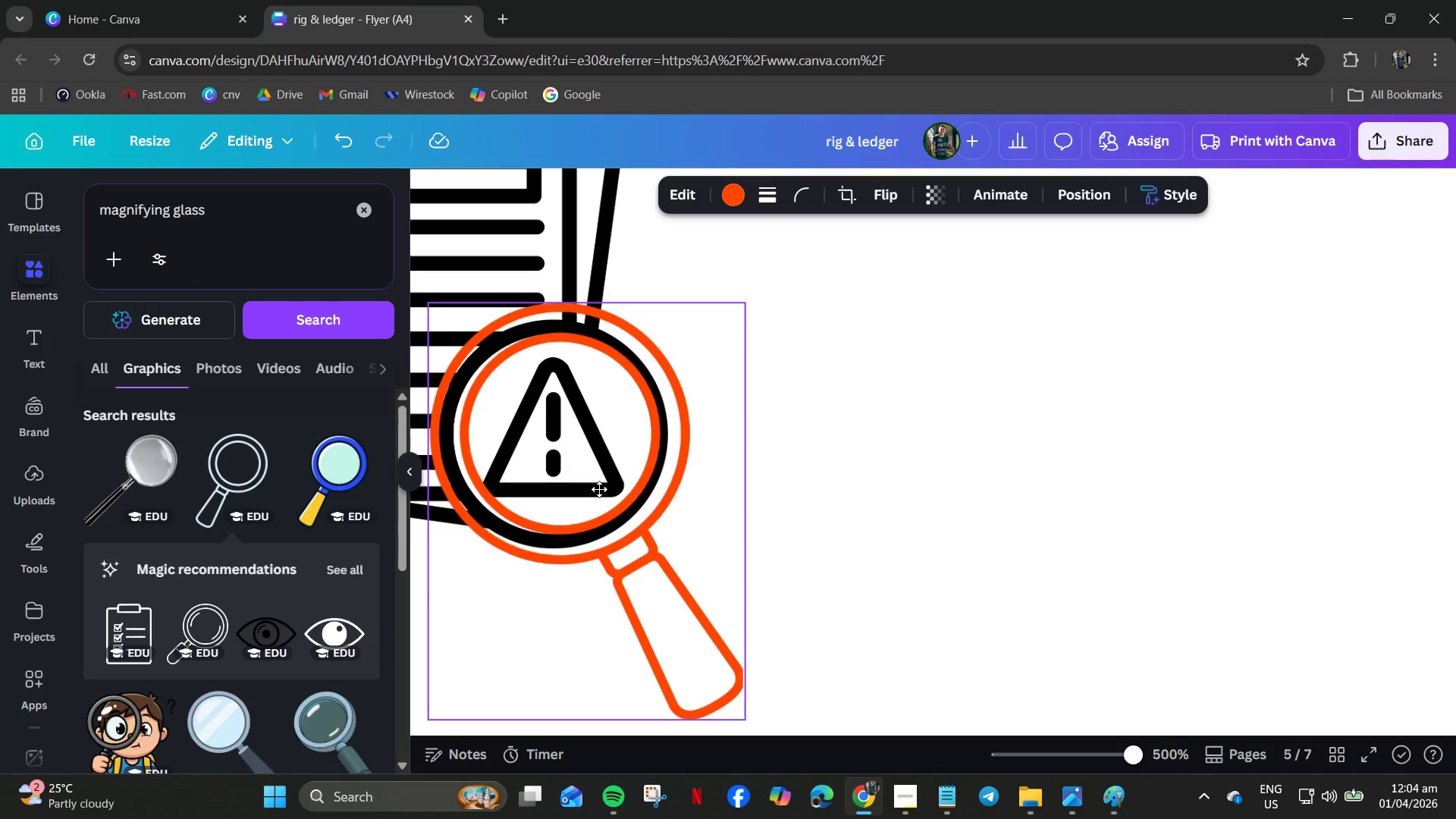 
left_click_drag(start_coordinate=[607, 489], to_coordinate=[590, 489])
 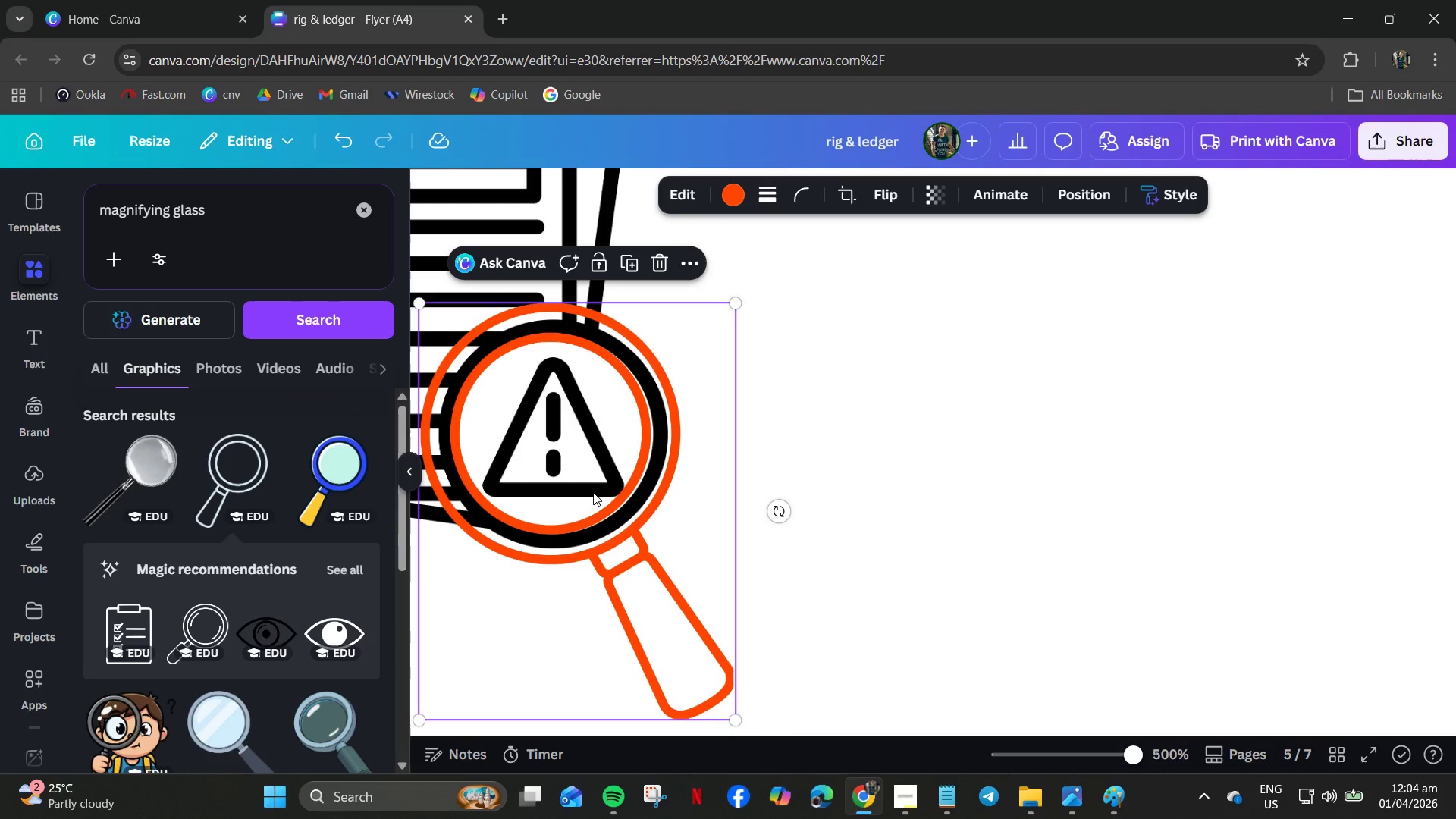 
scroll: coordinate [535, 507], scroll_direction: up, amount: 7.0
 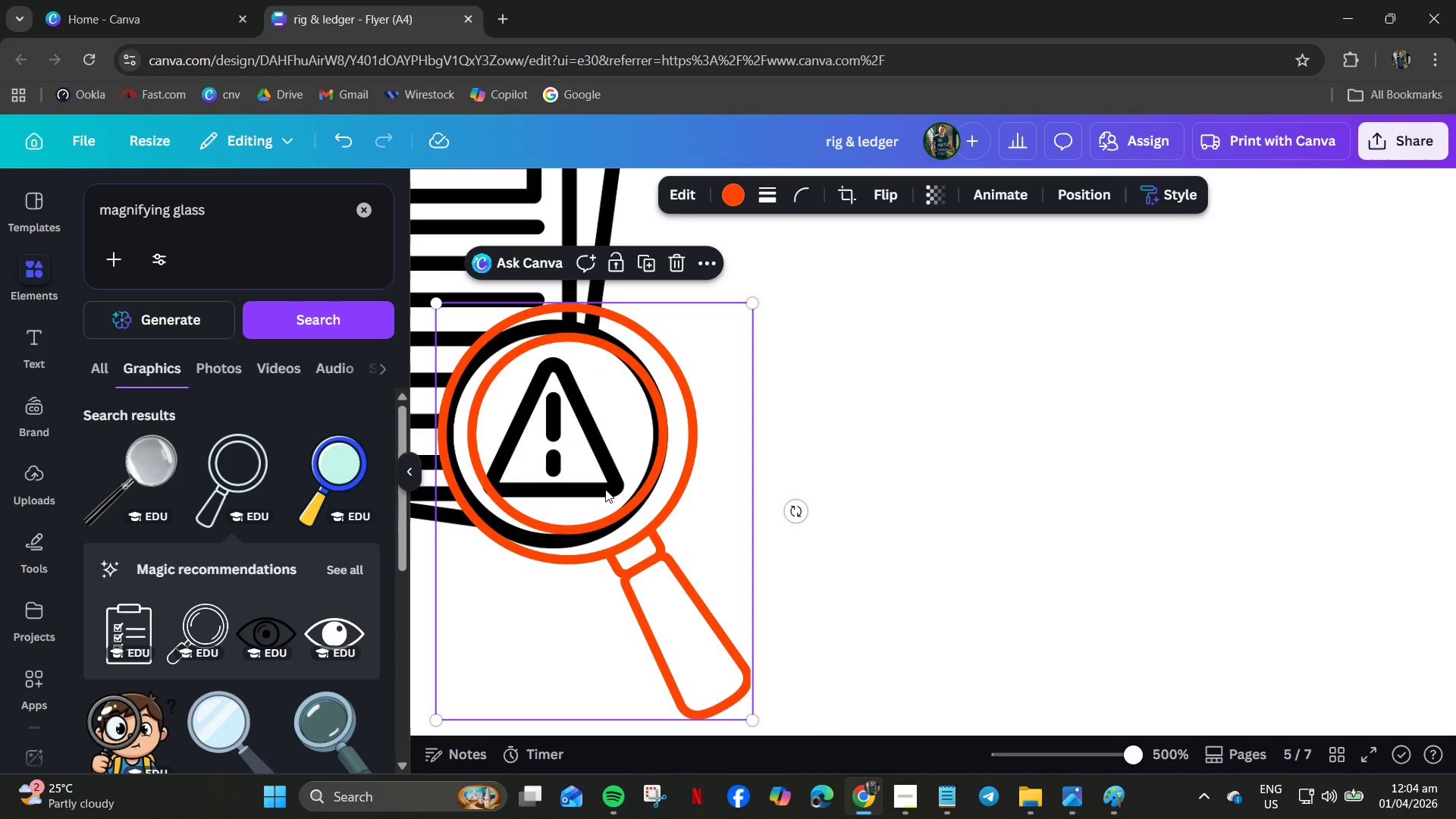 
left_click_drag(start_coordinate=[593, 492], to_coordinate=[597, 493])
 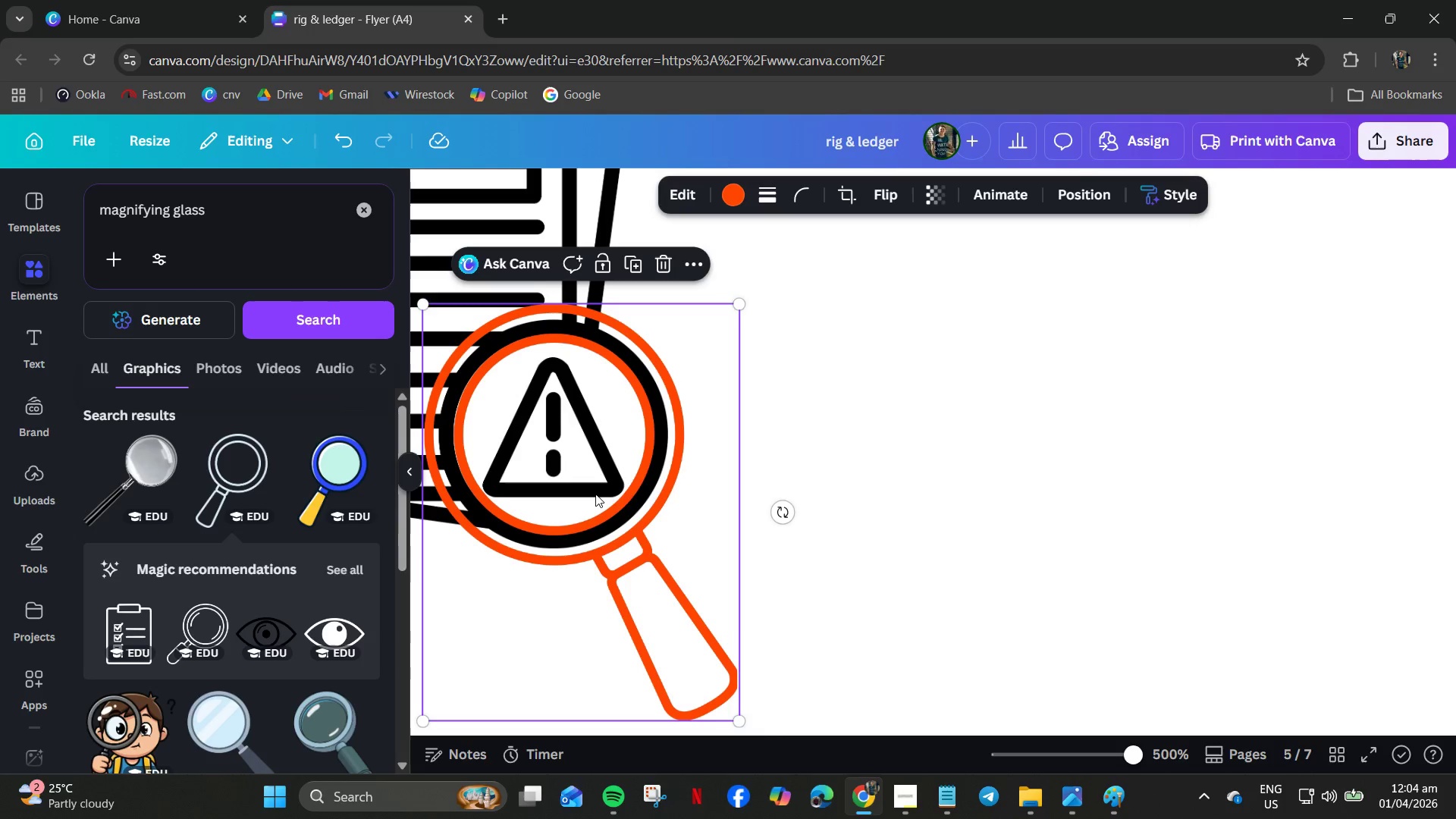 
hold_key(key=ControlLeft, duration=0.73)
scroll: coordinate [595, 494], scroll_direction: down, amount: 4.0
 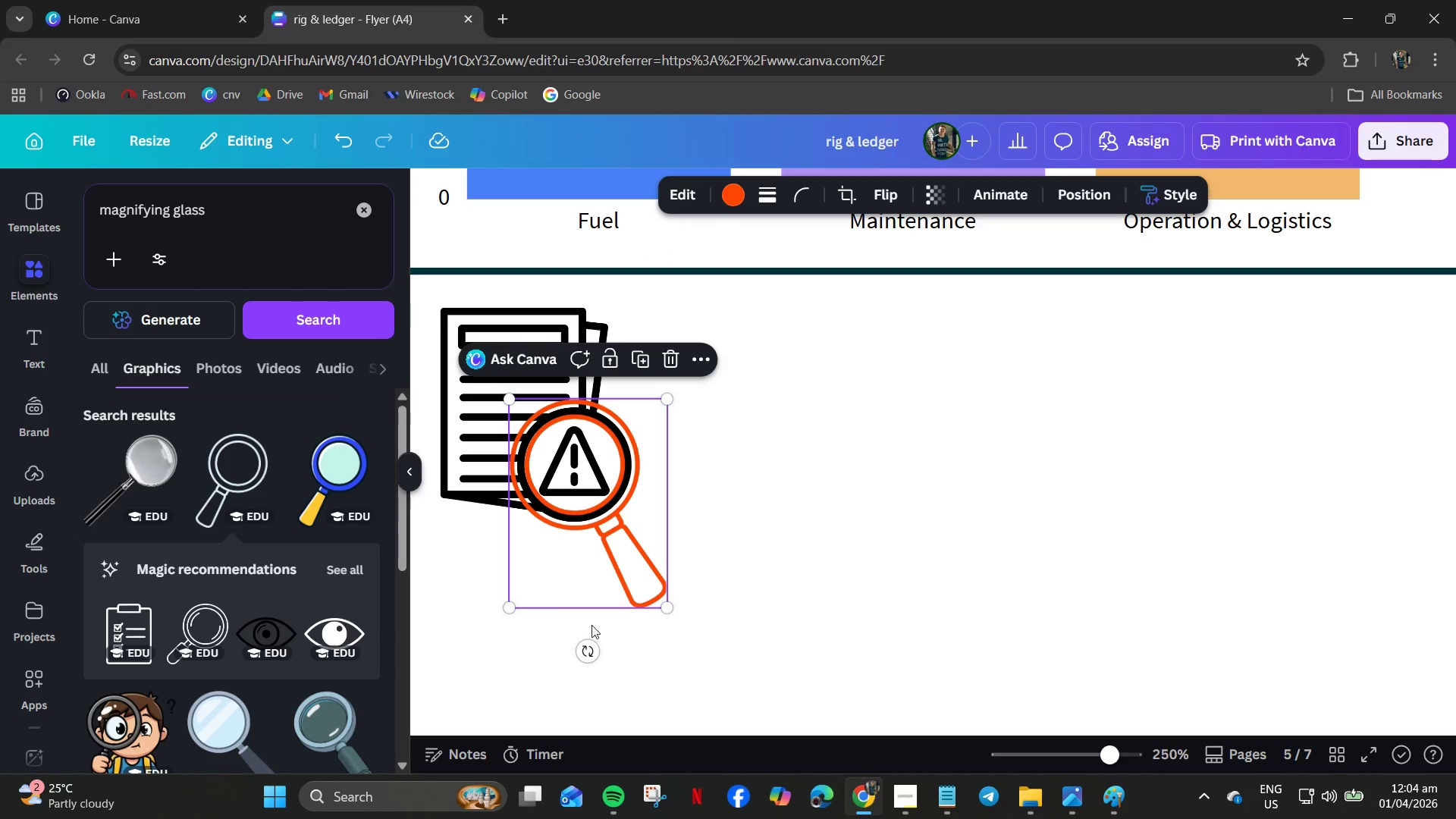 
left_click([501, 673])
 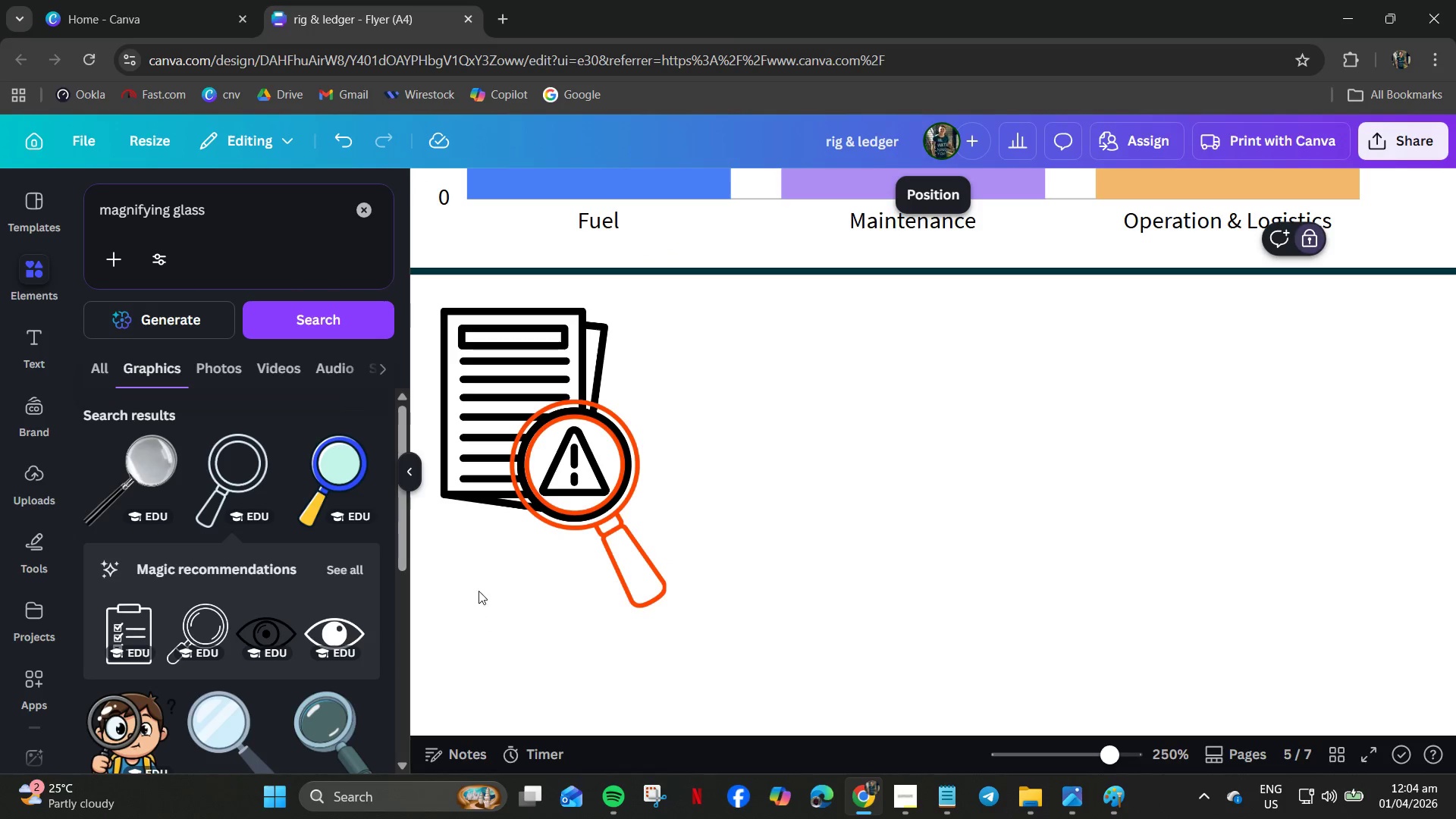 
hold_key(key=ControlLeft, duration=0.61)
scroll: coordinate [477, 581], scroll_direction: down, amount: 3.0
 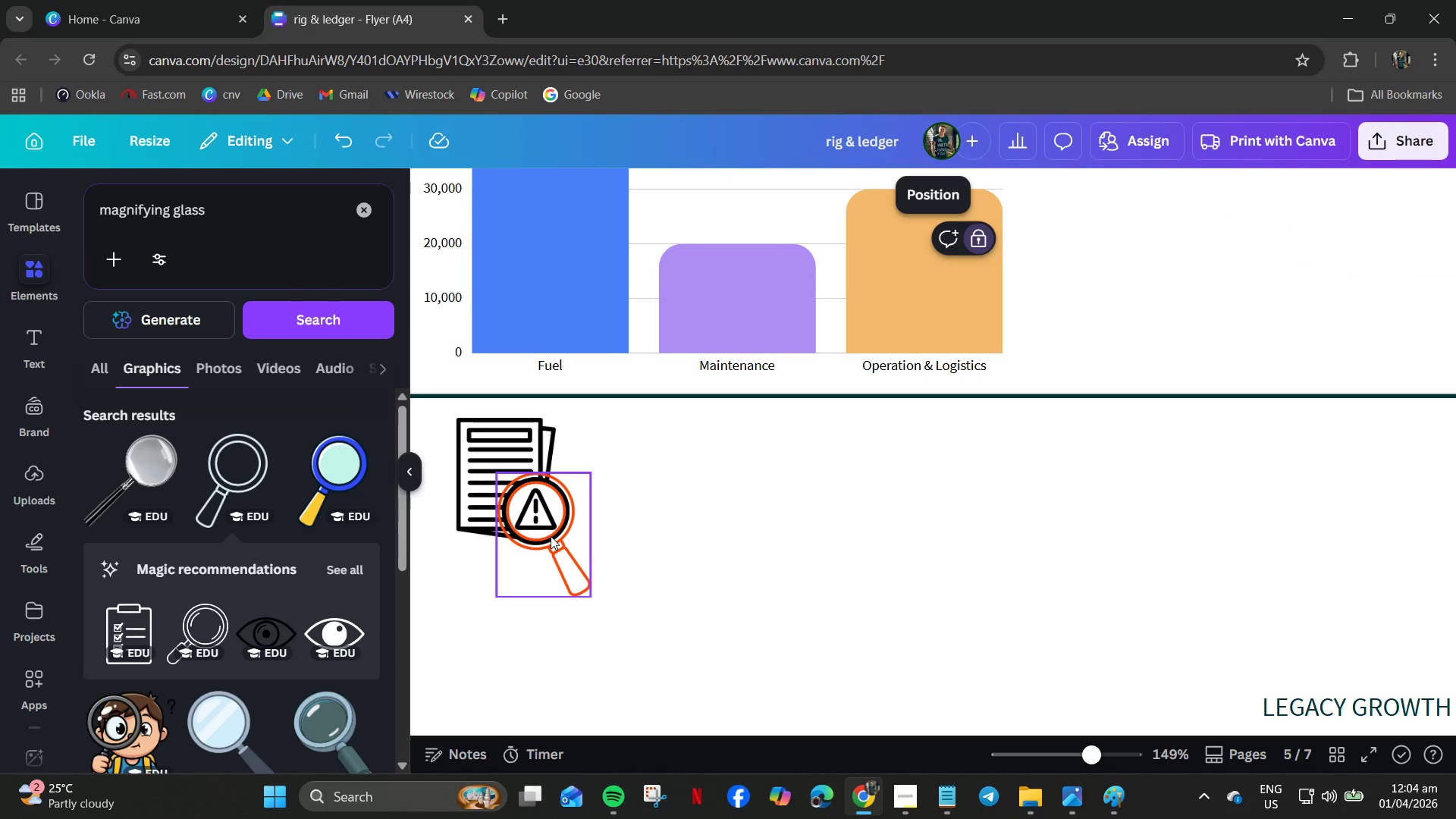 
left_click([551, 536])
 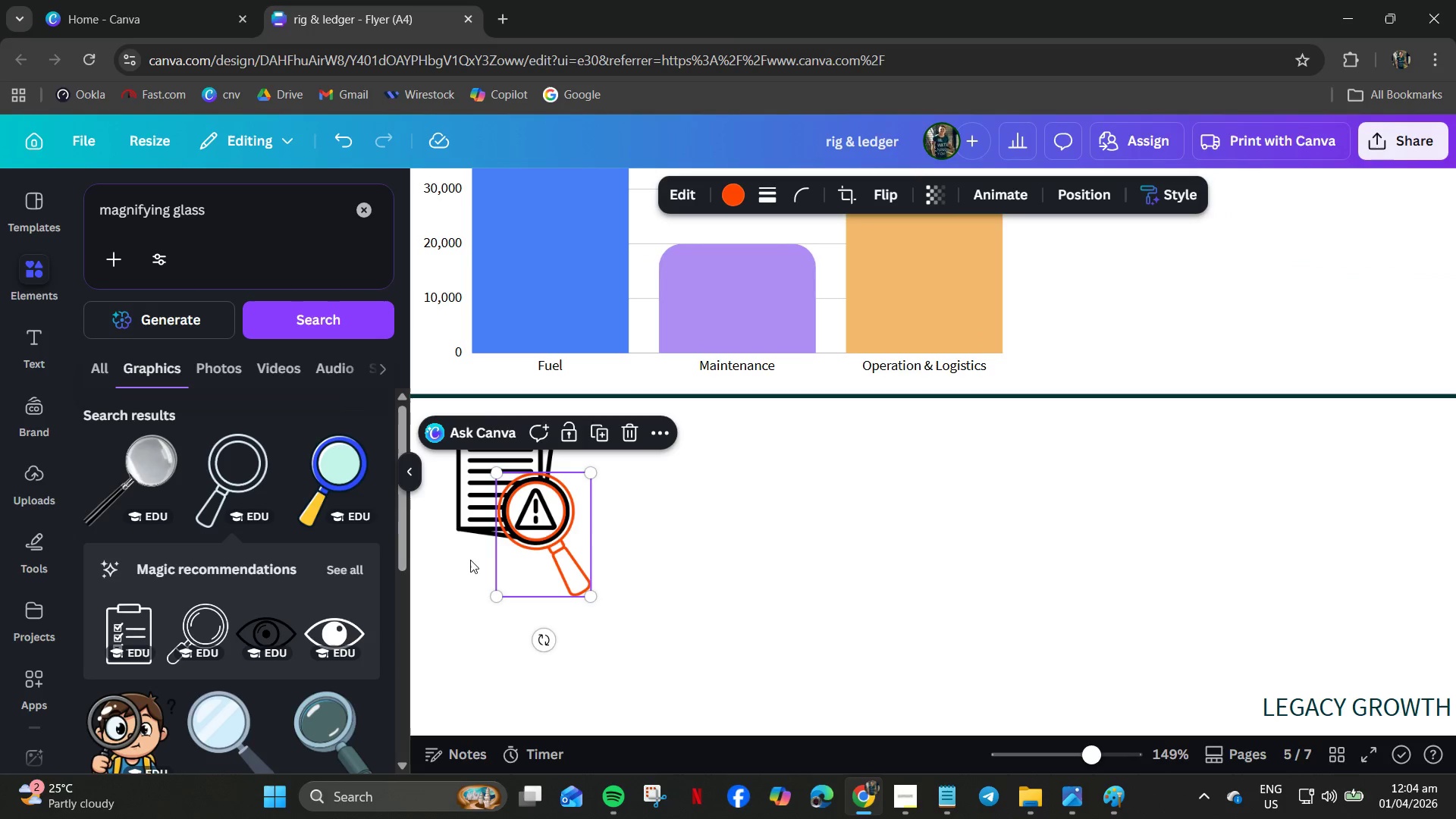 
hold_key(key=ControlLeft, duration=0.69)
scroll: coordinate [464, 554], scroll_direction: down, amount: 2.0
 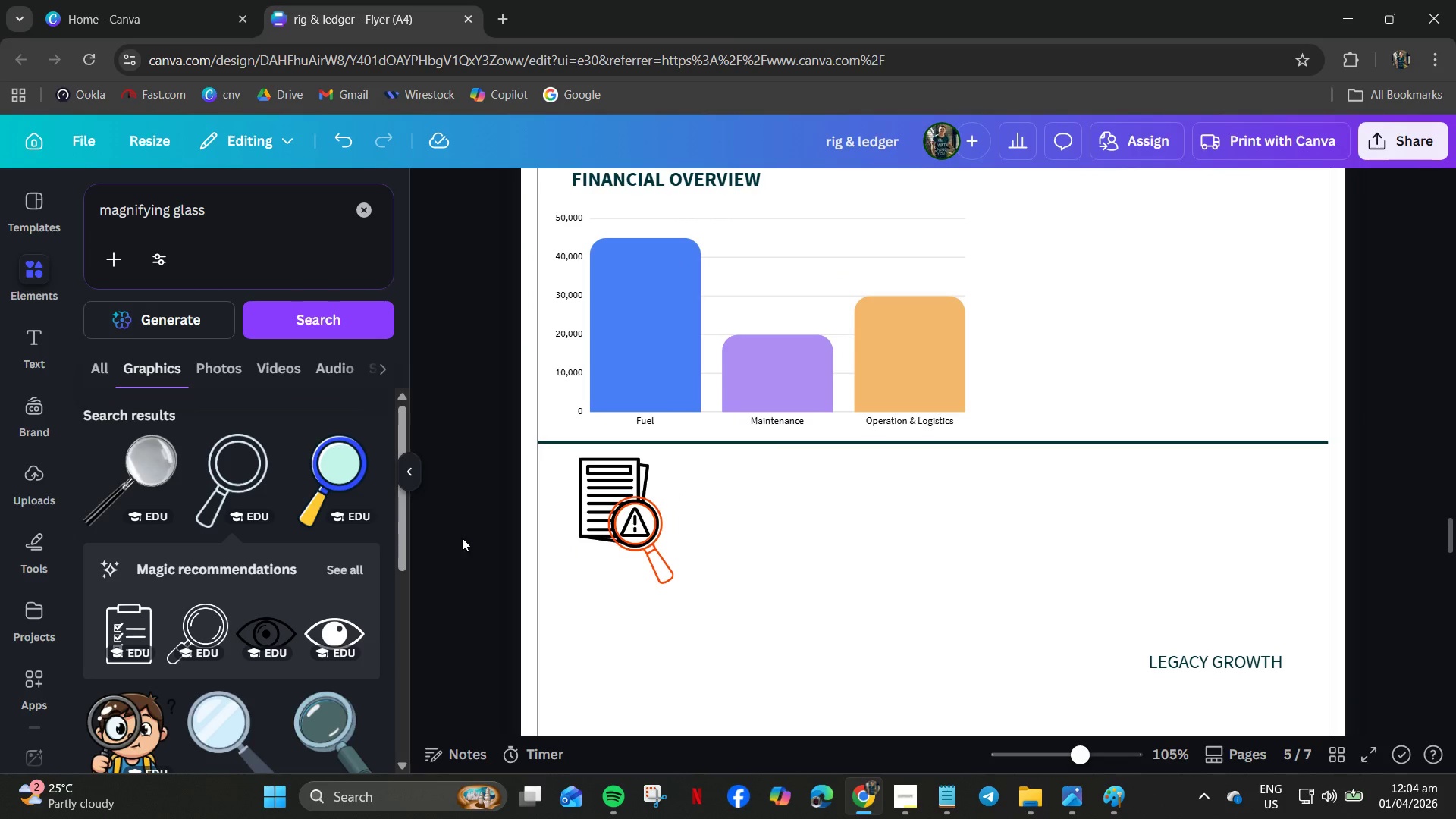 
left_click_drag(start_coordinate=[470, 508], to_coordinate=[651, 552])
 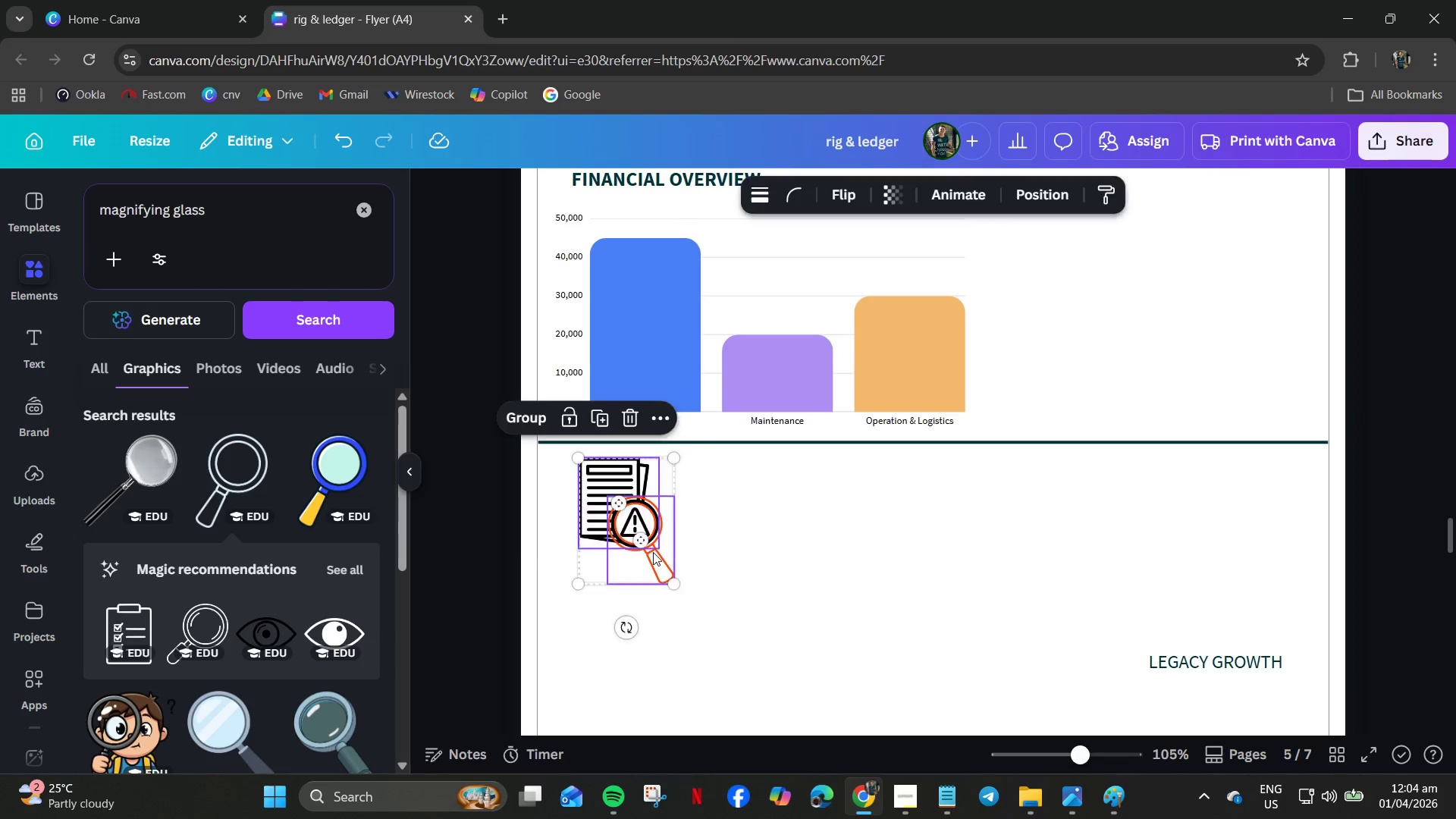 
right_click([653, 552])
 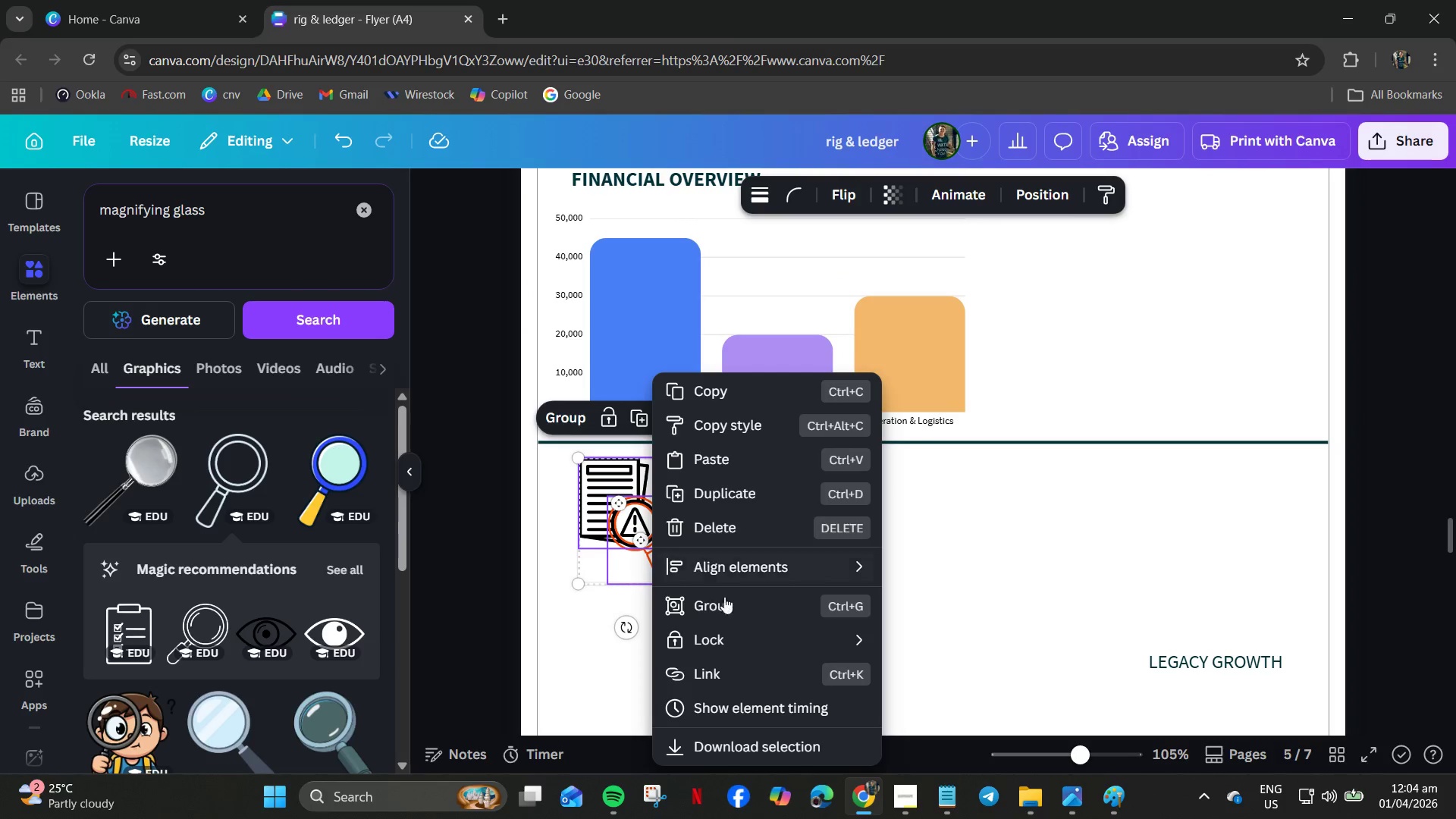 
left_click([724, 612])
 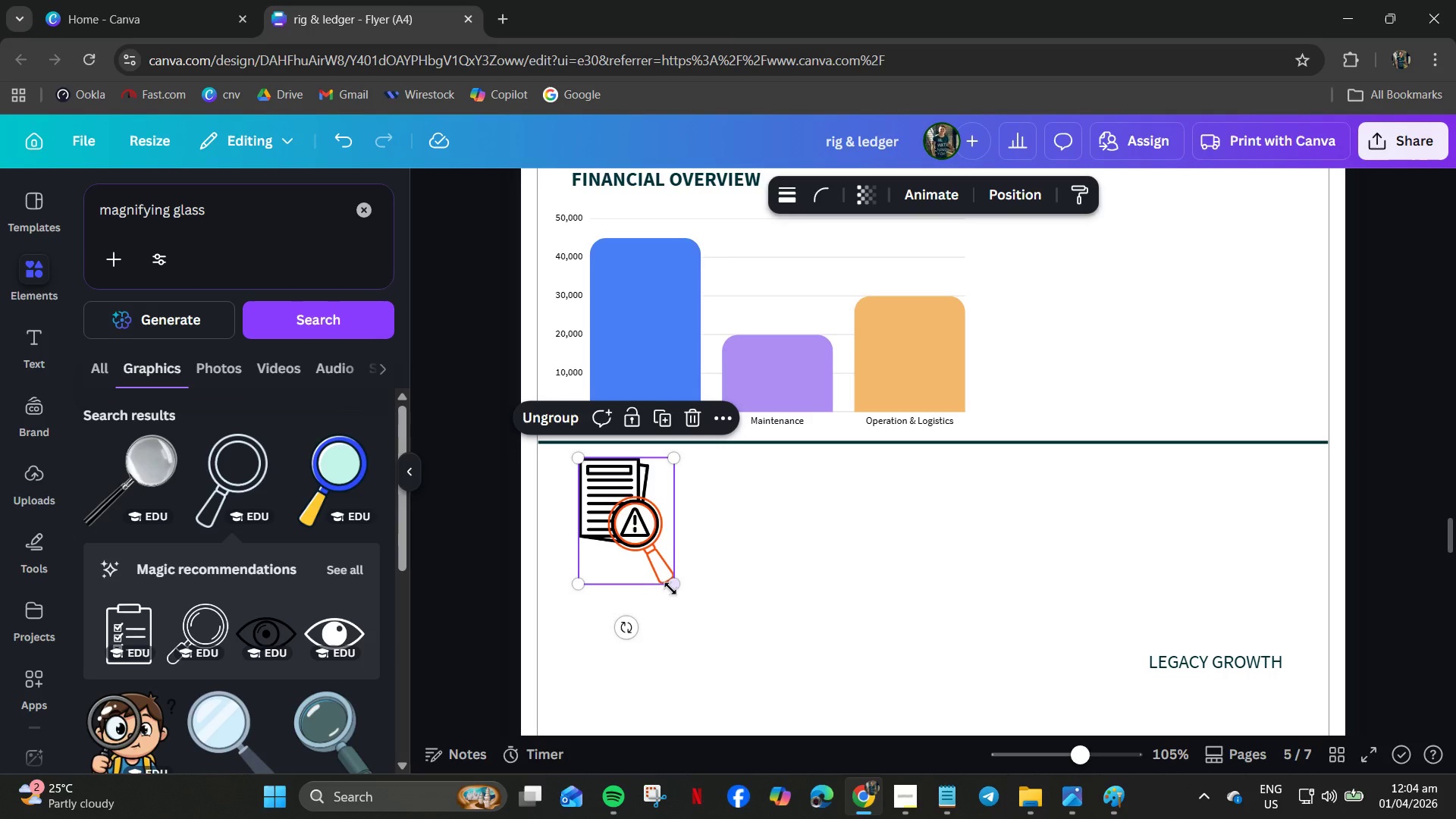 
left_click_drag(start_coordinate=[671, 586], to_coordinate=[683, 607])
 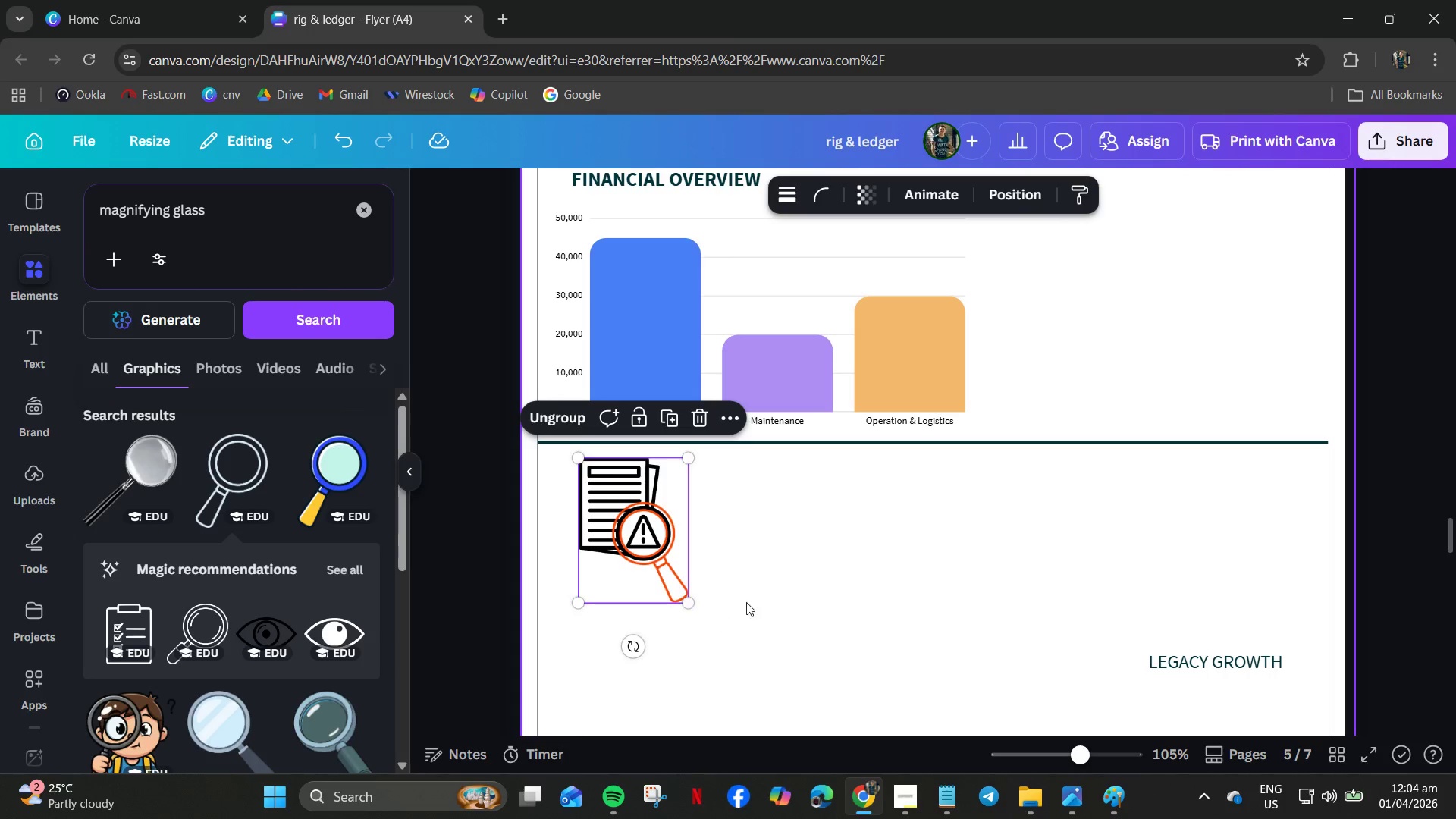 
left_click([789, 581])
 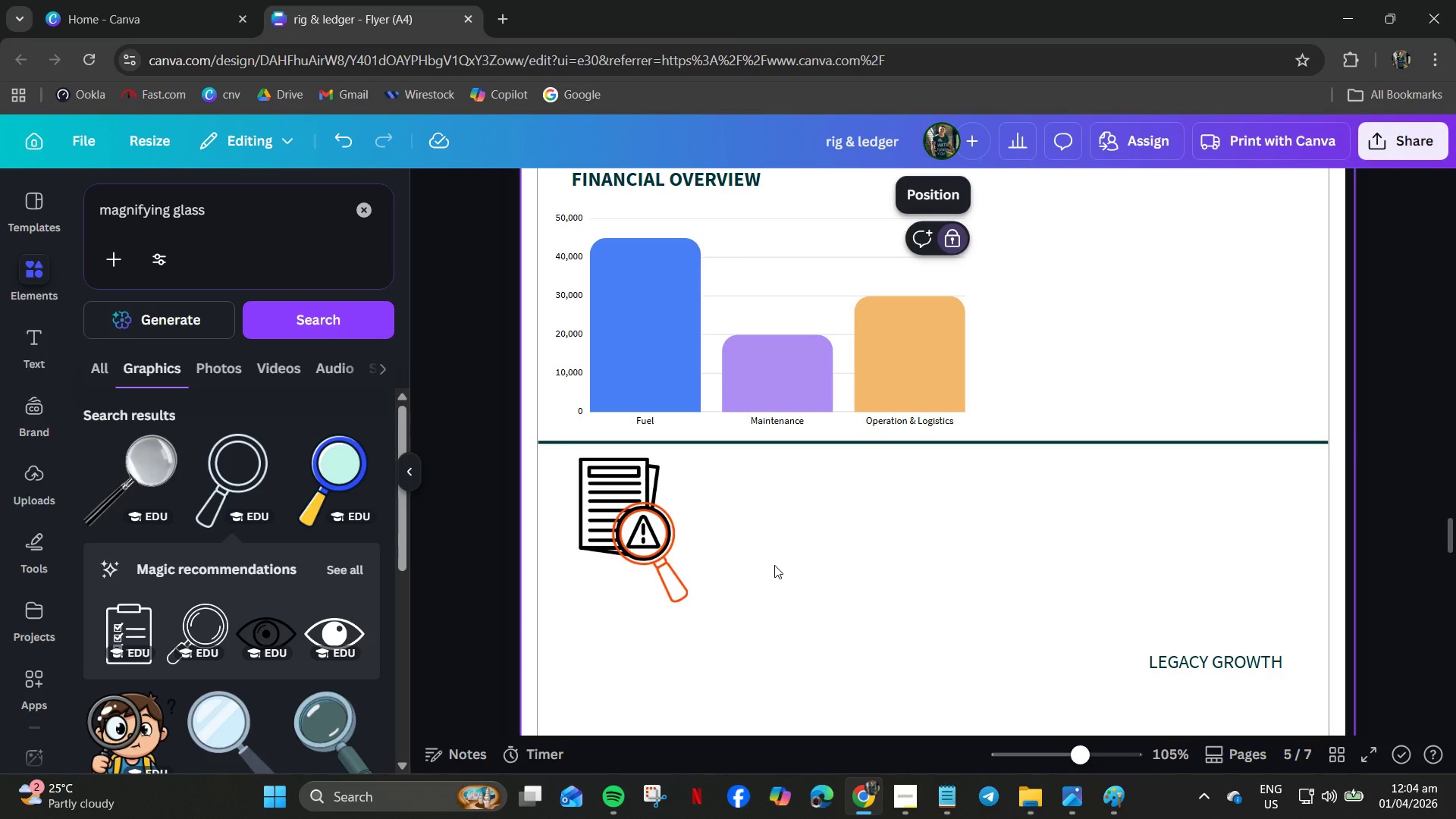 
scroll: coordinate [774, 566], scroll_direction: down, amount: 2.0
 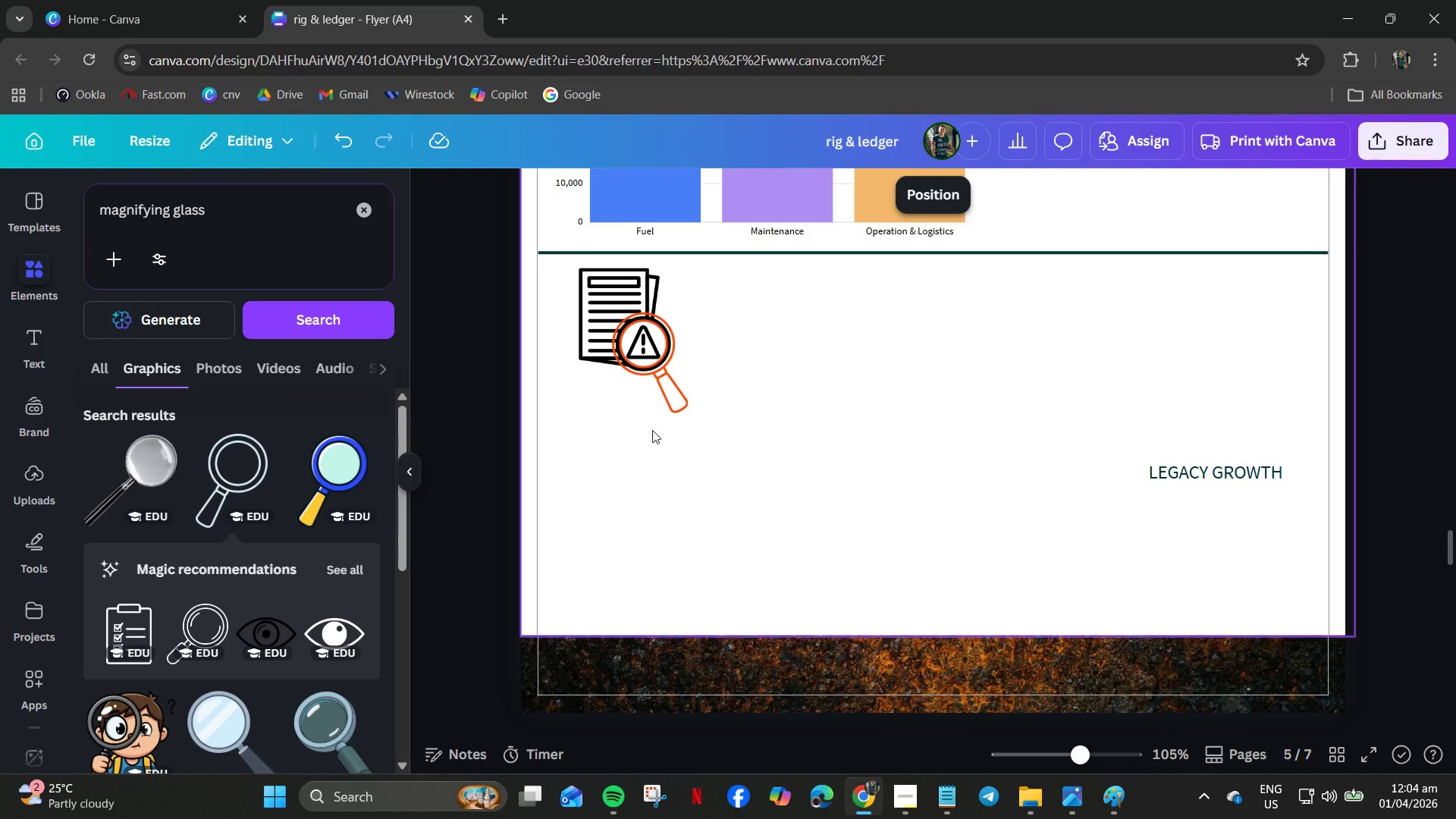 
left_click([678, 406])
 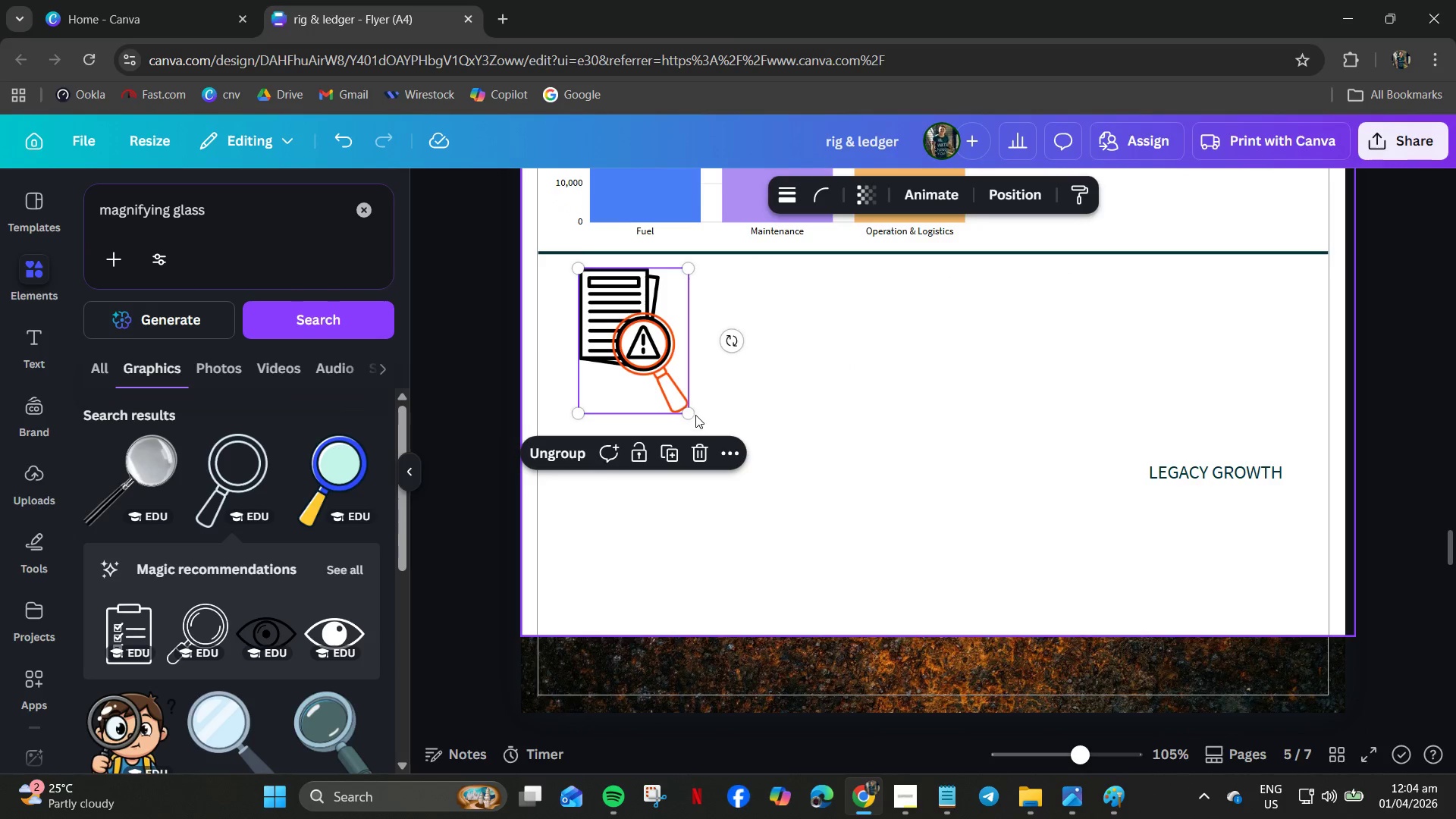 
left_click_drag(start_coordinate=[691, 411], to_coordinate=[748, 468])
 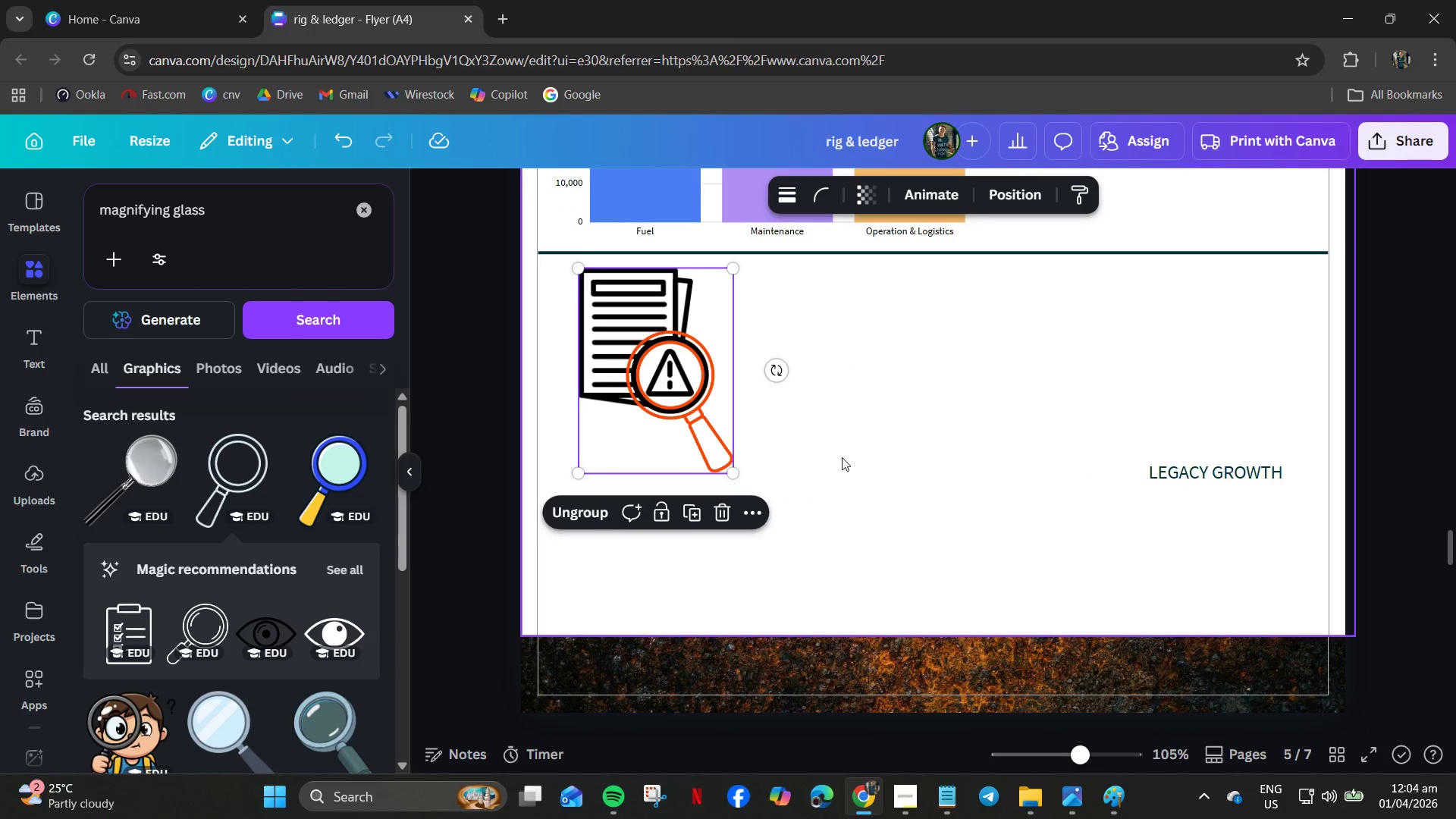 
left_click([842, 457])
 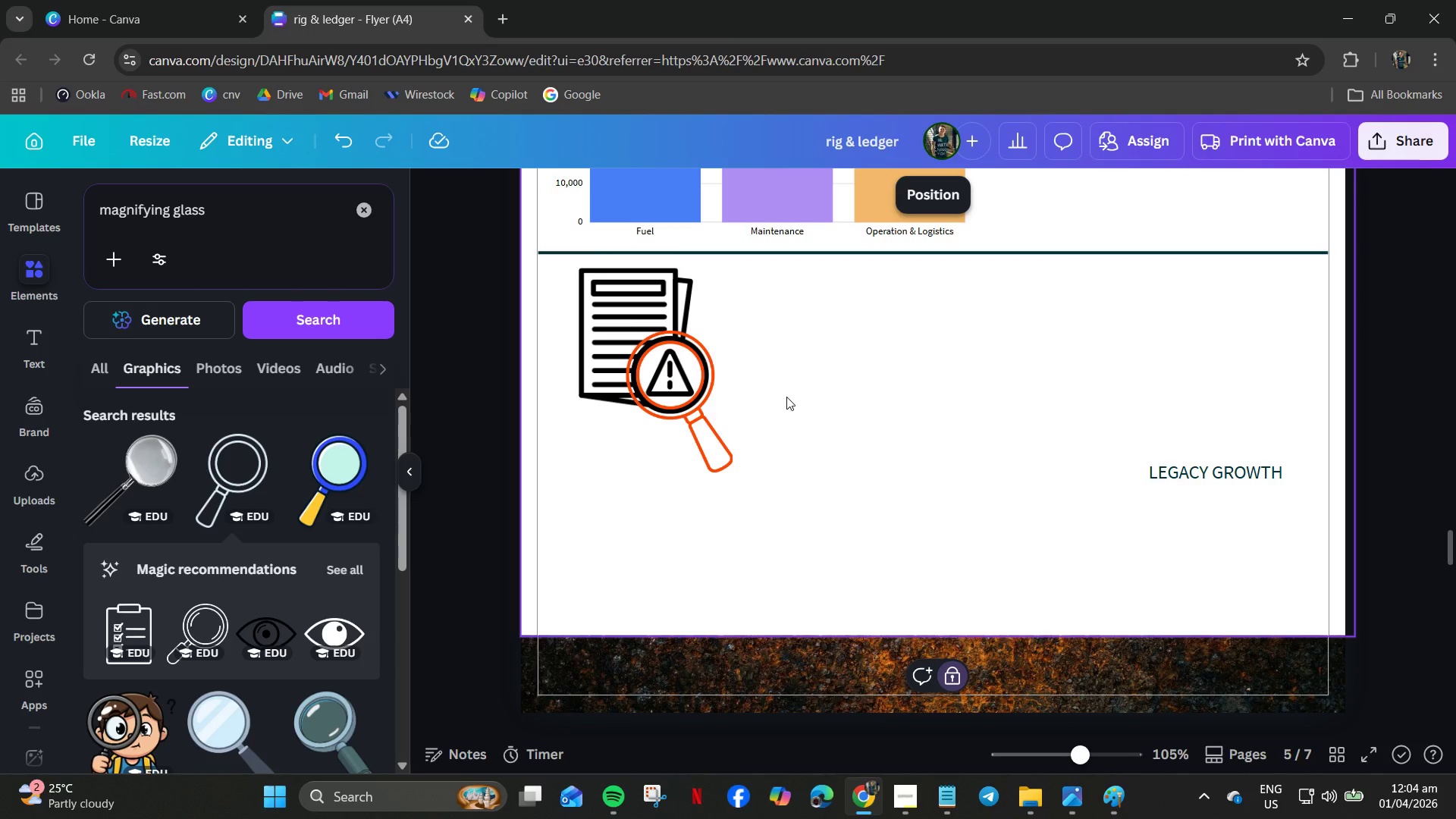 
wait(11.7)
 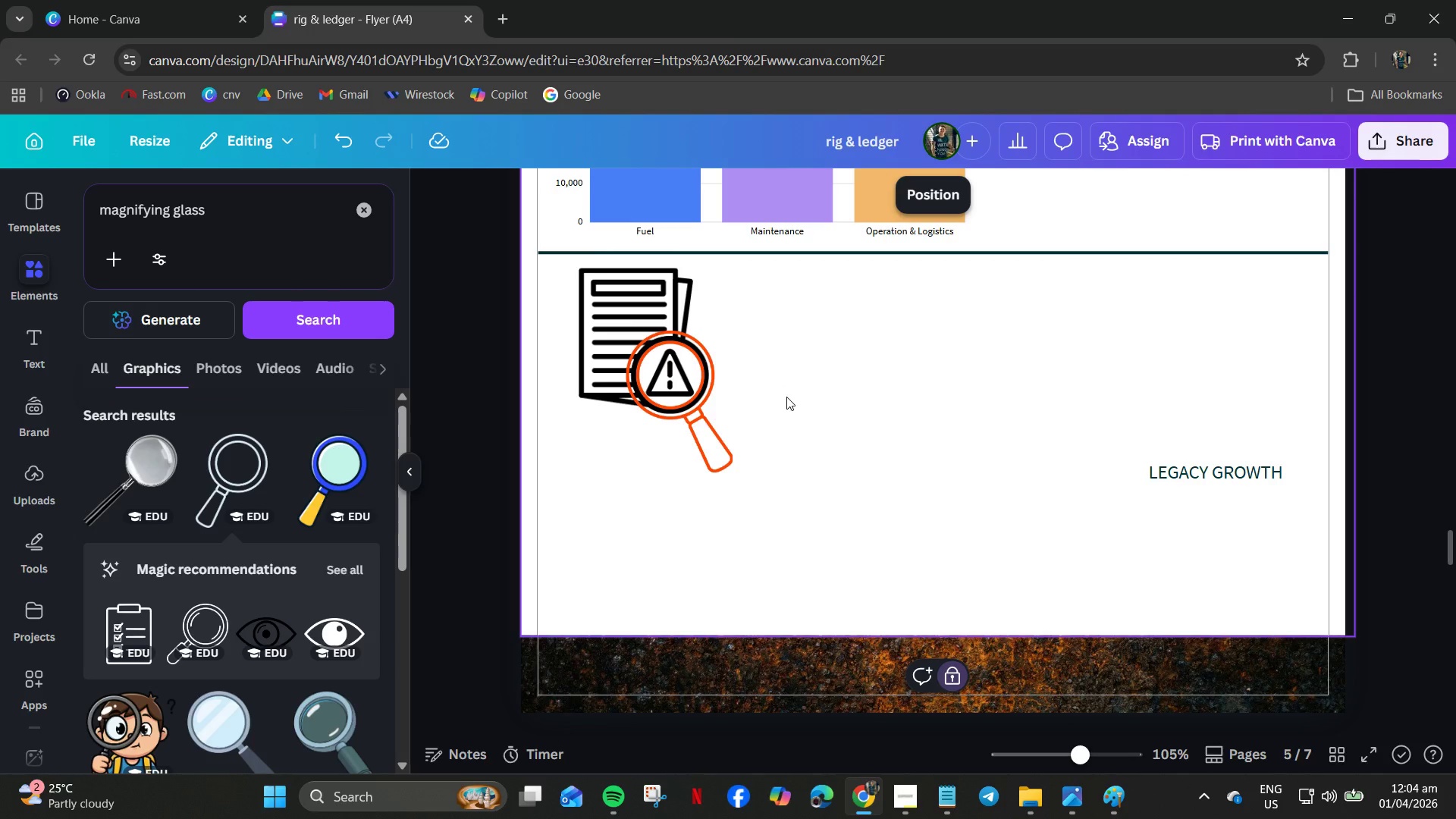 
left_click([692, 413])
 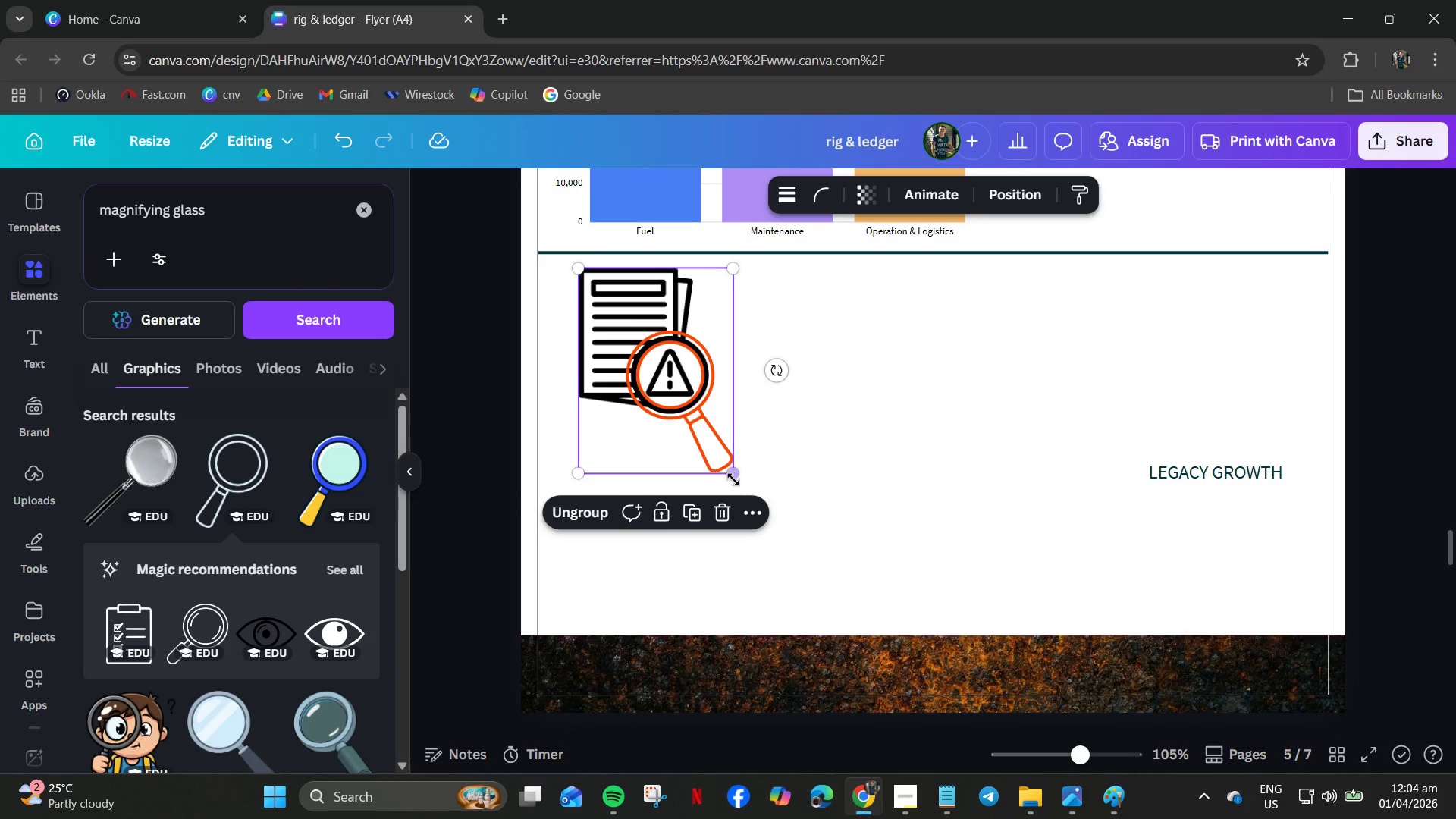 
left_click_drag(start_coordinate=[732, 478], to_coordinate=[778, 508])
 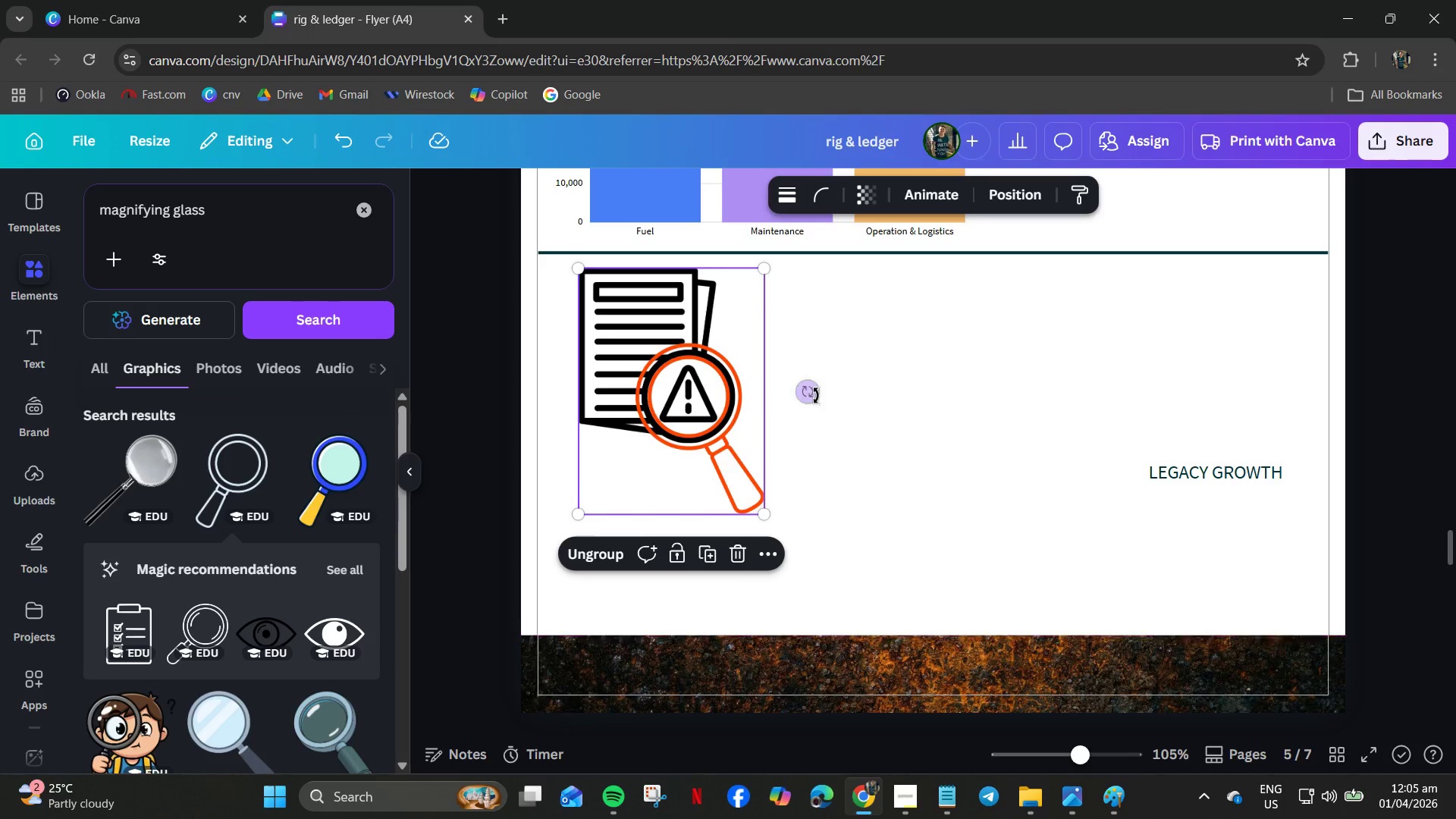 
left_click_drag(start_coordinate=[814, 396], to_coordinate=[826, 413])
 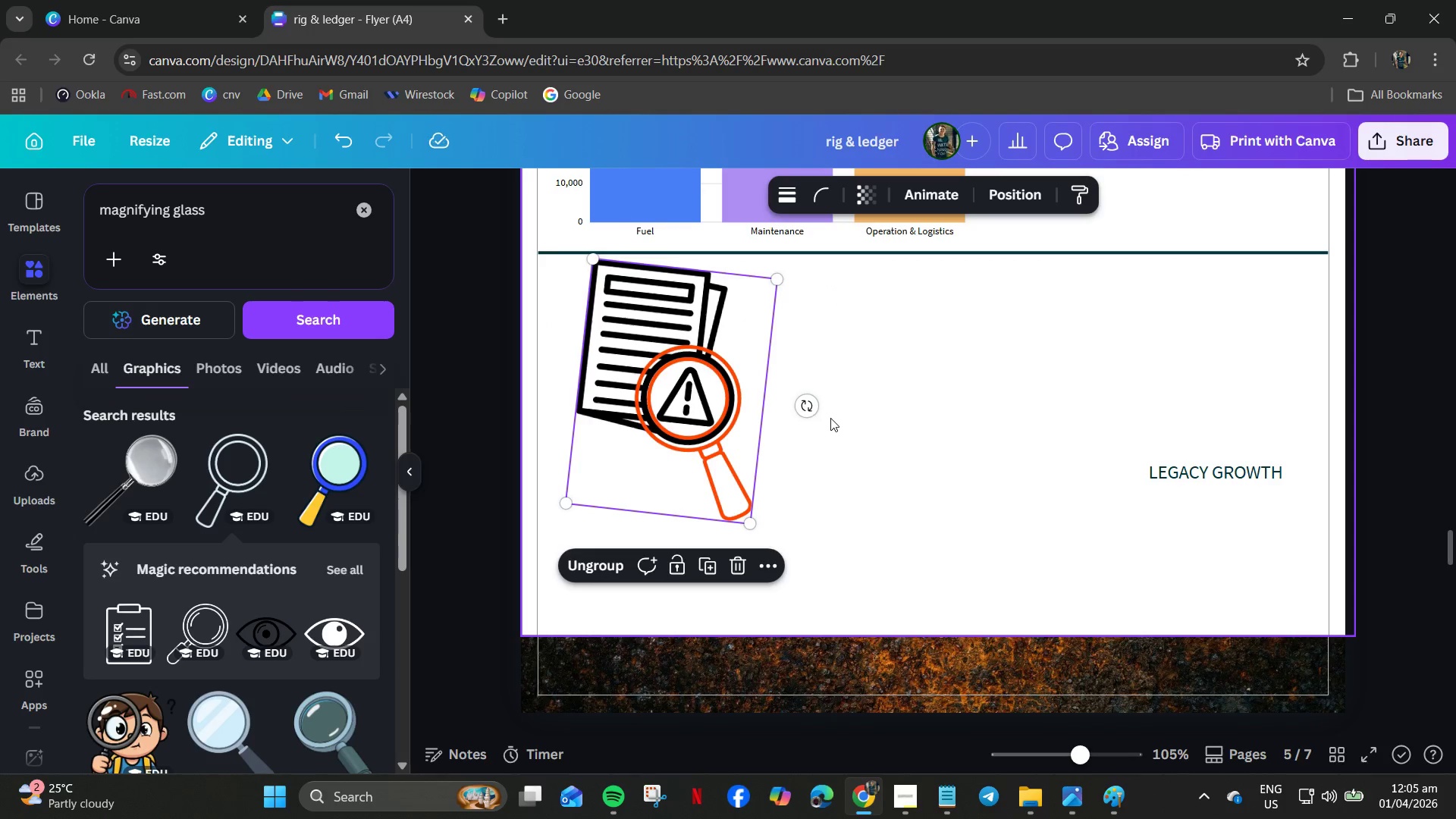 
key(Control+Z)
 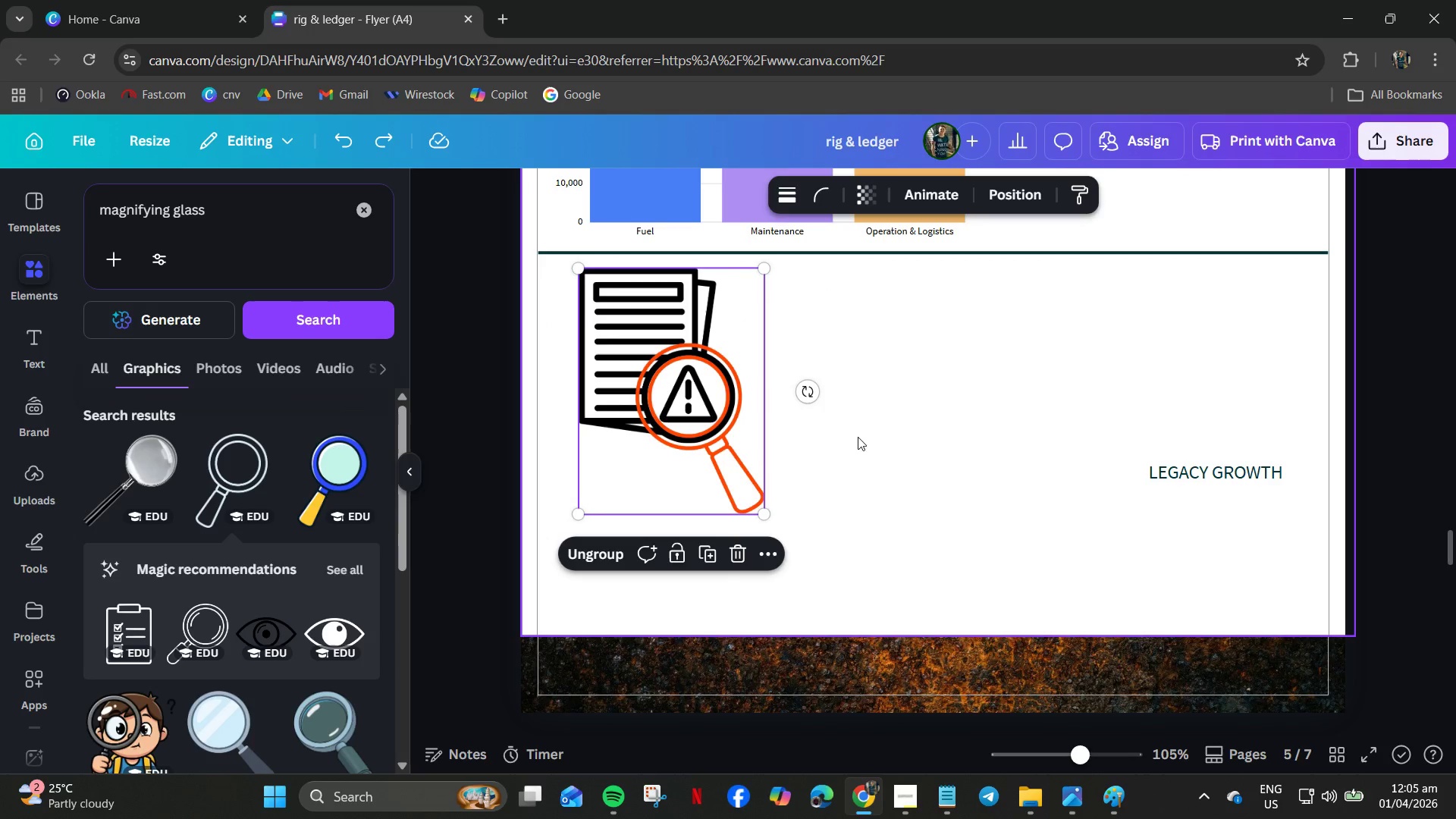 
left_click([868, 437])
 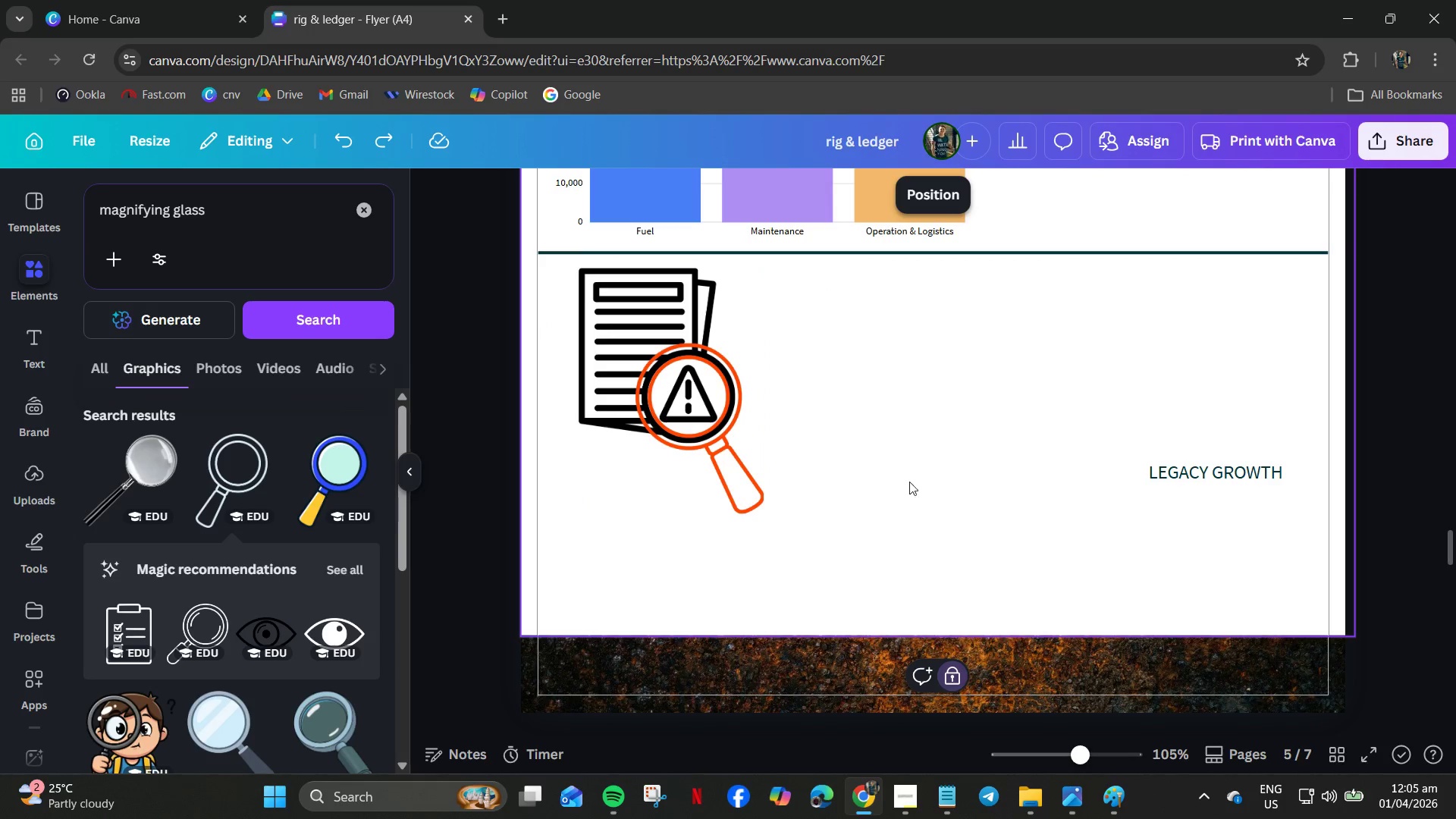 
left_click_drag(start_coordinate=[1241, 481], to_coordinate=[911, 327])
 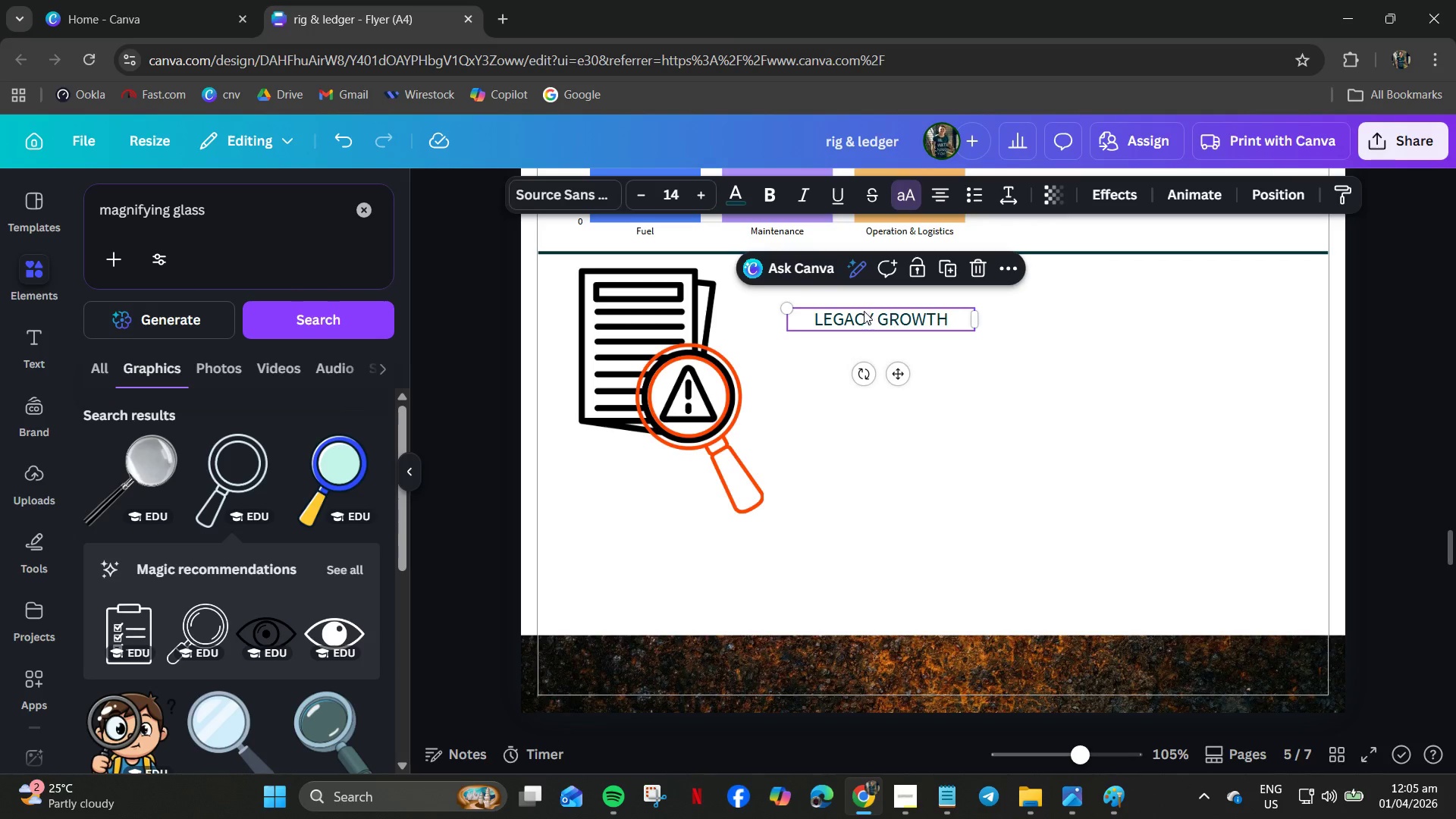 
left_click_drag(start_coordinate=[862, 312], to_coordinate=[841, 322])
 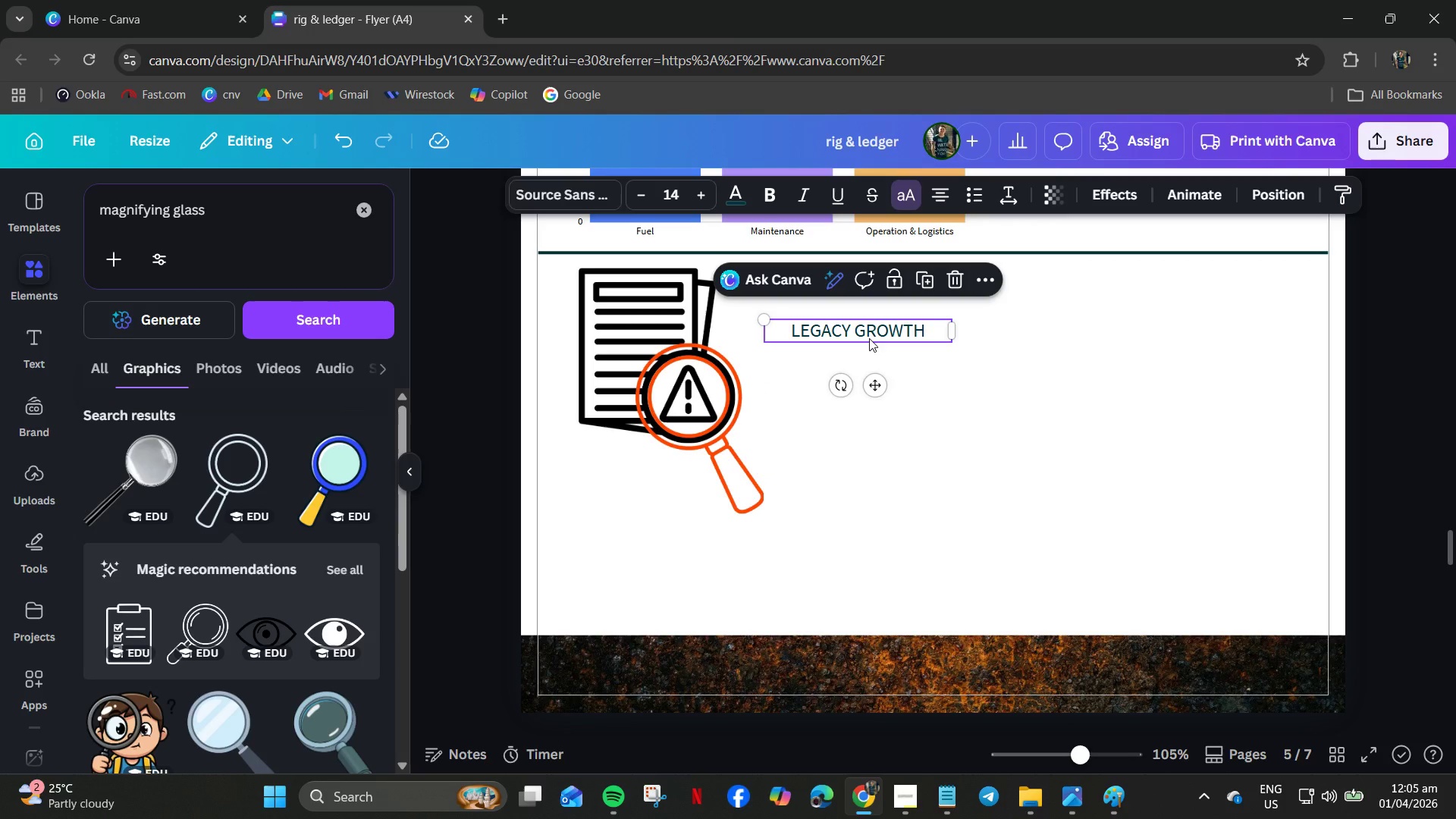 
wait(5.28)
 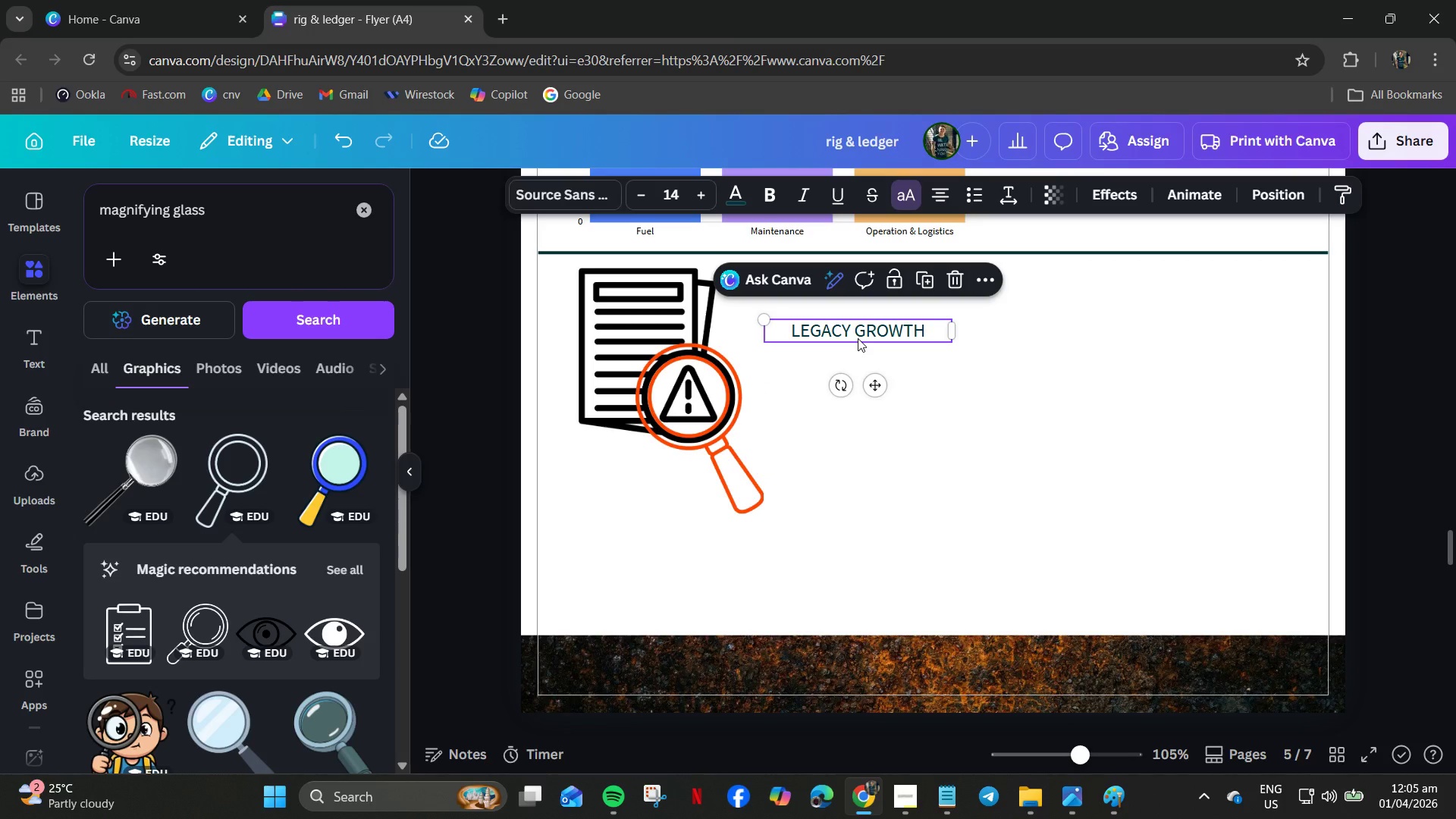 
double_click([861, 335])
 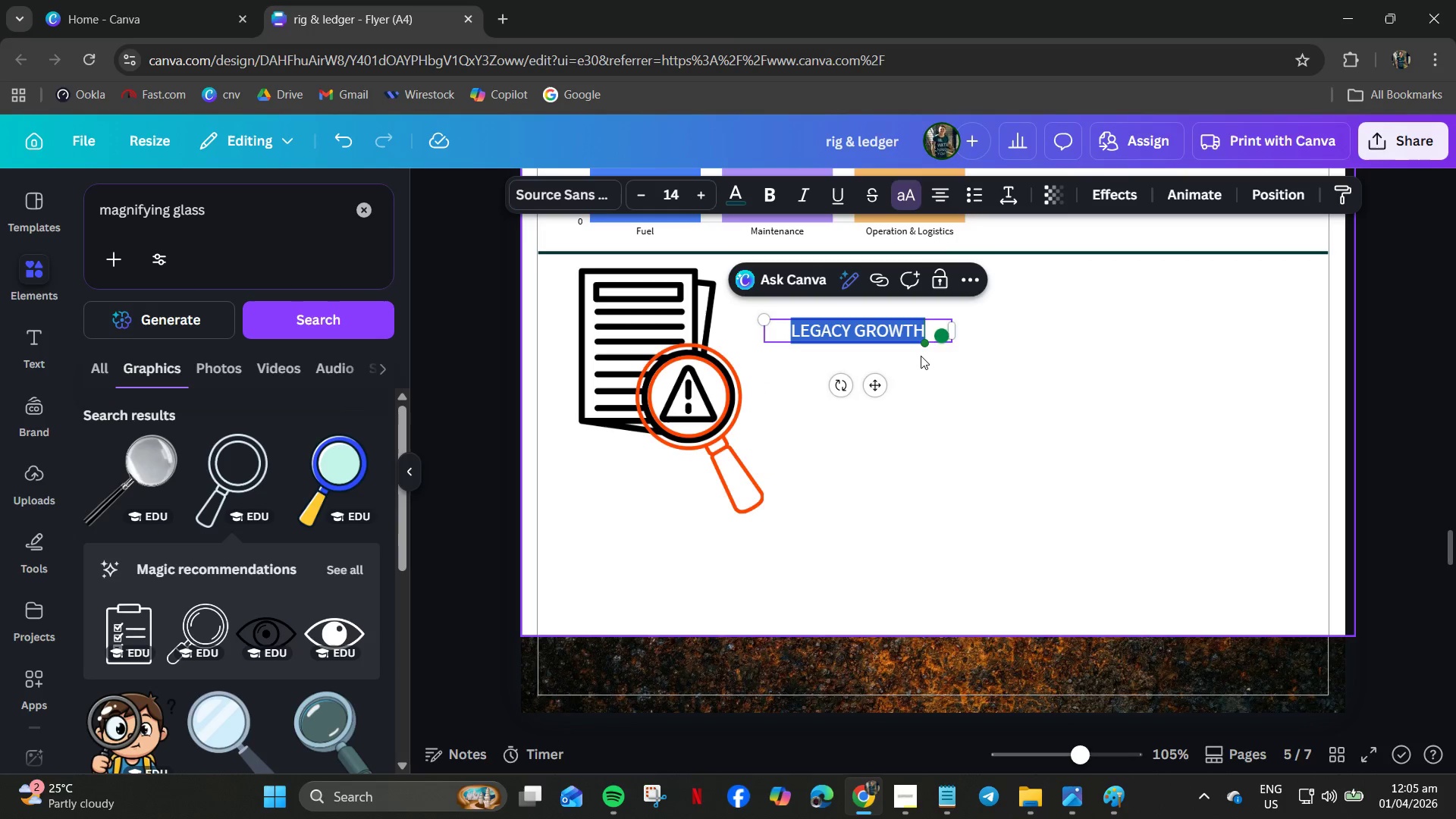 
type(INCIDENT RATE)
 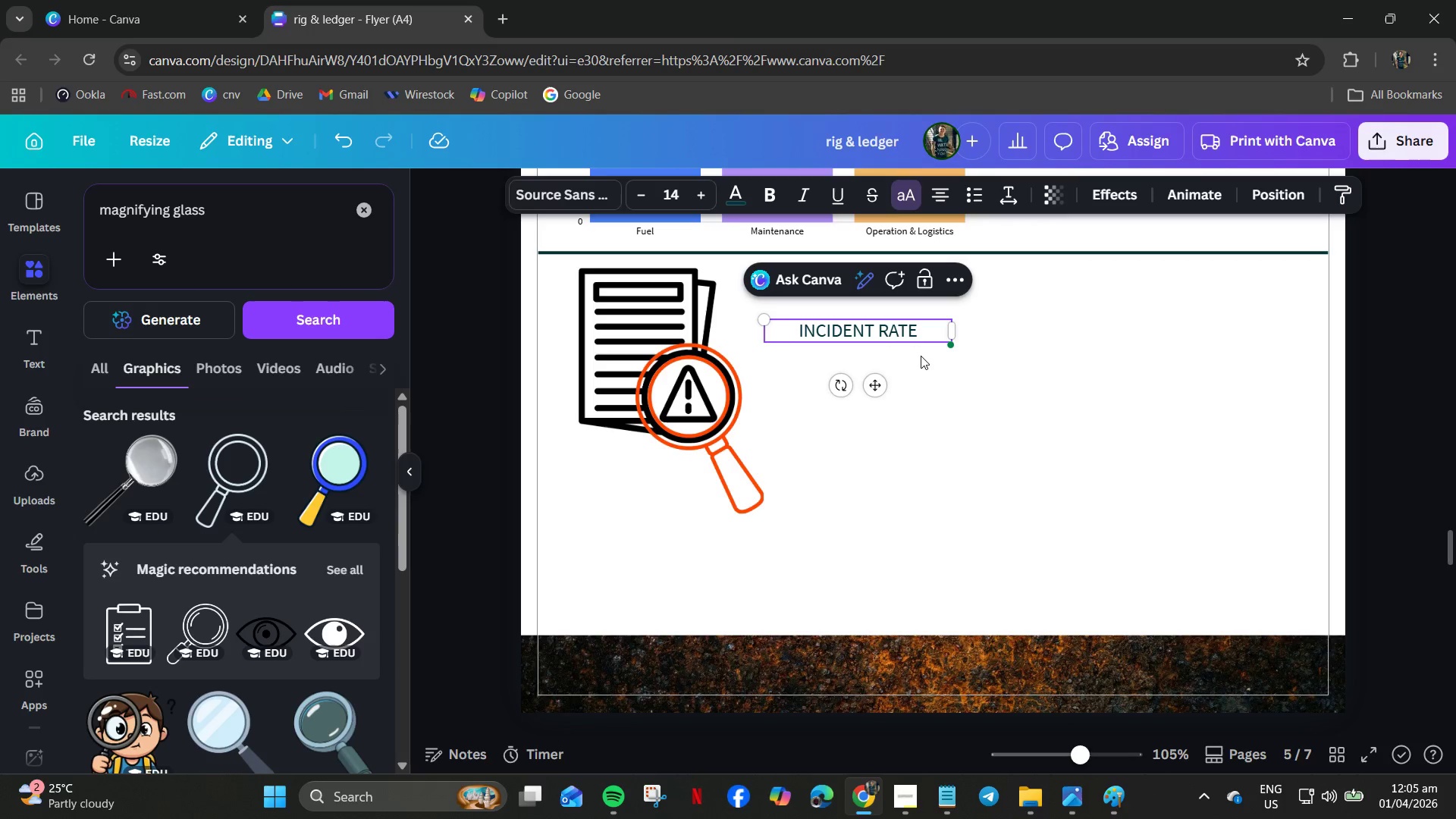 
left_click([912, 362])
 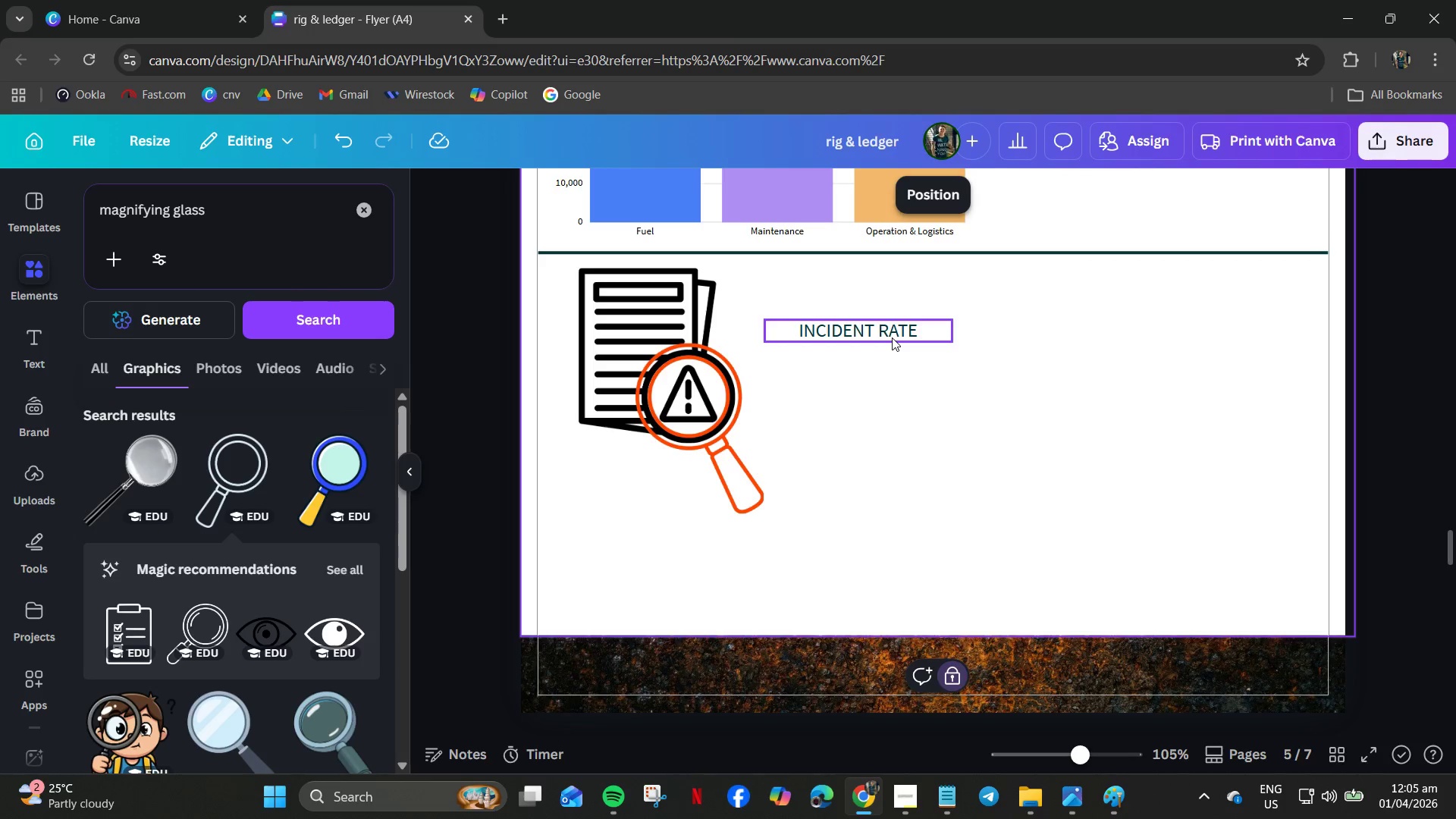 
double_click([892, 337])
 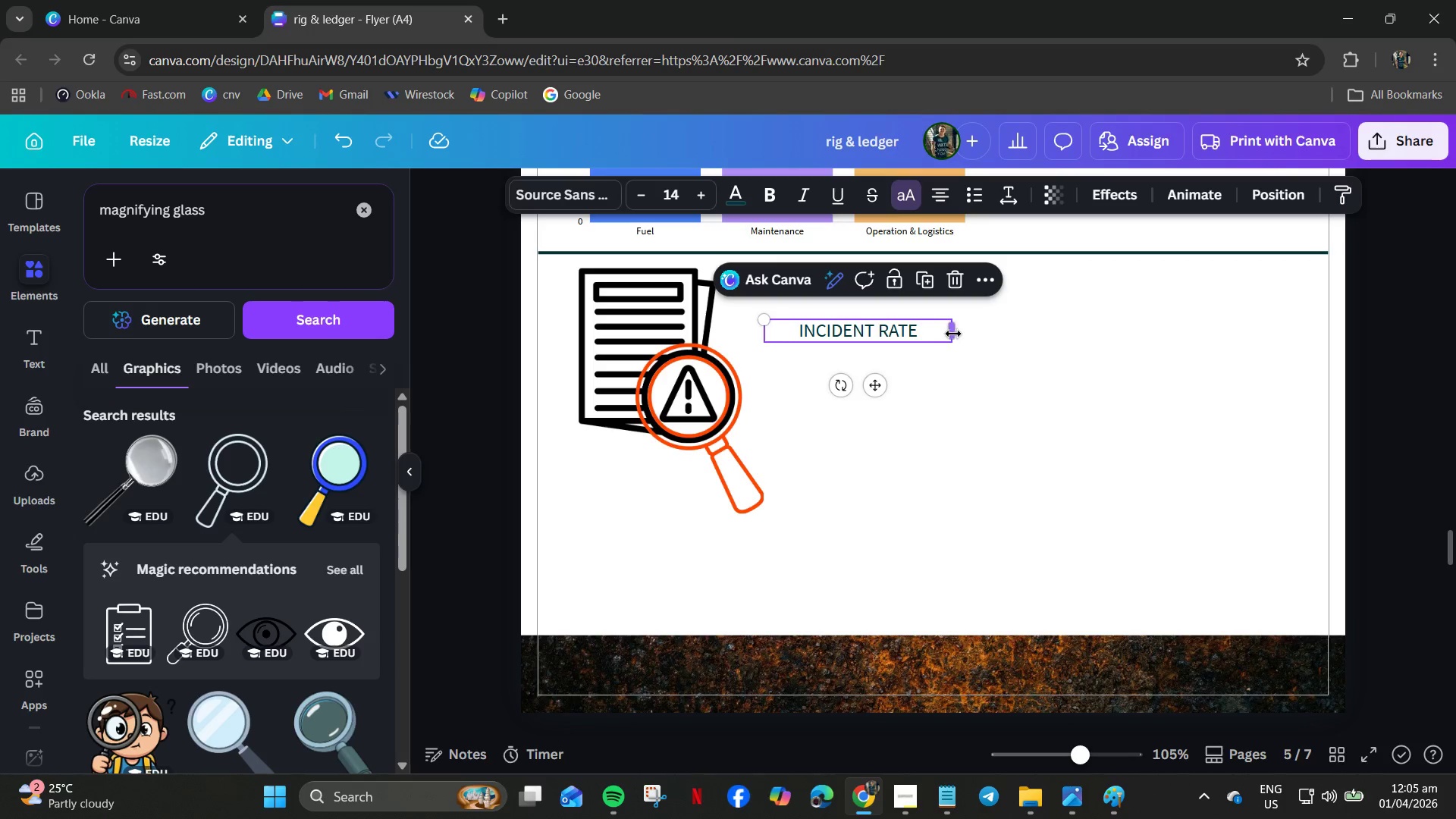 
left_click_drag(start_coordinate=[952, 333], to_coordinate=[915, 334])
 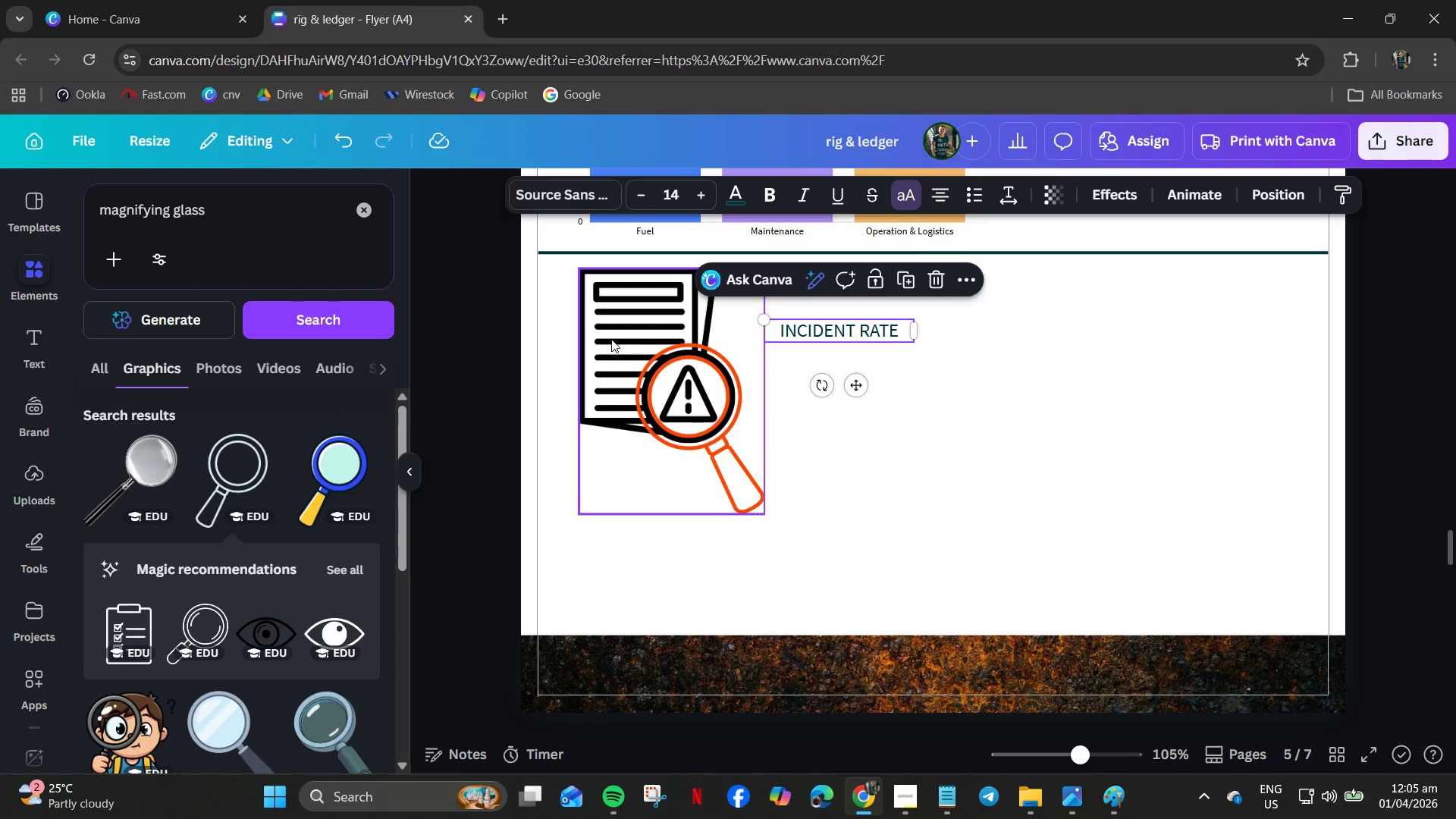 
left_click_drag(start_coordinate=[636, 331], to_coordinate=[615, 356])
 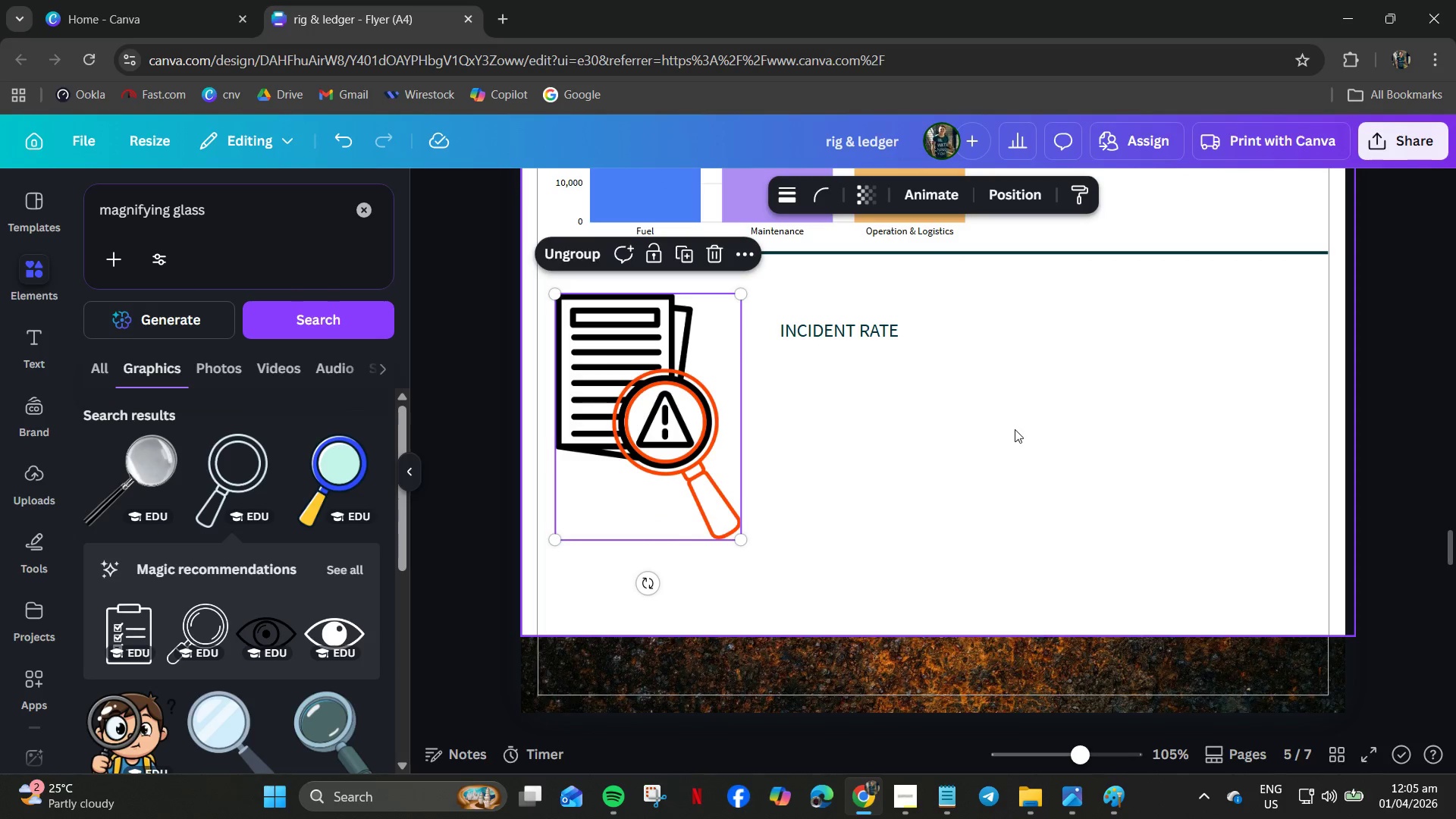 
hold_key(key=ControlLeft, duration=0.55)
scroll: coordinate [818, 399], scroll_direction: none, amount: 0.0
 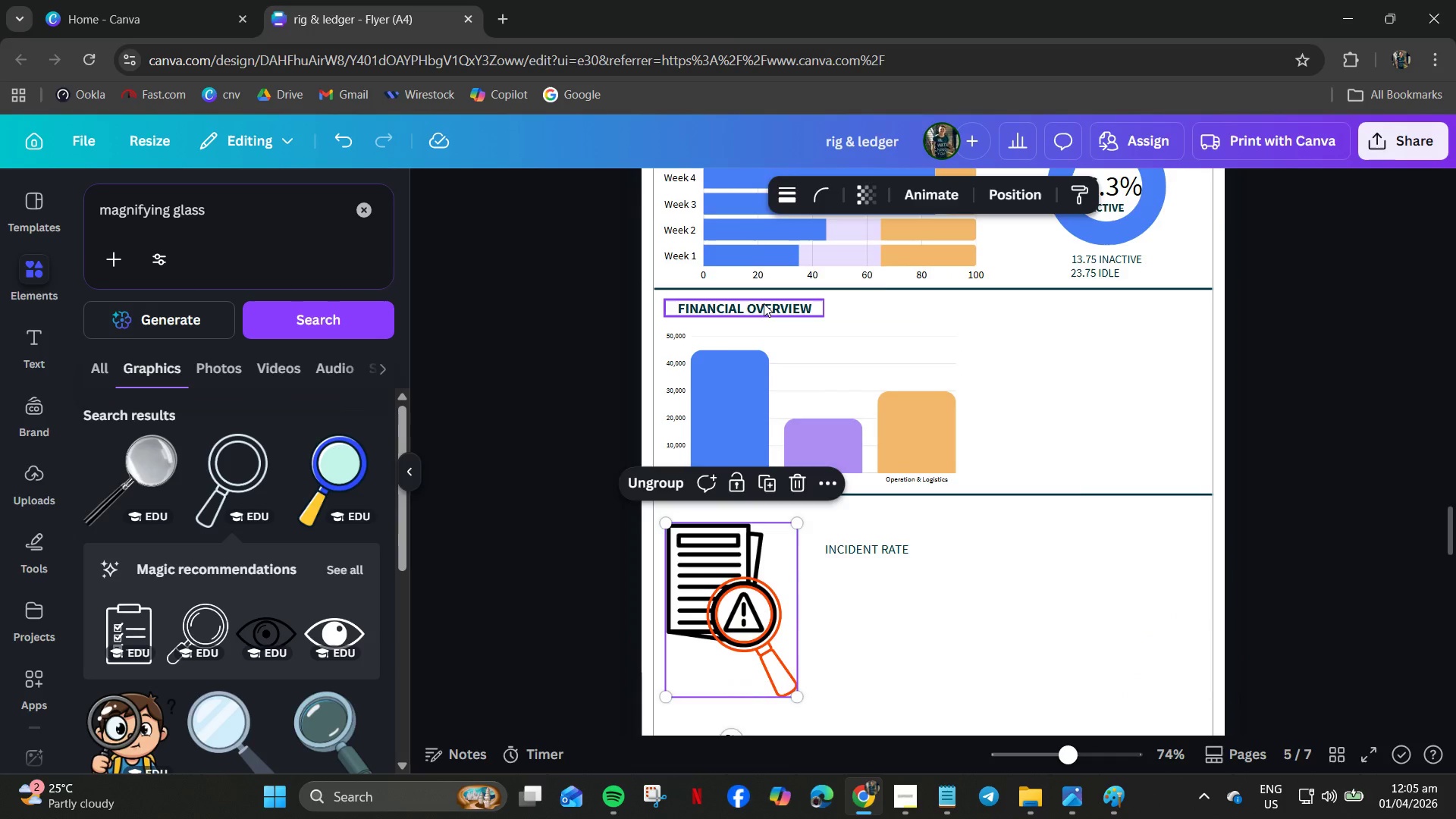 
left_click([764, 303])
 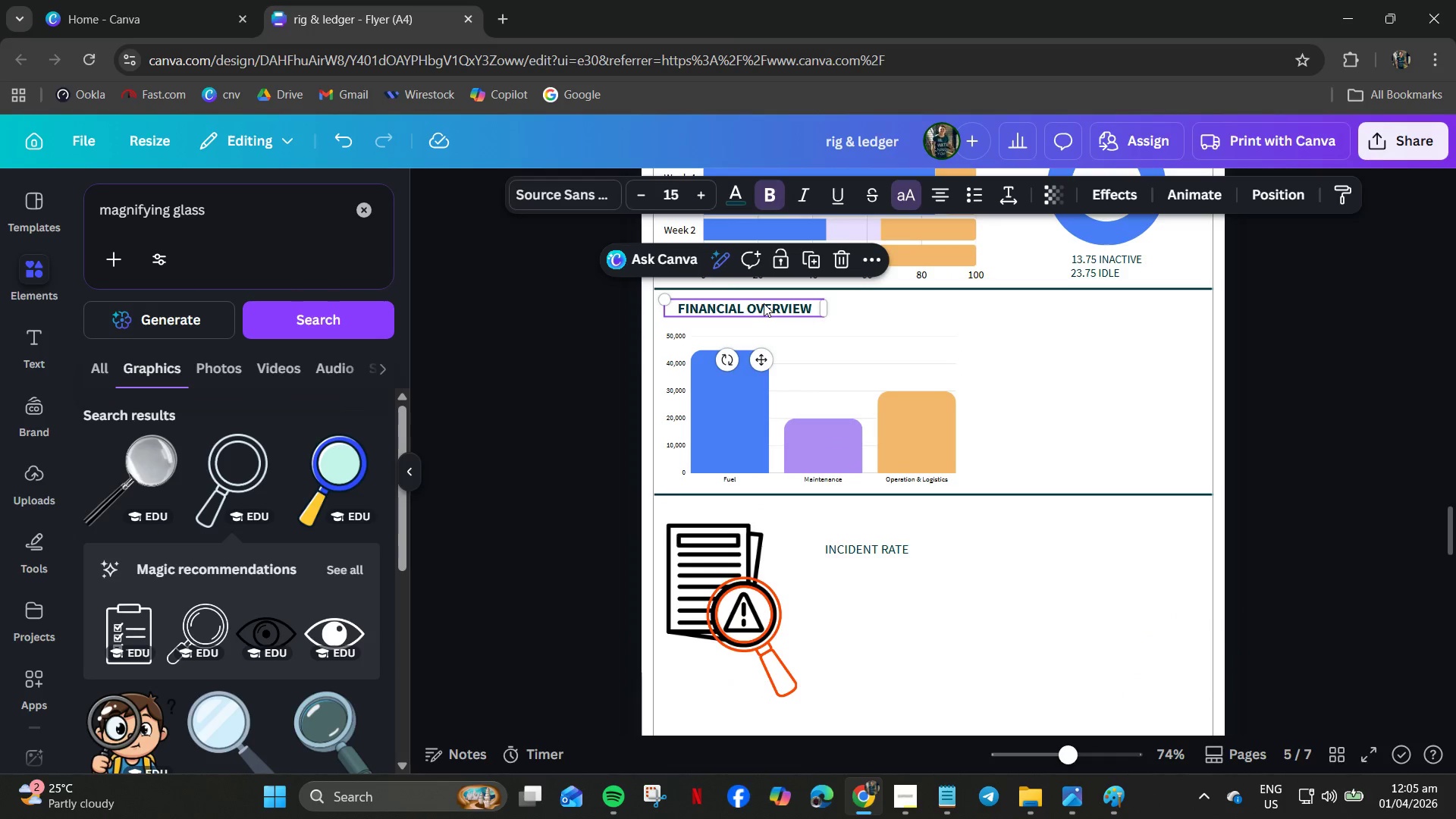 
key(Control+C)
 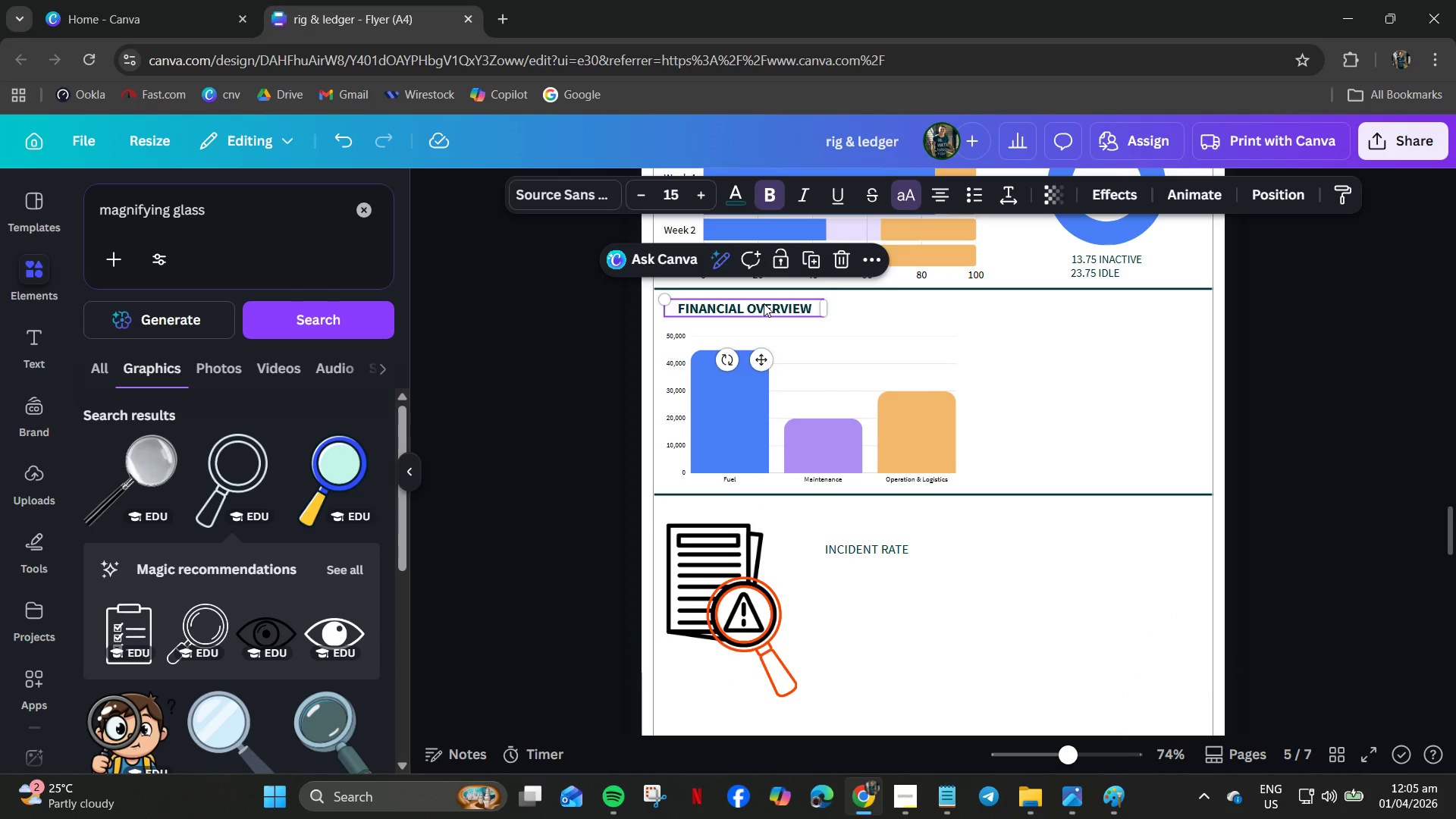 
key(Control+V)
 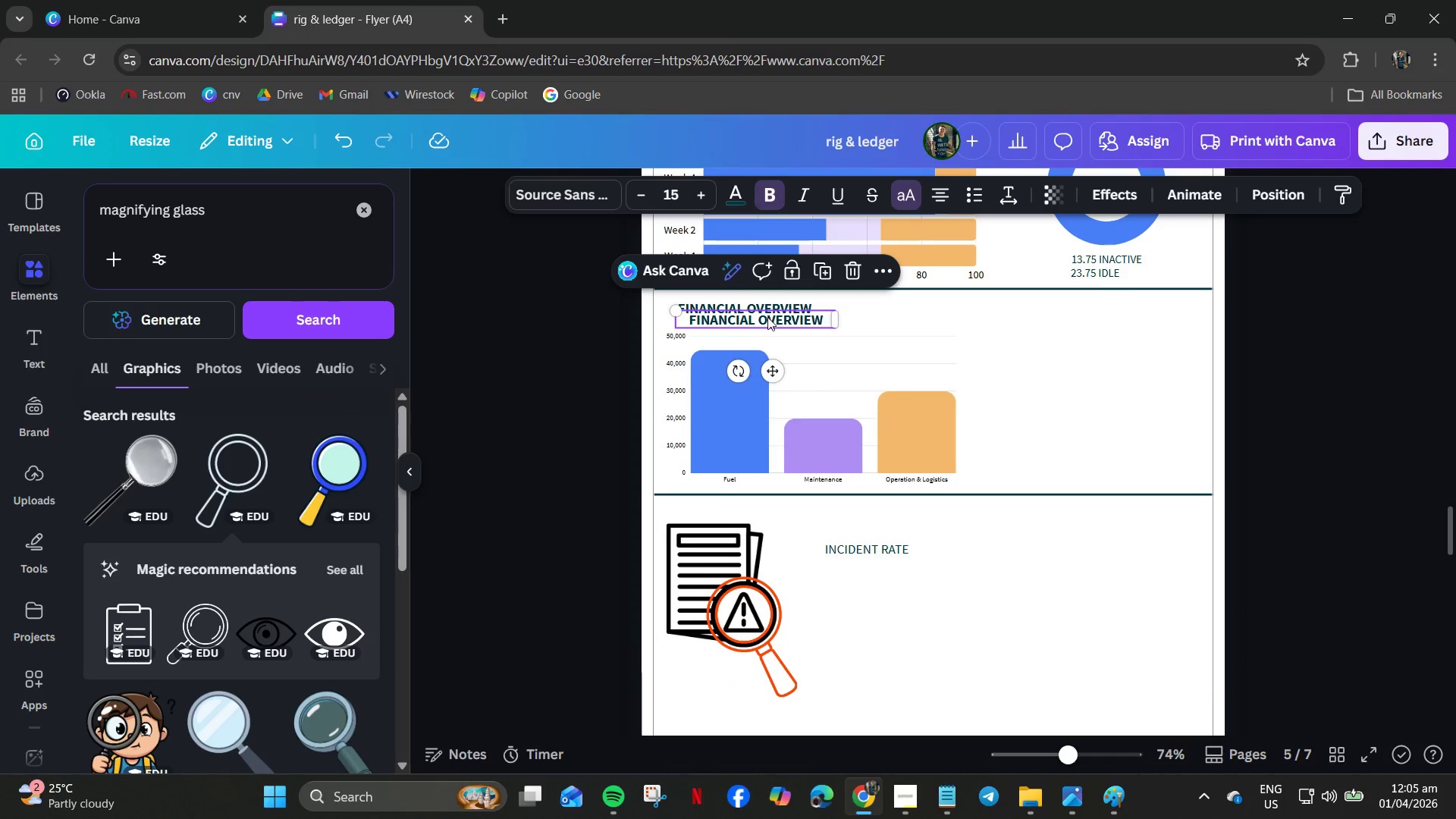 
left_click_drag(start_coordinate=[767, 317], to_coordinate=[746, 505])
 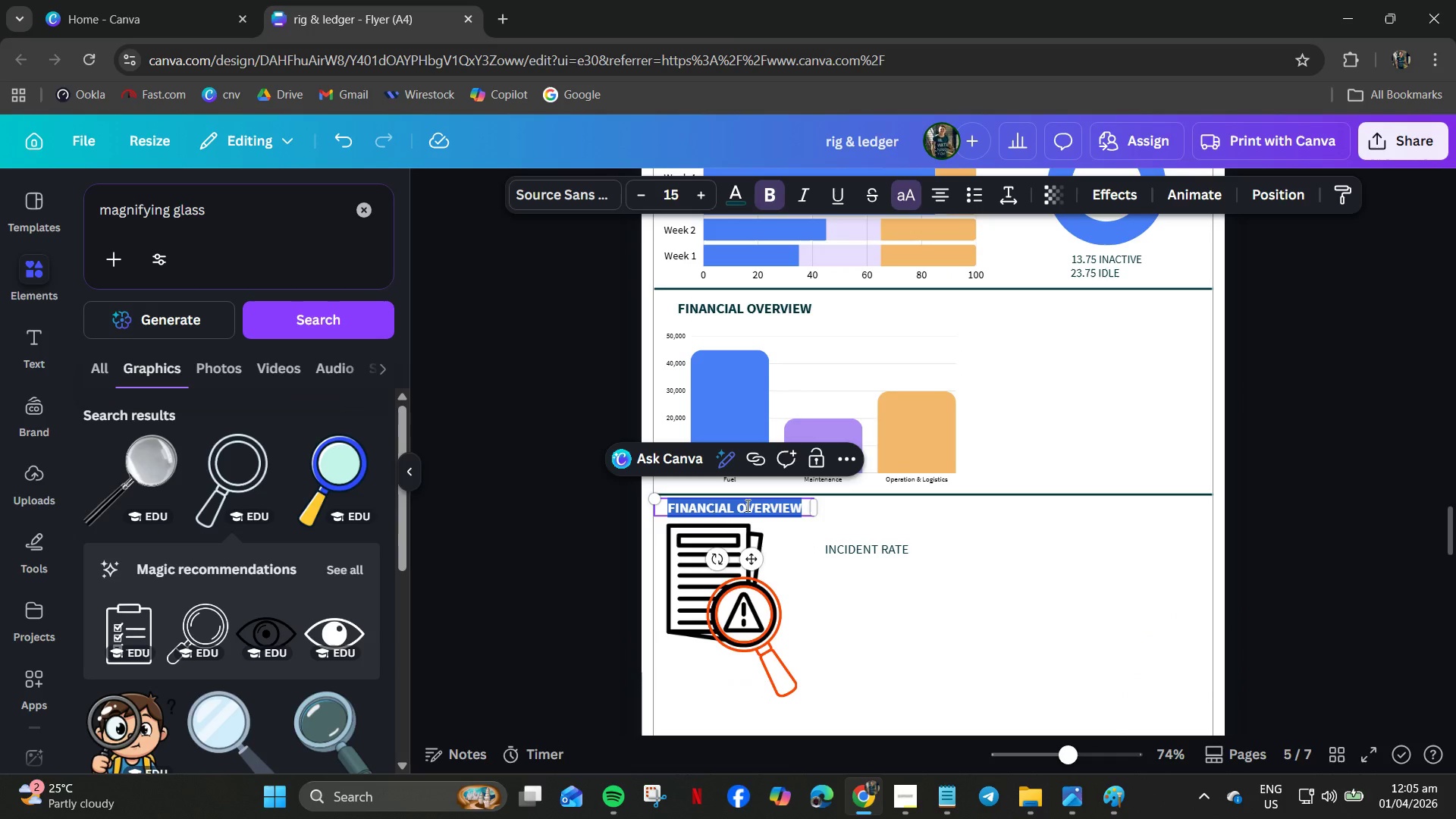 
double_click([746, 505])
 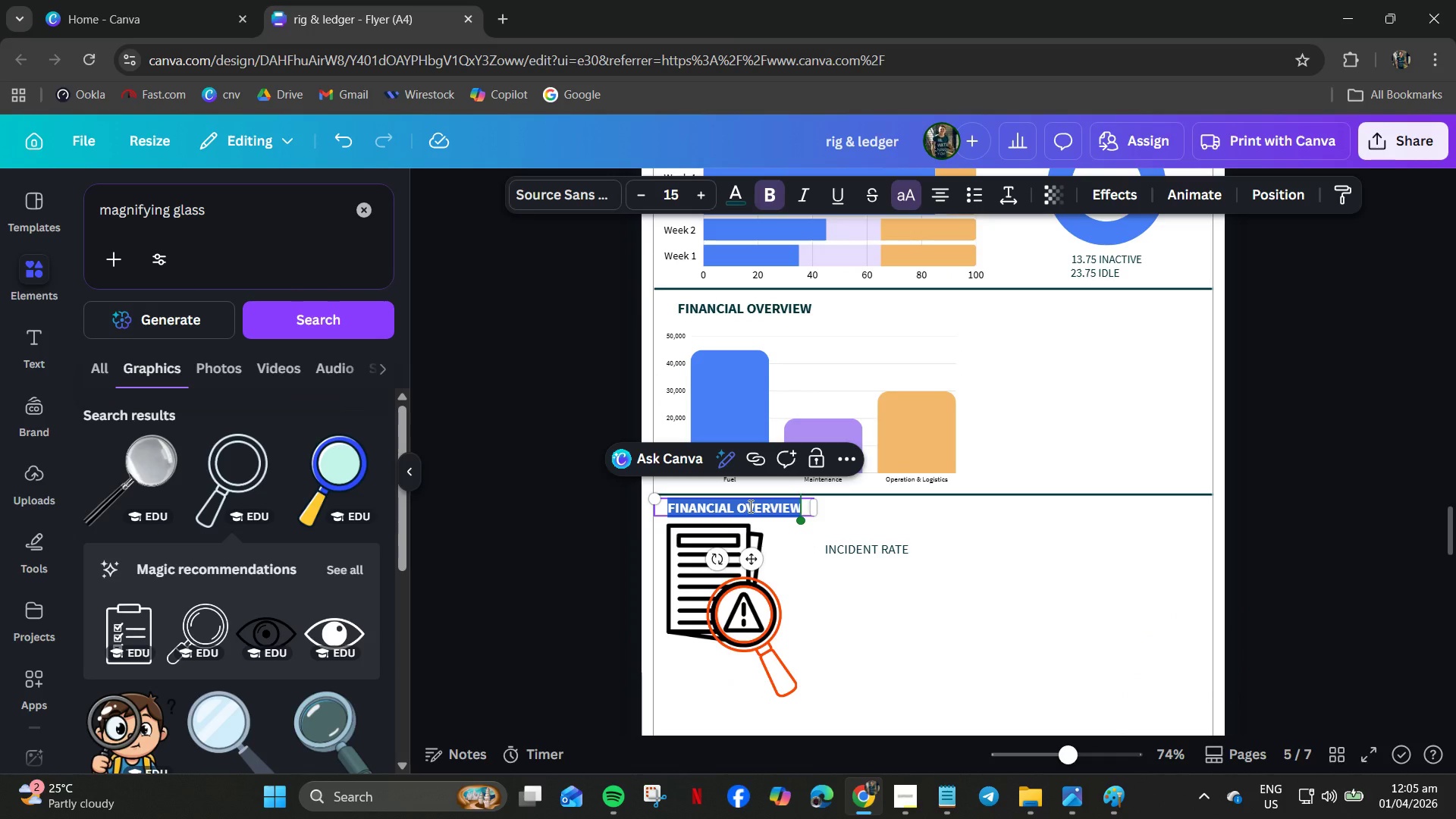 
type(F=SAFSAFETY MATRIX)
key(Backspace)
type(CS)
 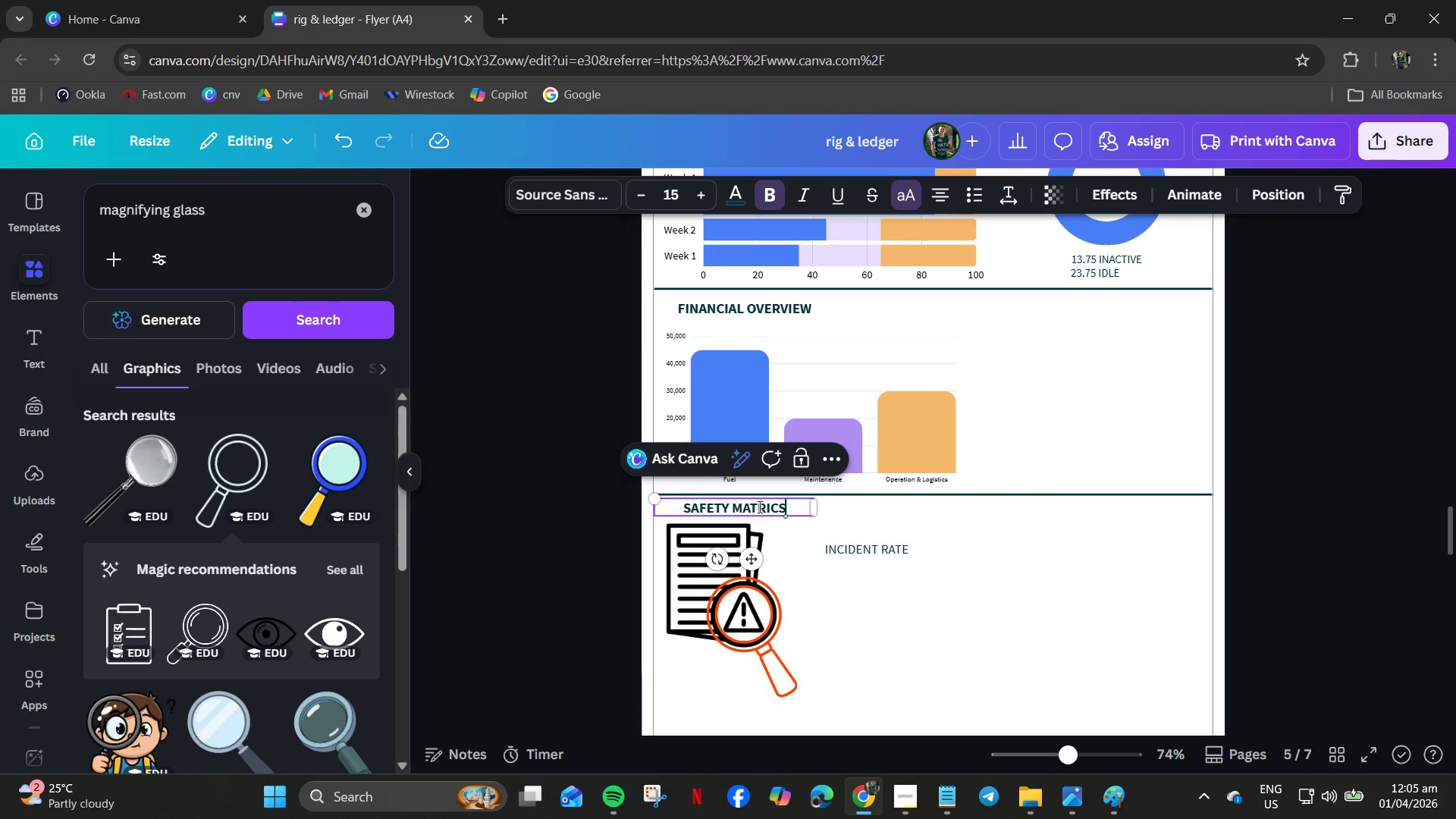 
left_click([1015, 598])
 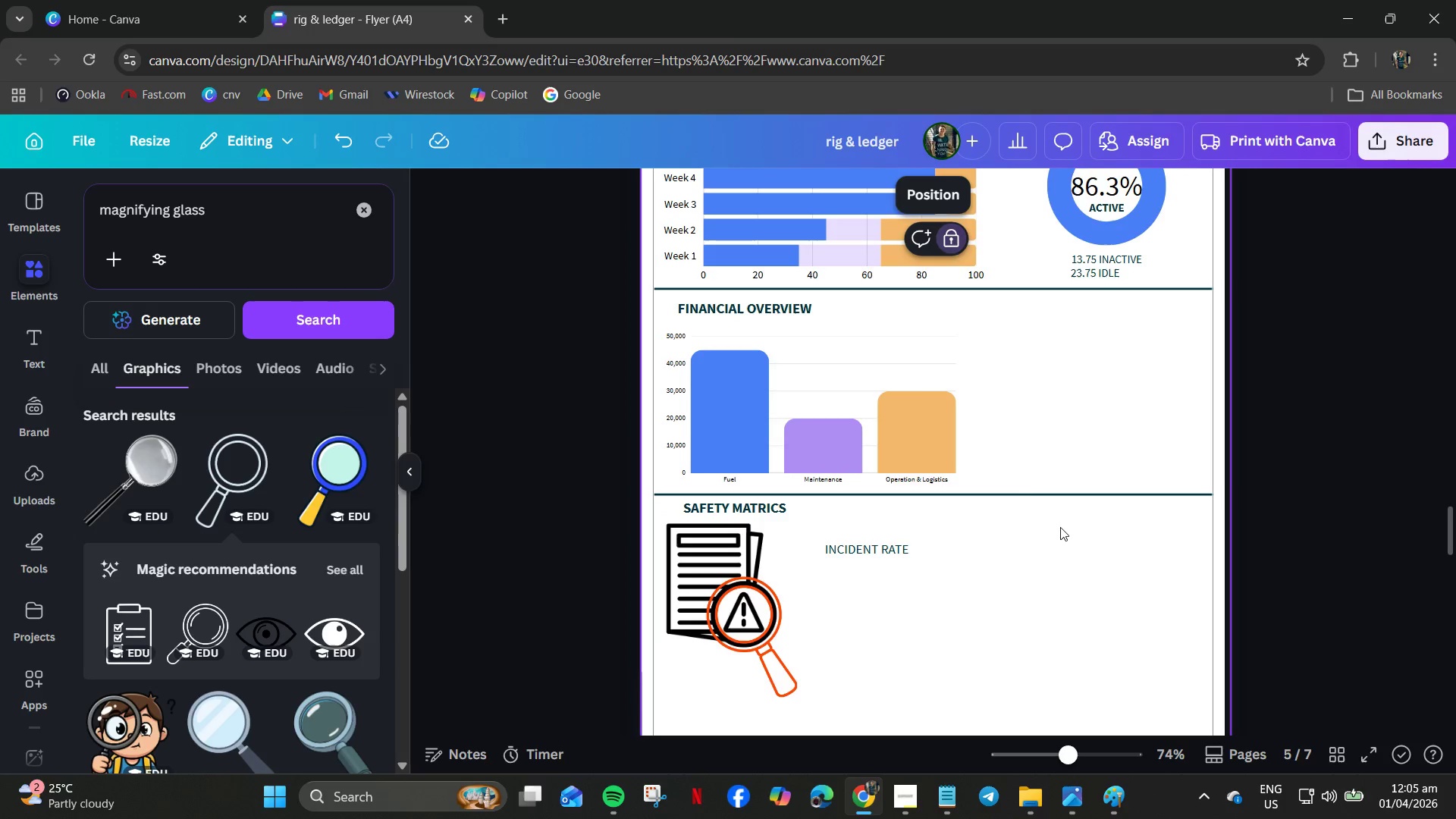 
left_click([924, 430])
 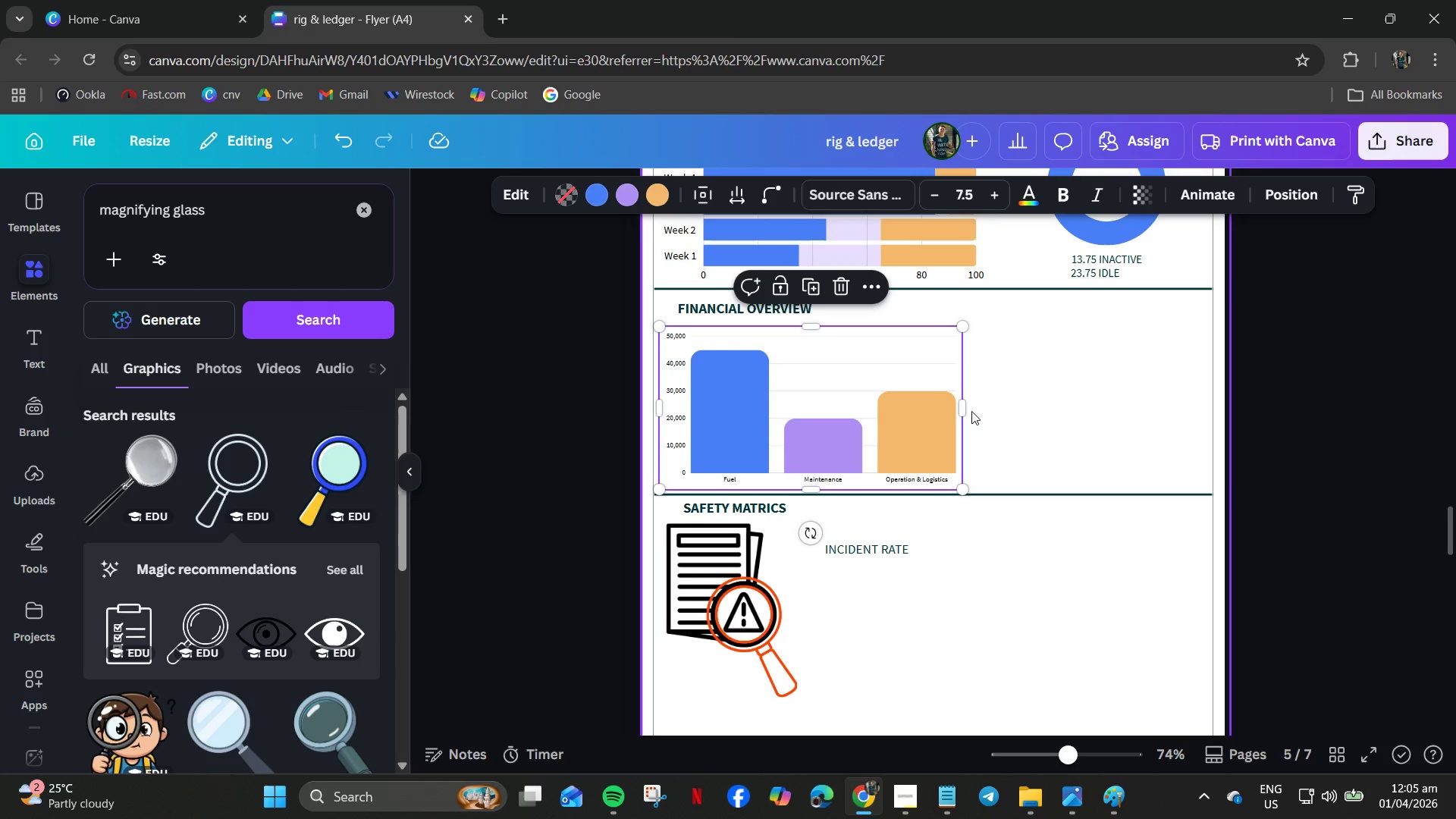 
left_click_drag(start_coordinate=[964, 411], to_coordinate=[1174, 410])
 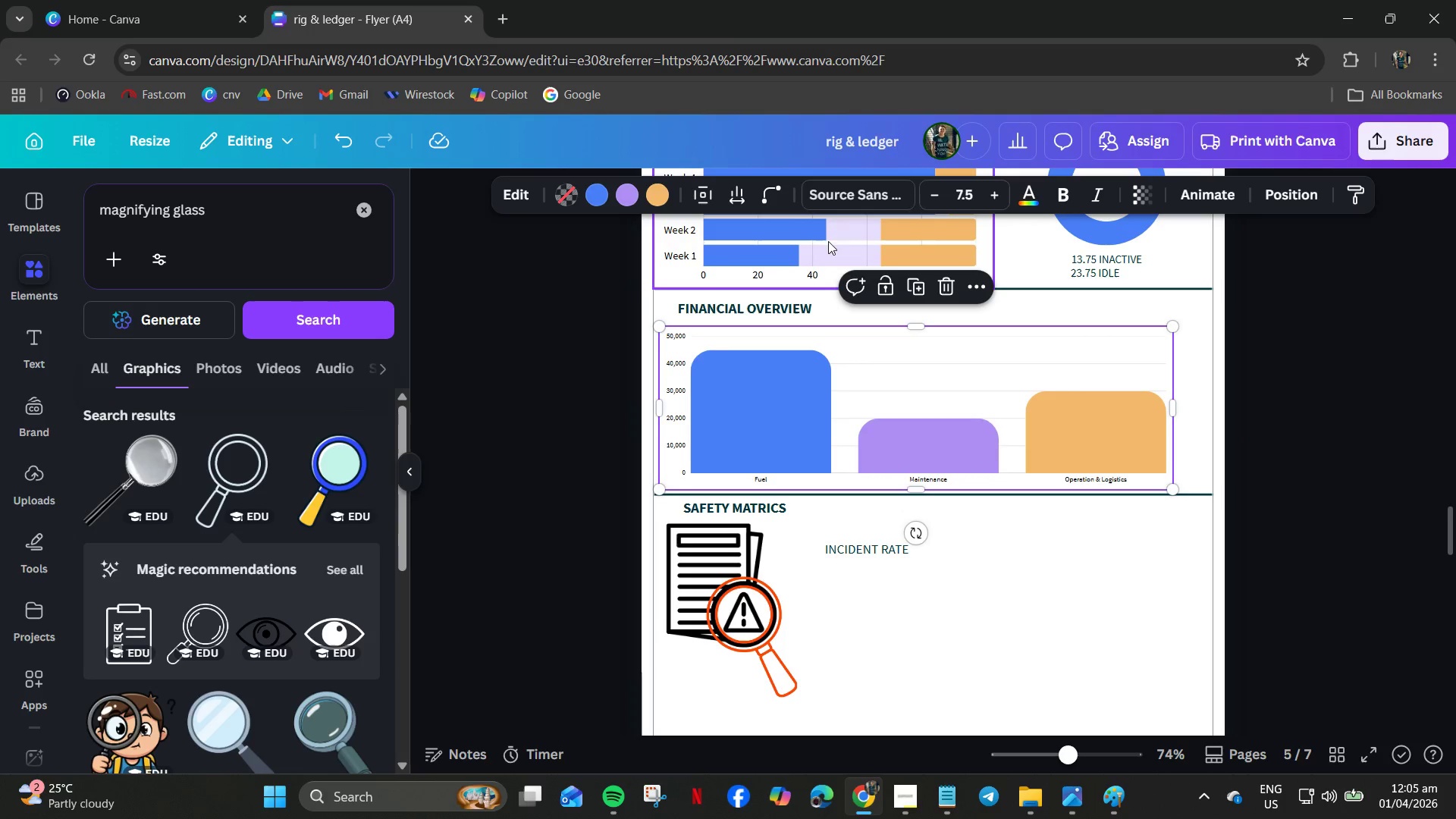 
double_click([996, 199])
 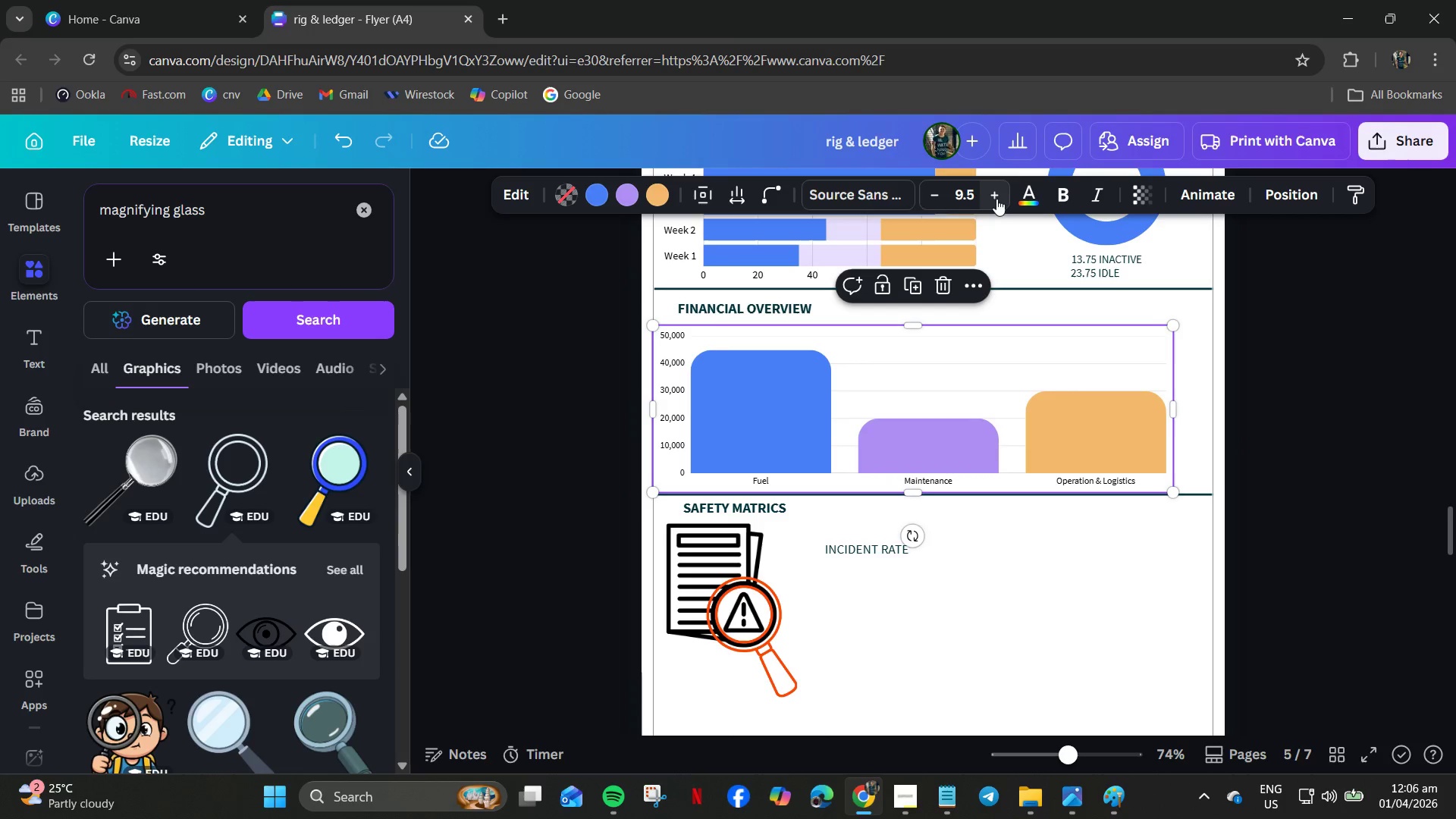 
triple_click([996, 199])
 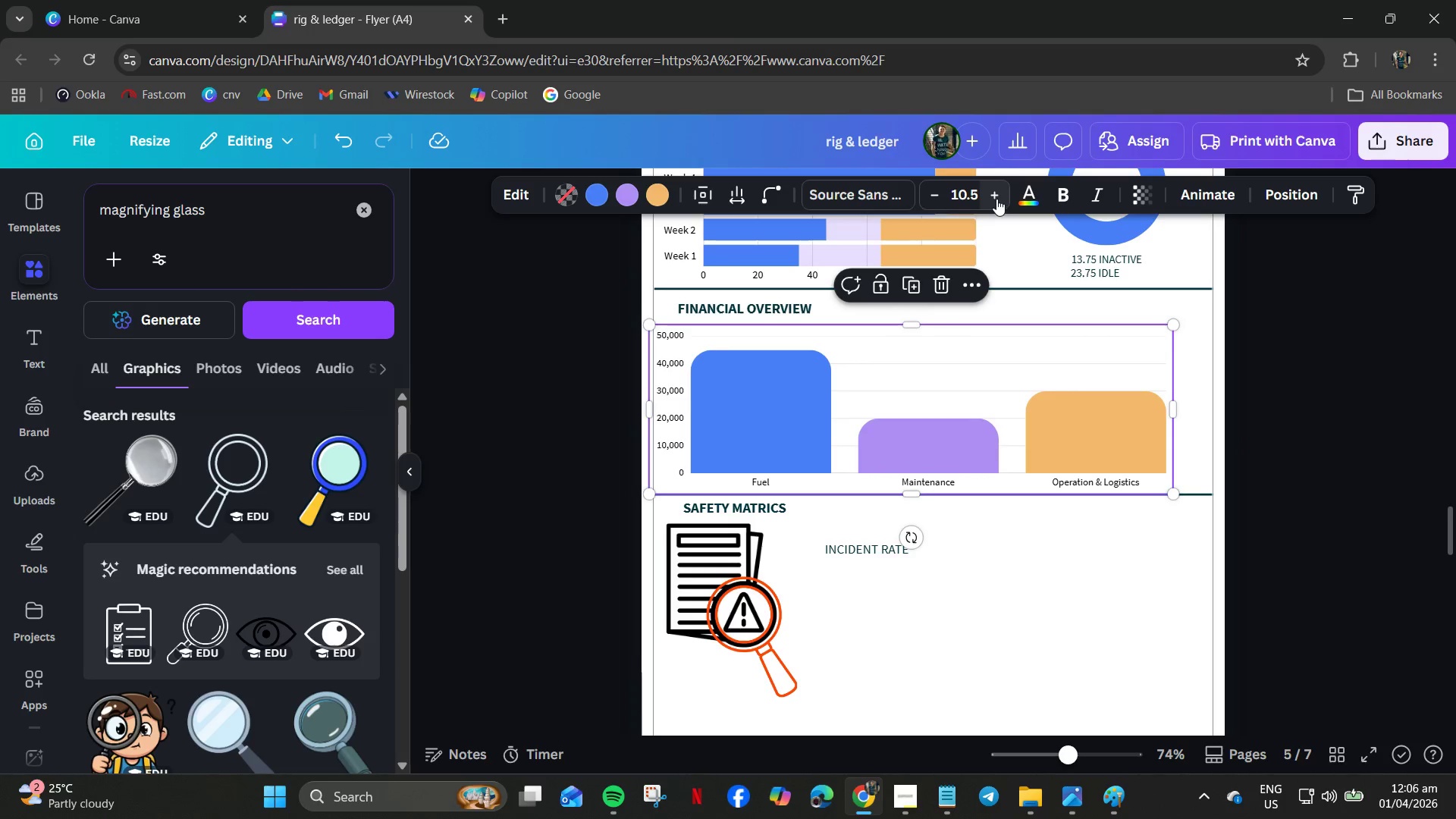 
triple_click([996, 199])
 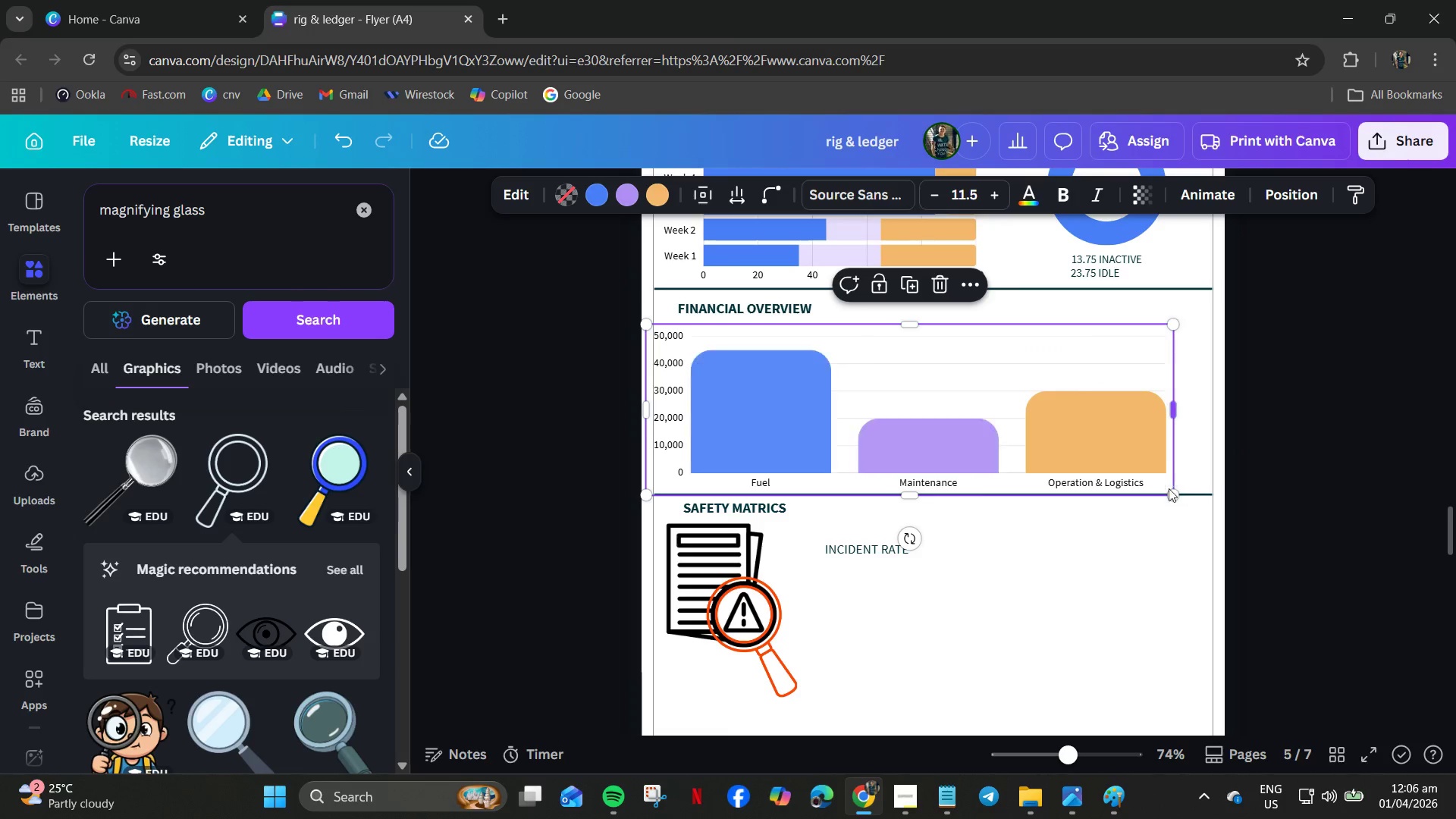 
left_click_drag(start_coordinate=[1170, 499], to_coordinate=[1015, 444])
 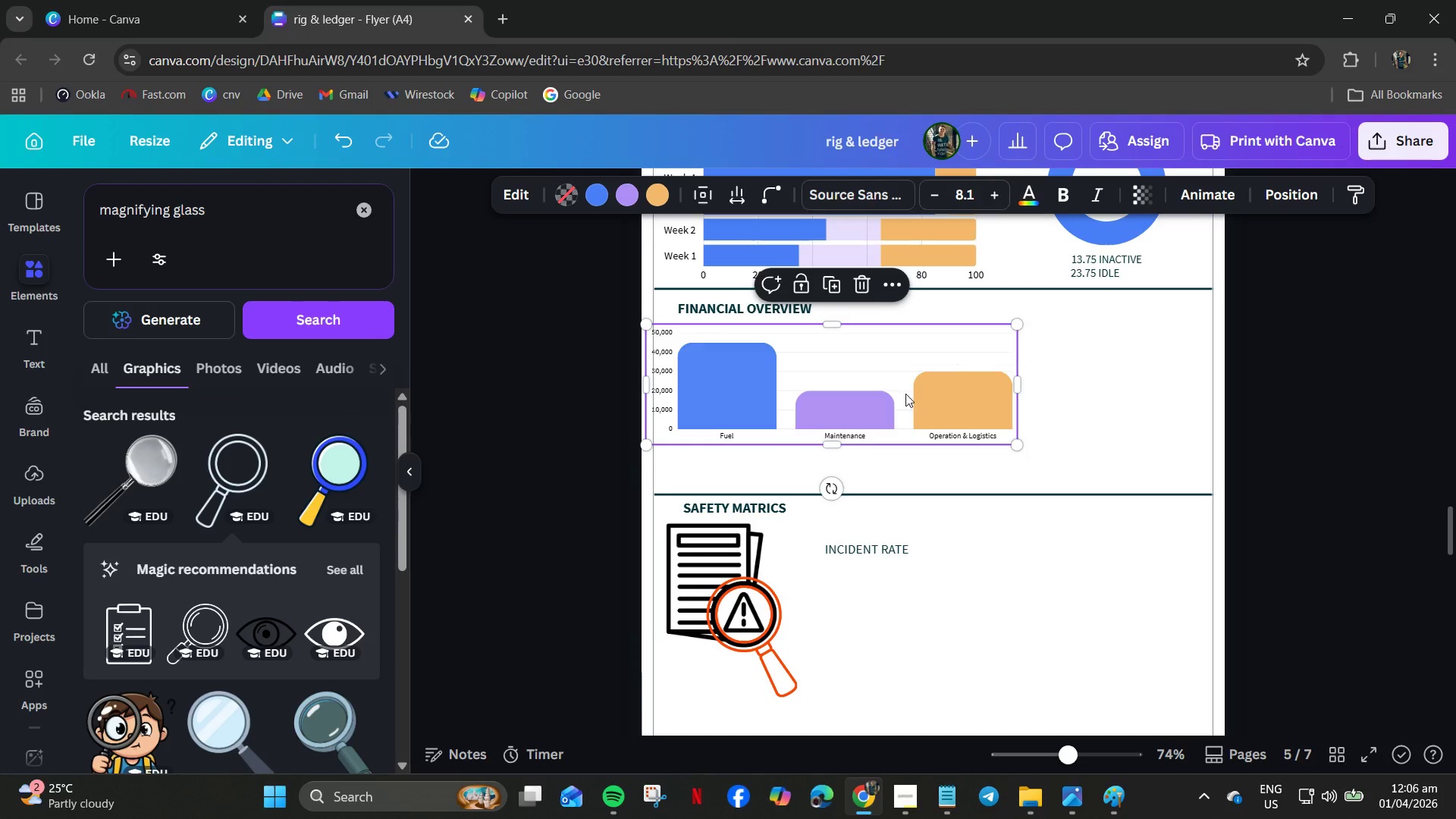 
left_click_drag(start_coordinate=[905, 394], to_coordinate=[932, 403])
 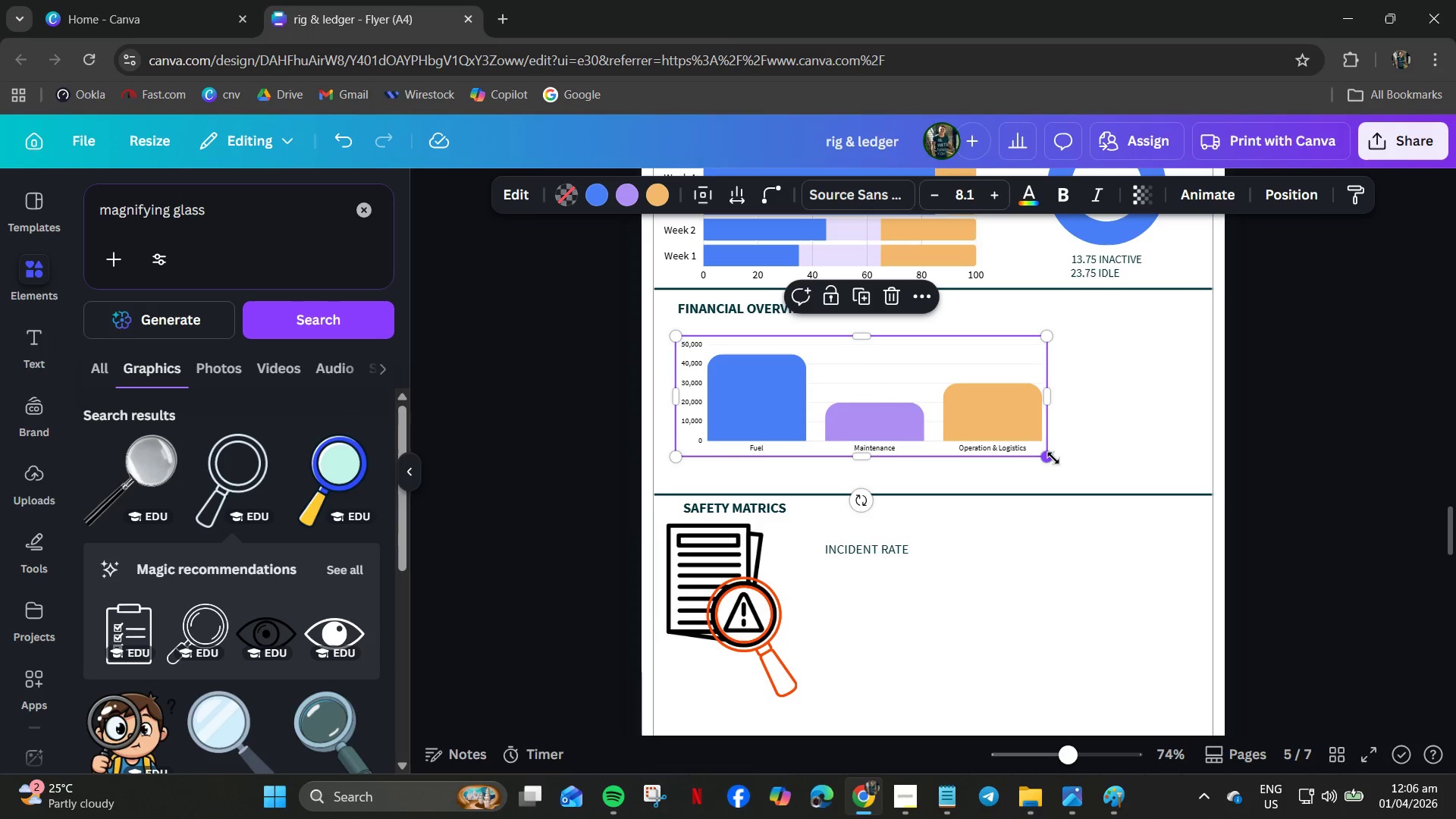 
left_click_drag(start_coordinate=[1049, 458], to_coordinate=[1122, 480])
 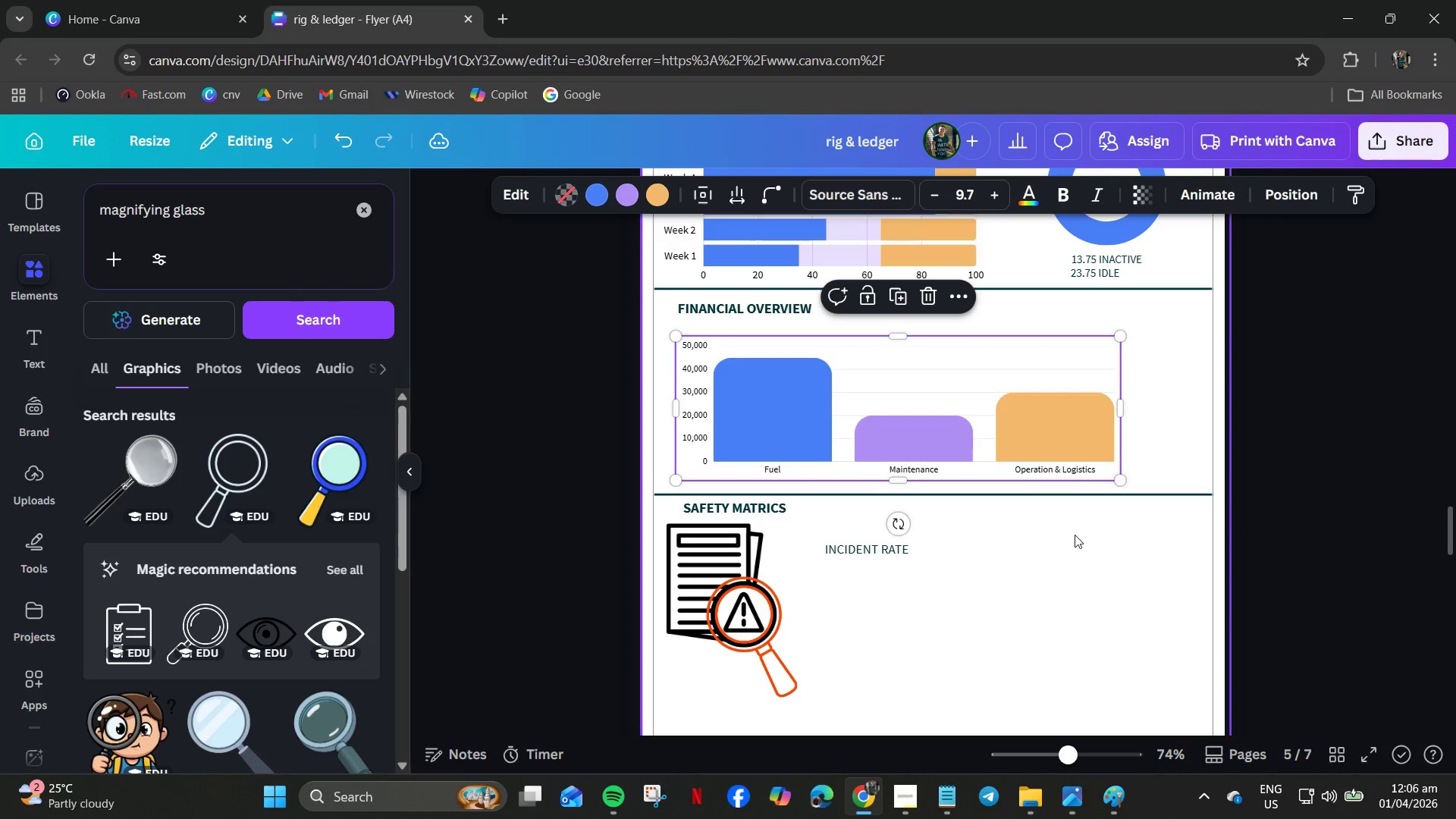 
left_click([1075, 535])
 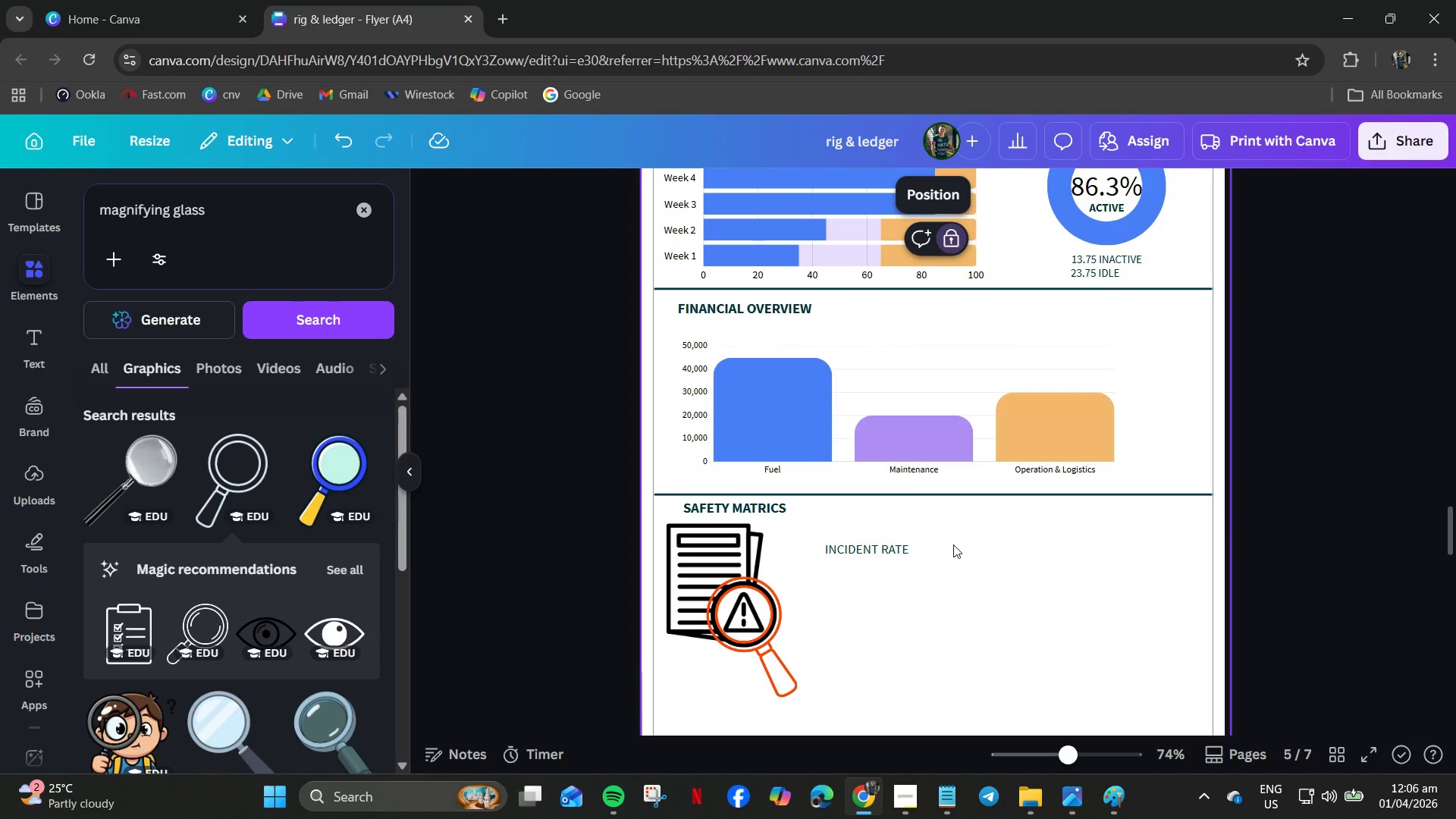 
wait(6.36)
 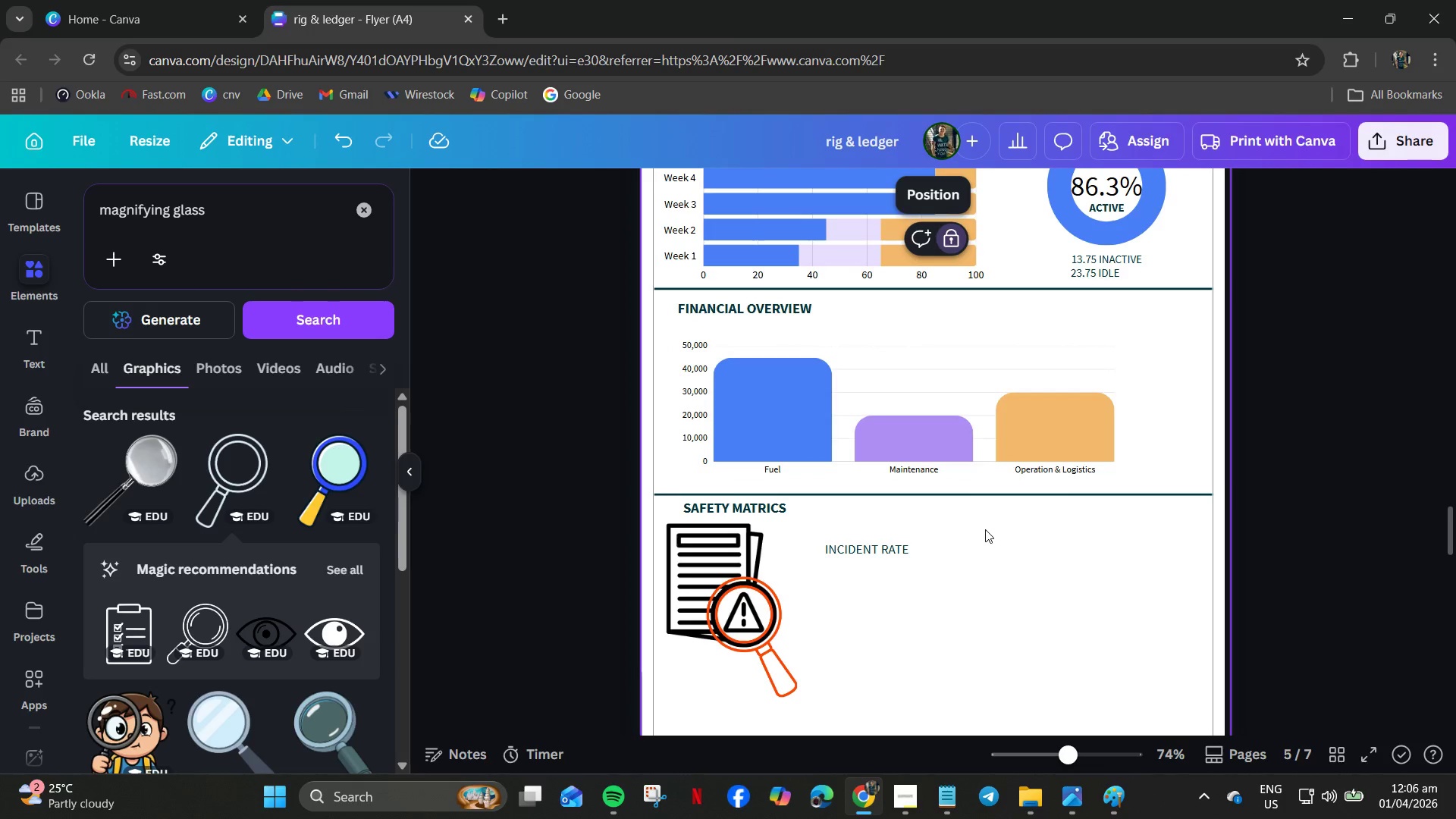 
scroll: coordinate [901, 559], scroll_direction: down, amount: 2.0
 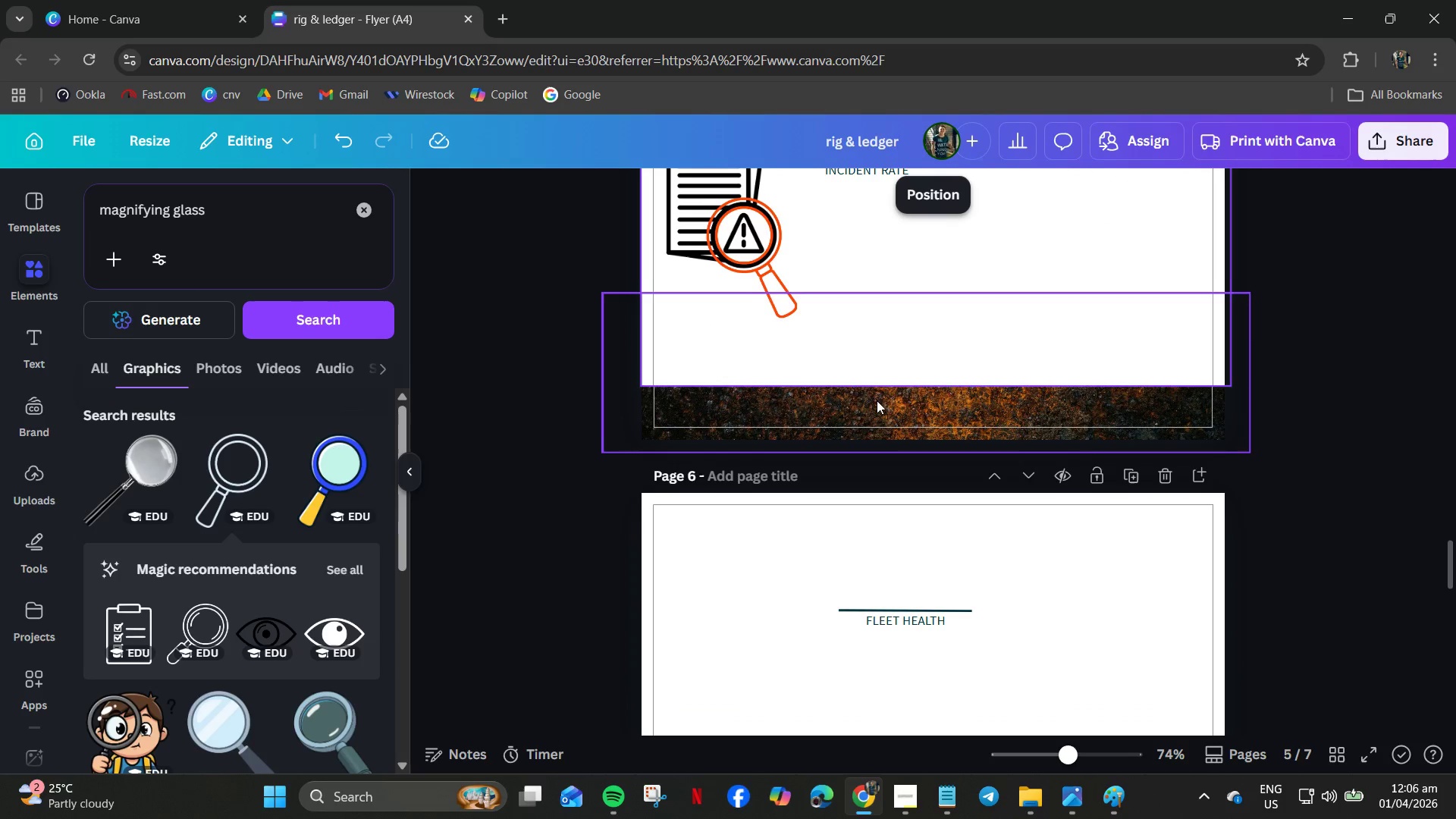 
scroll: coordinate [877, 401], scroll_direction: up, amount: 2.0
 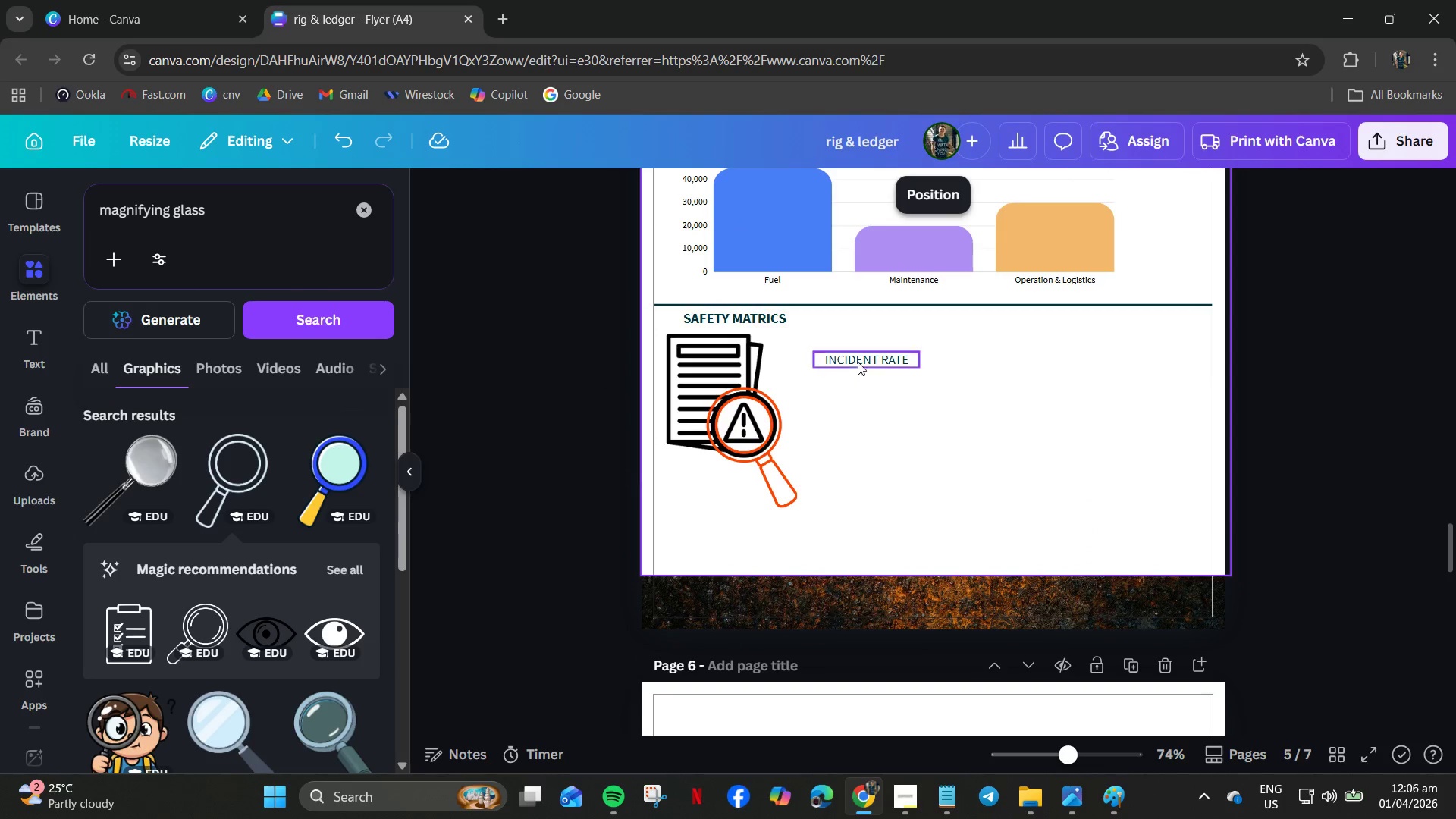 
left_click_drag(start_coordinate=[858, 362], to_coordinate=[841, 363])
 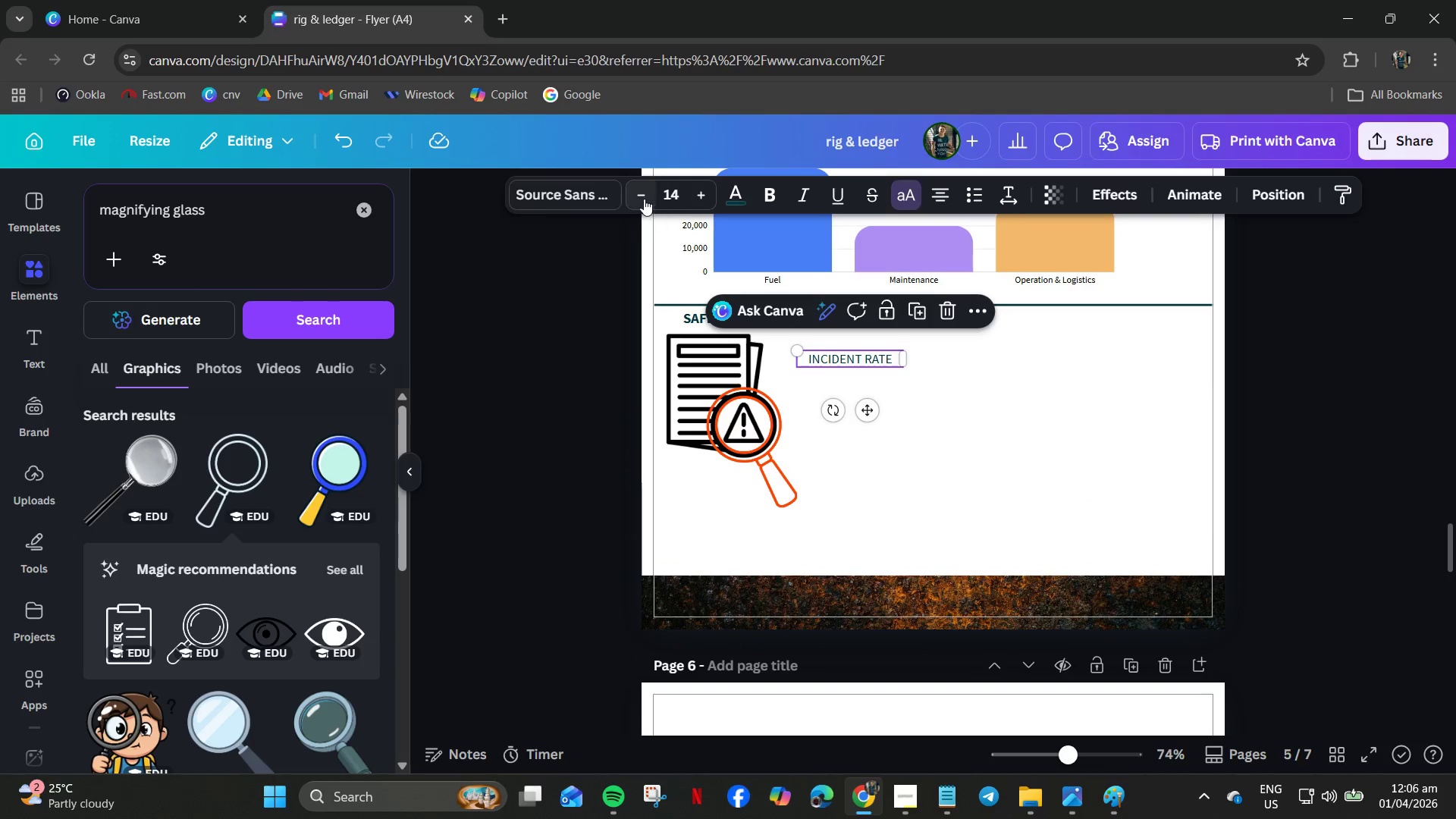 
double_click([638, 193])
 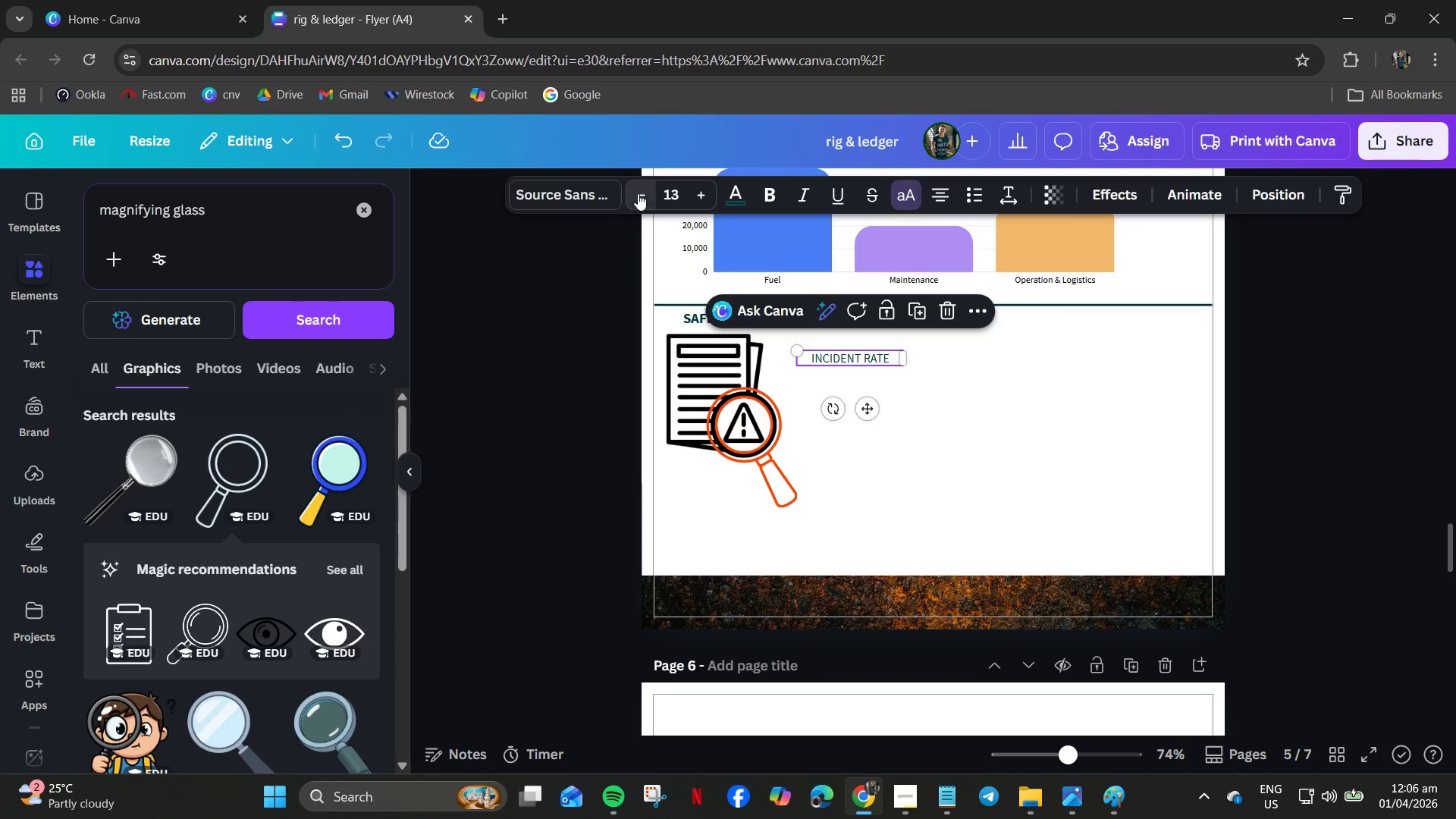 
triple_click([638, 193])
 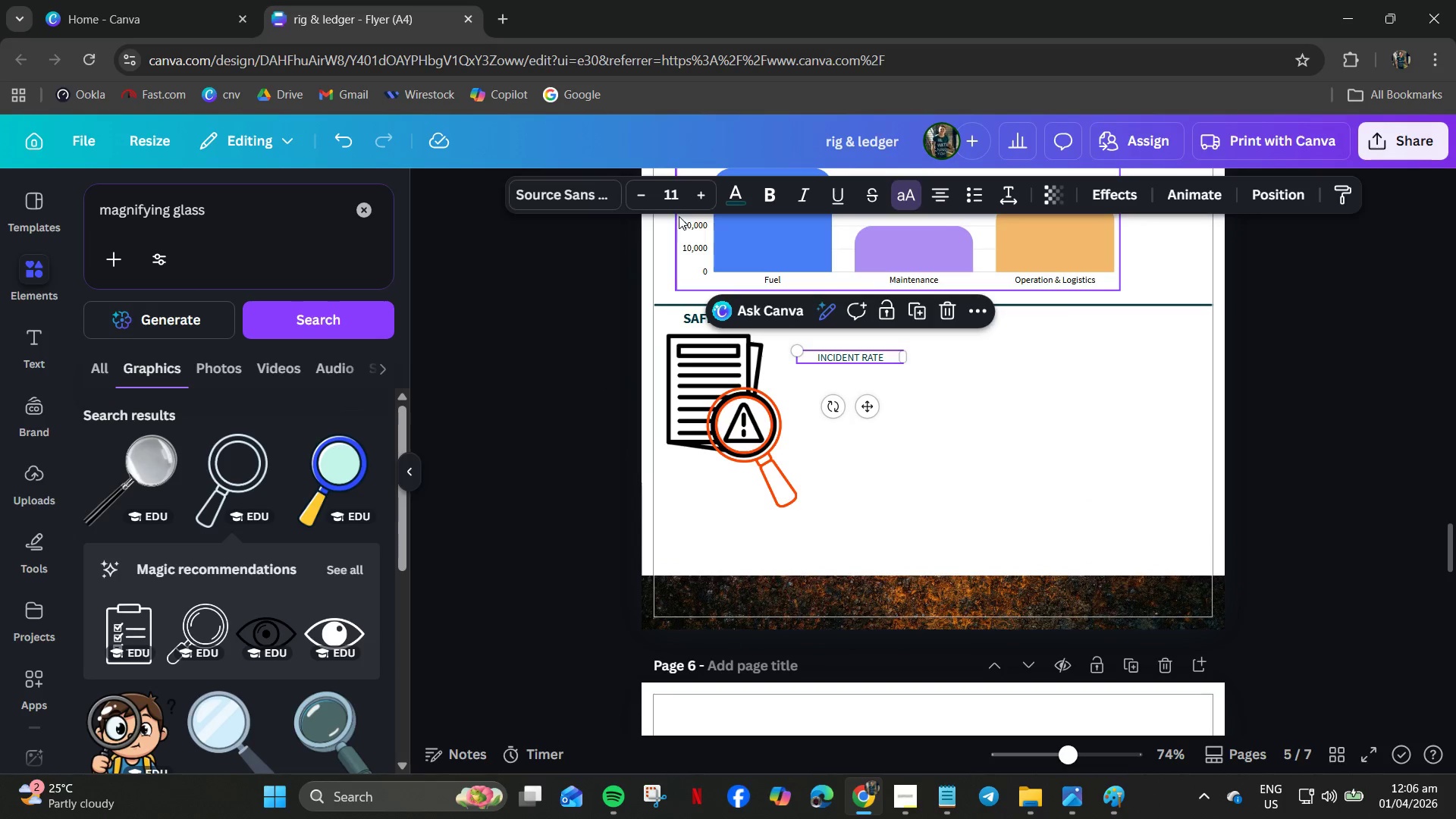 
left_click([700, 196])
 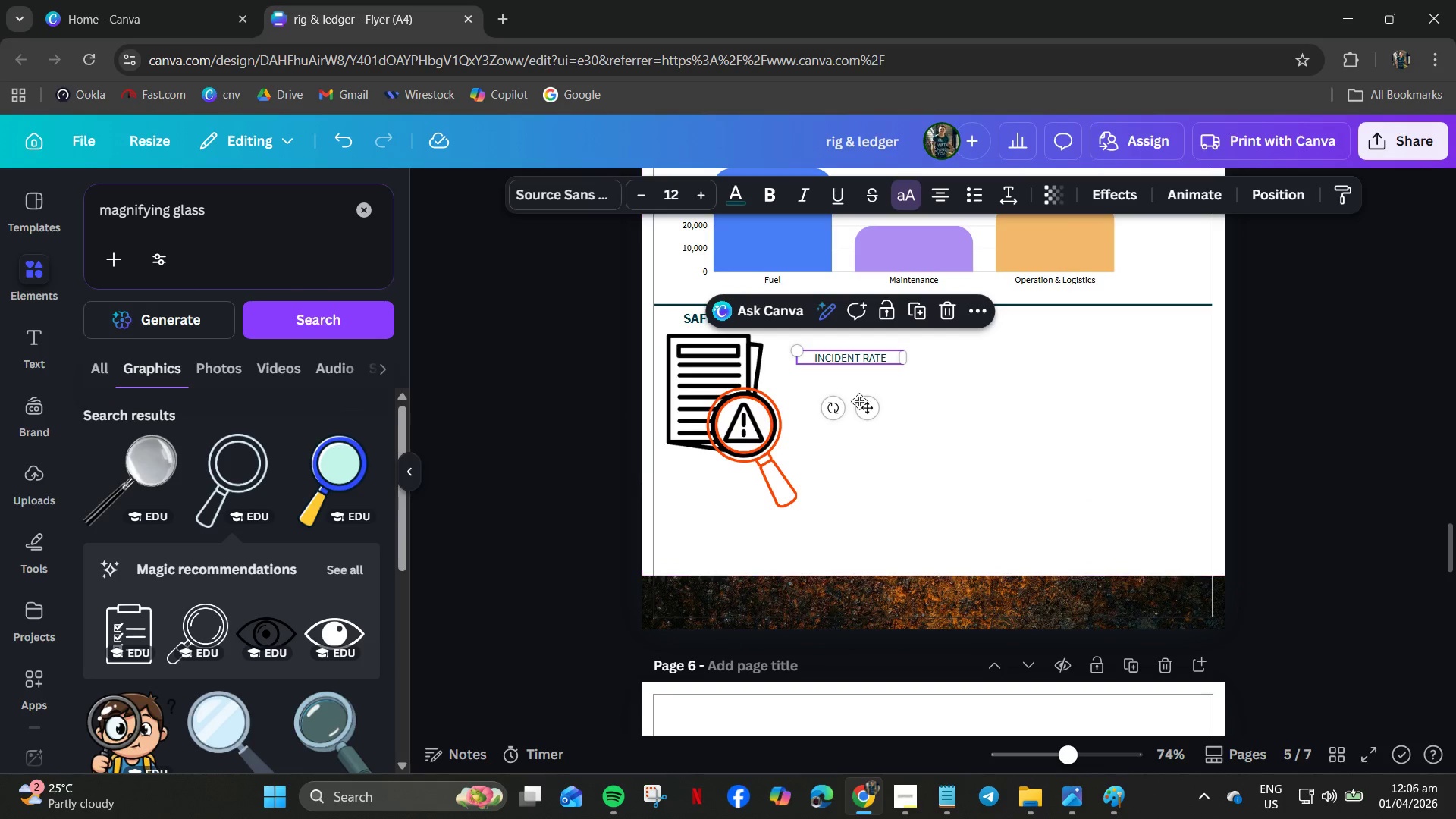 
left_click_drag(start_coordinate=[861, 404], to_coordinate=[839, 410])
 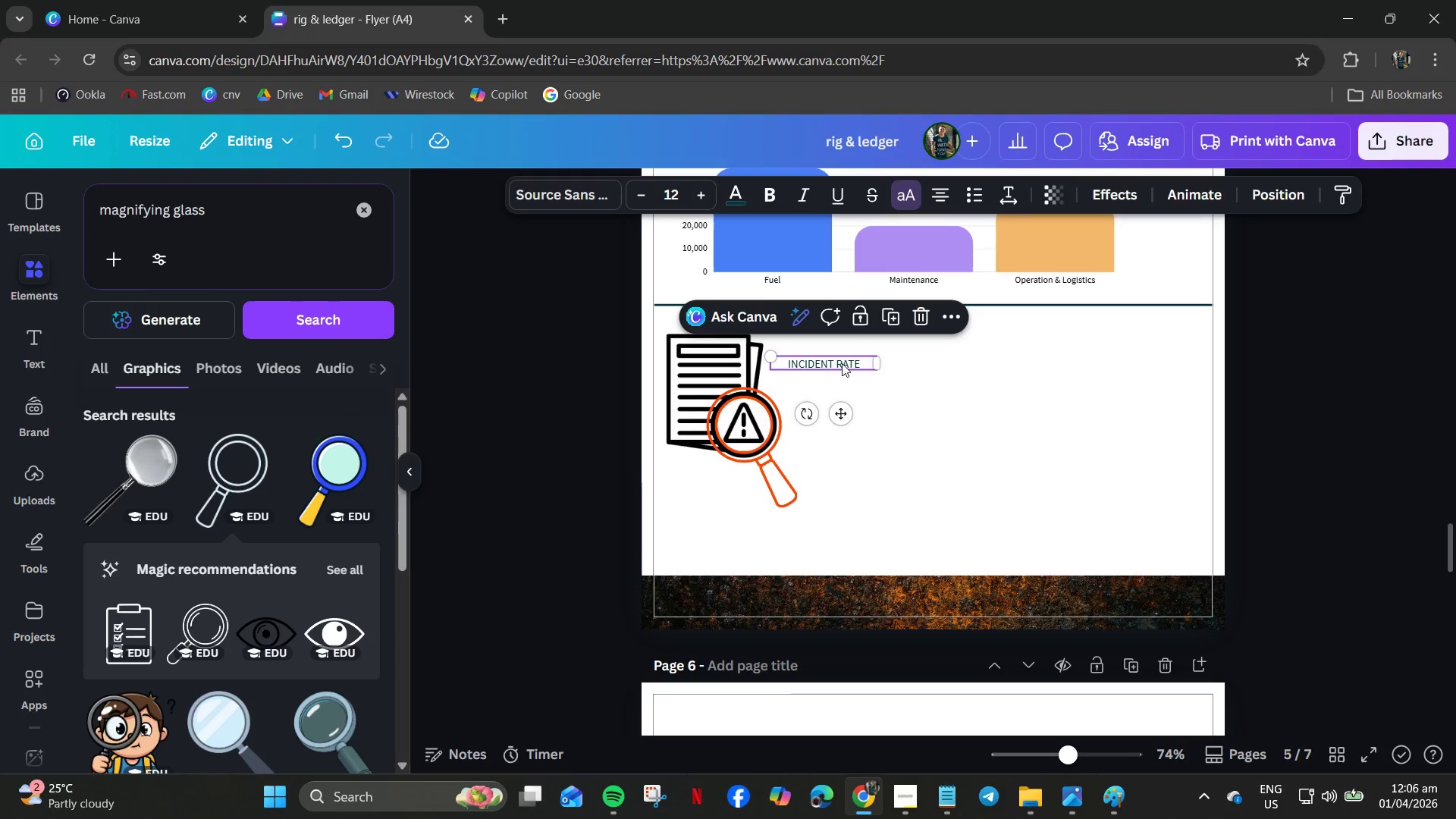 
left_click([842, 362])
 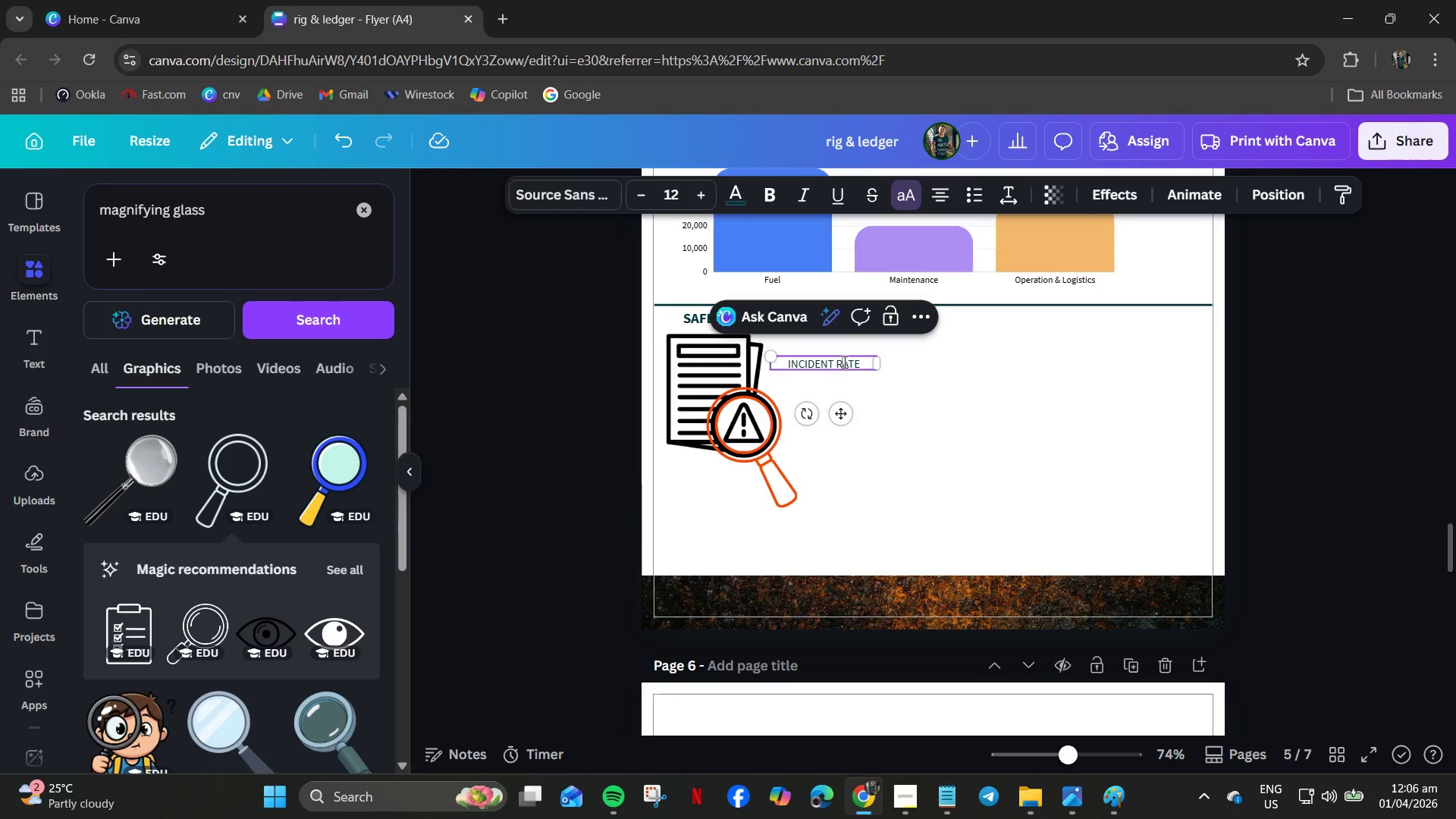 
hold_key(key=ControlLeft, duration=0.38)
 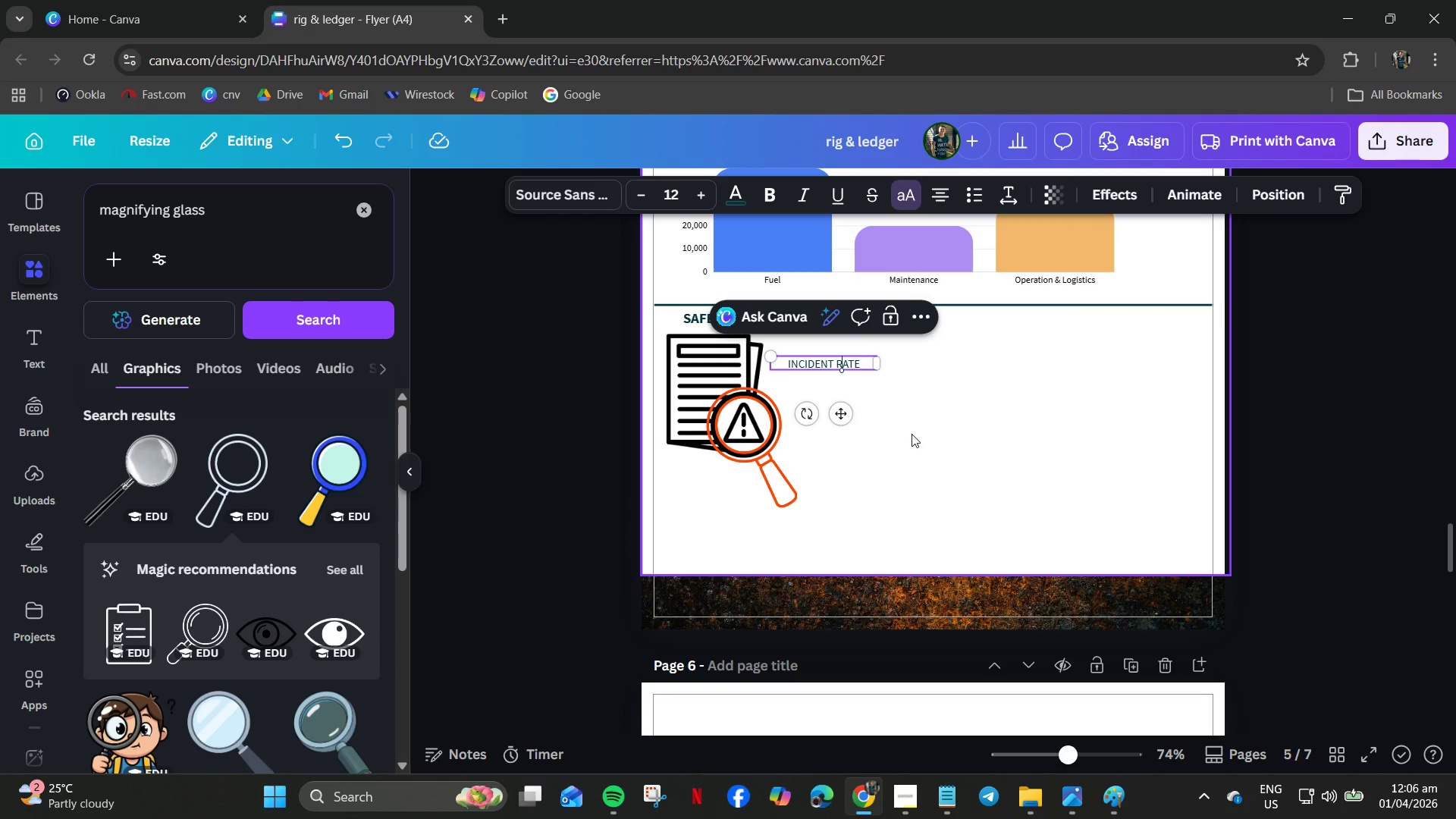 
left_click([912, 434])
 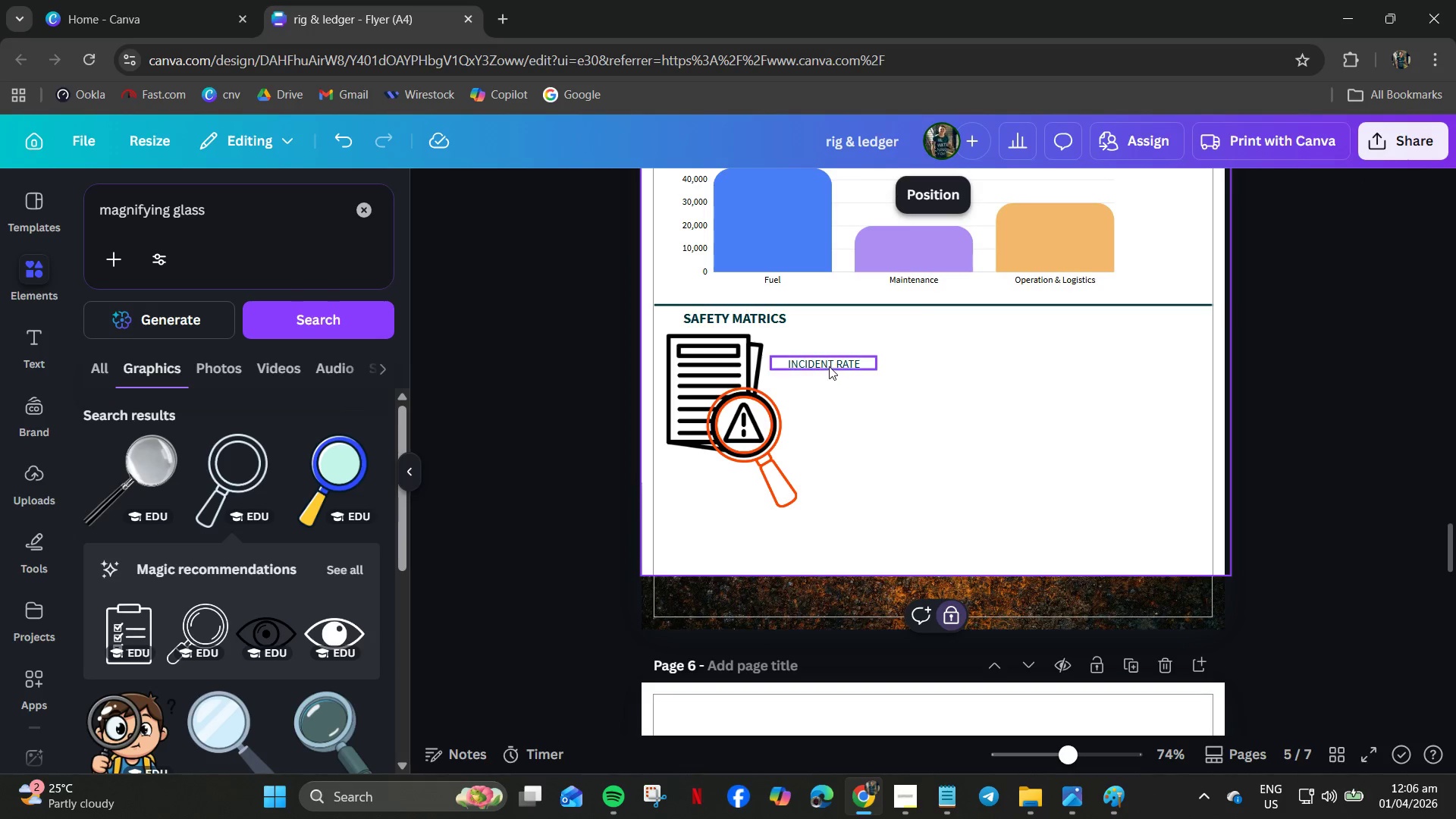 
left_click([829, 362])
 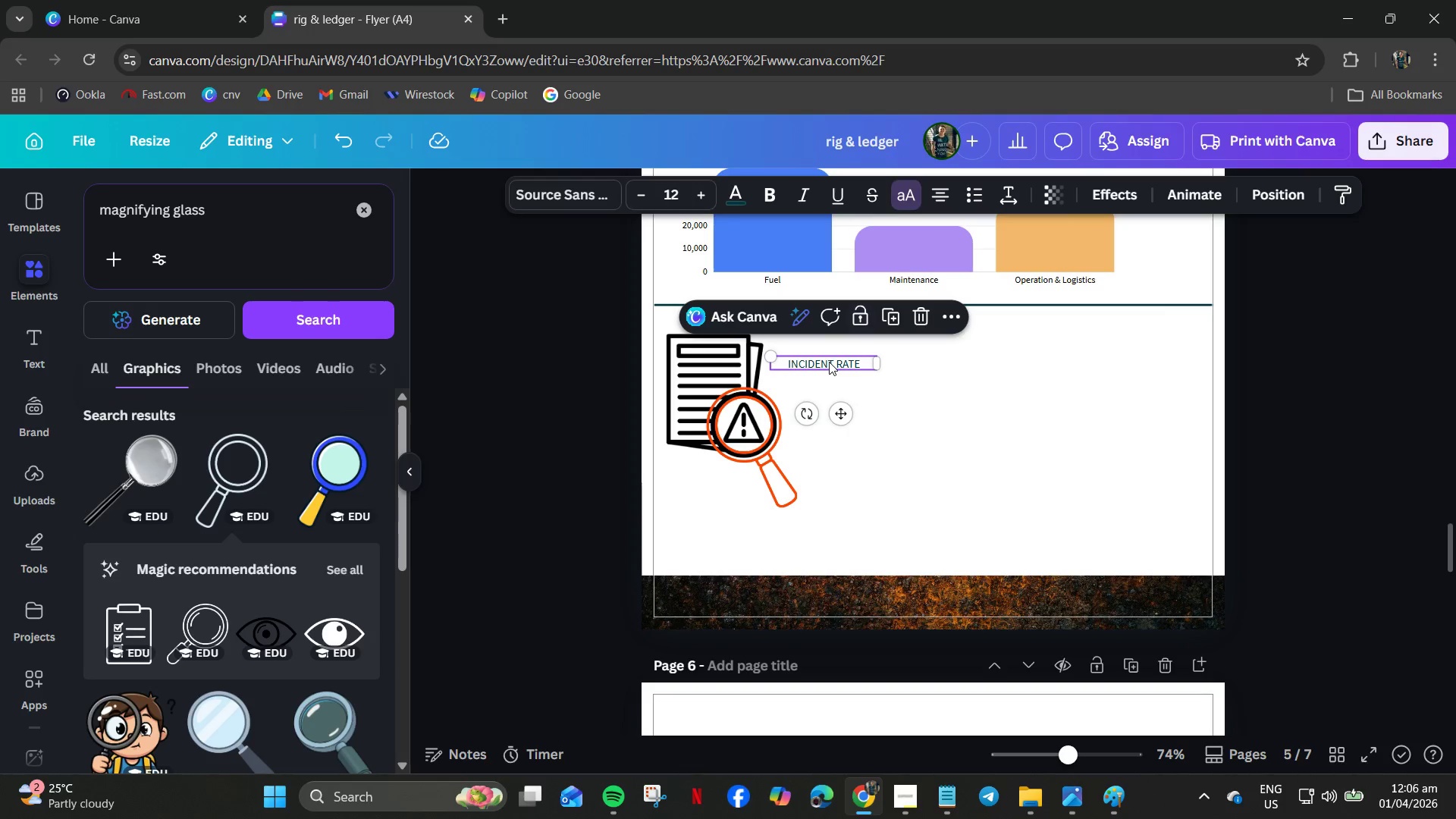 
key(Control+C)
 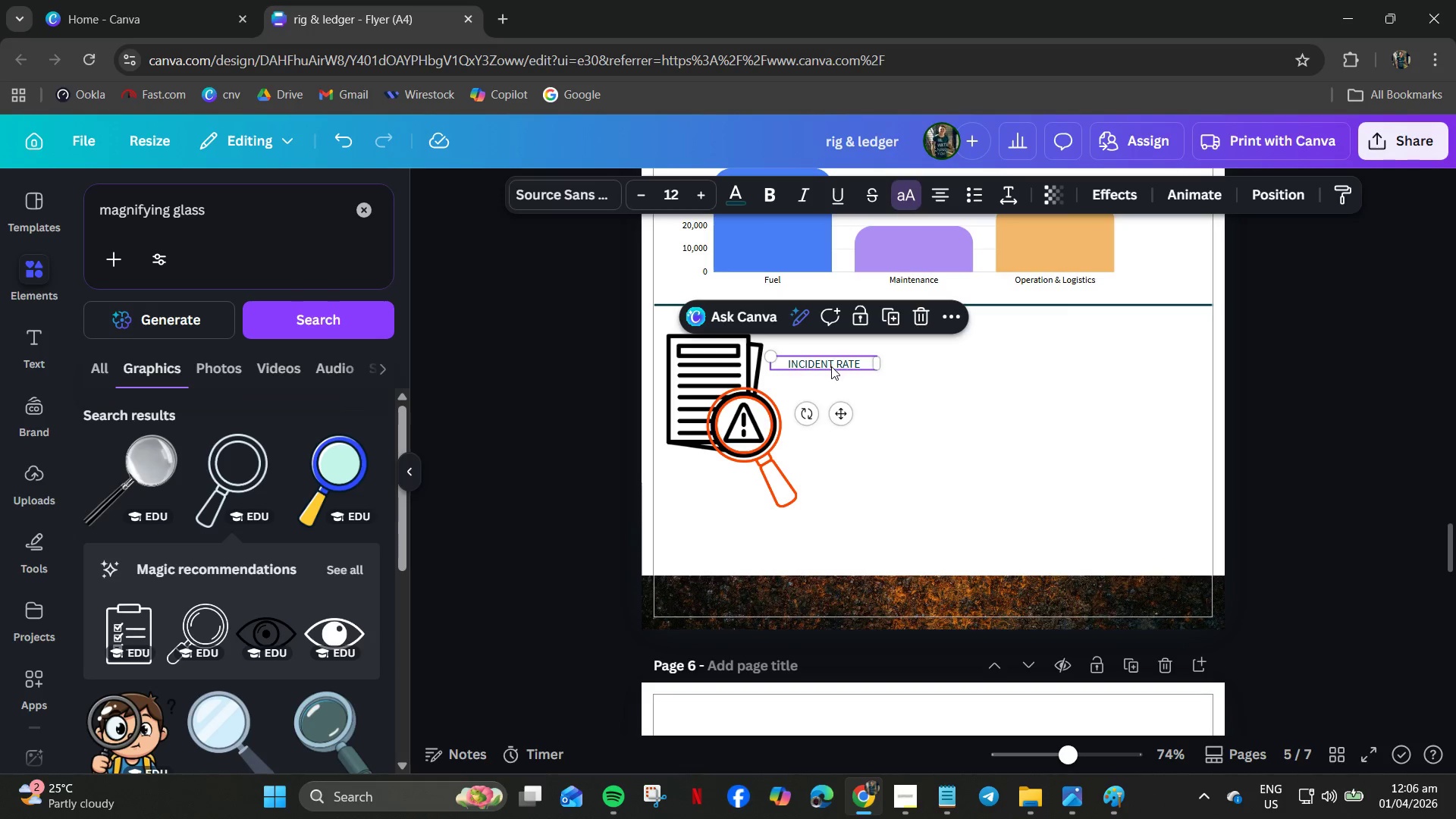 
key(Control+V)
 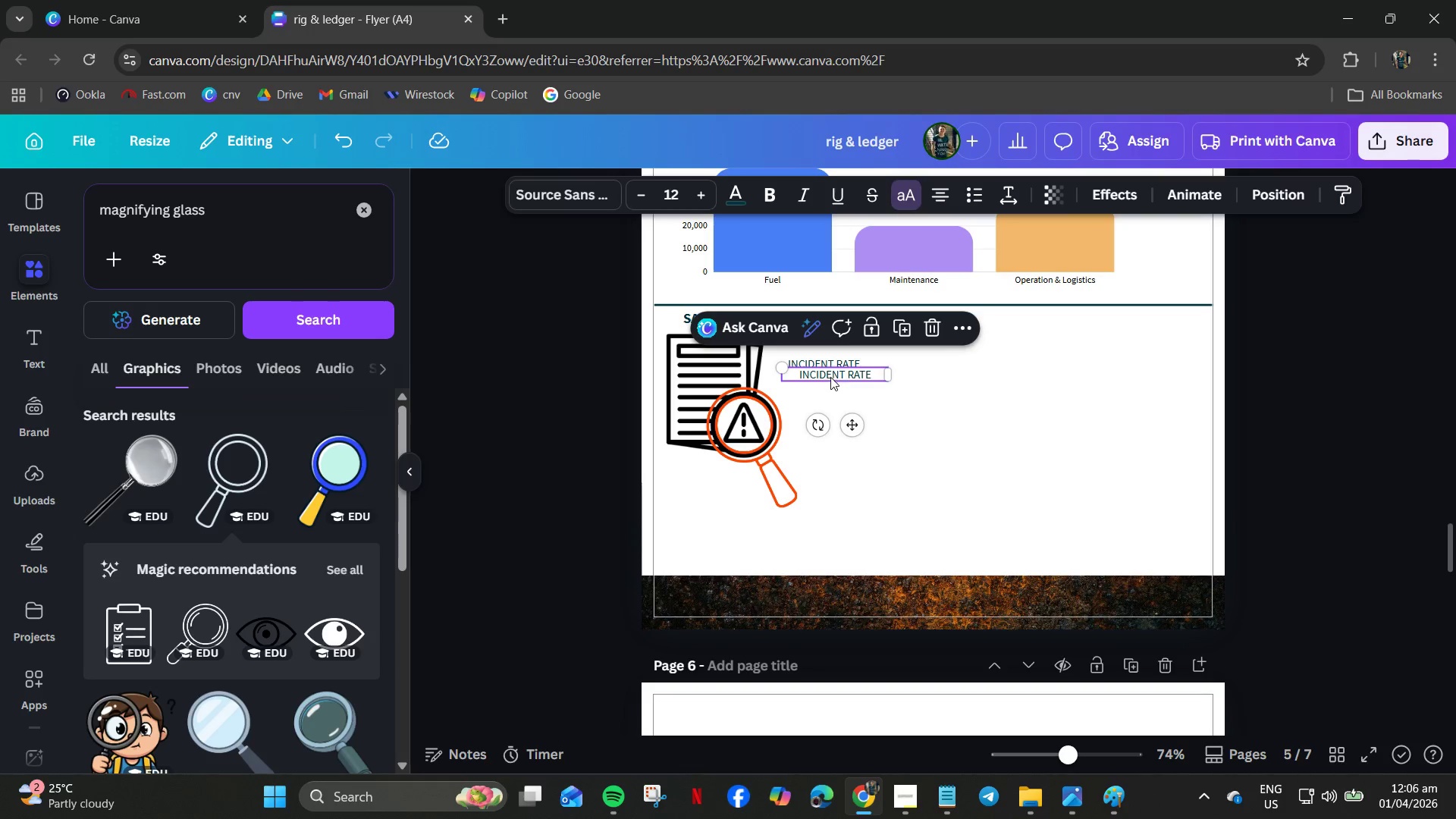 
double_click([830, 377])
 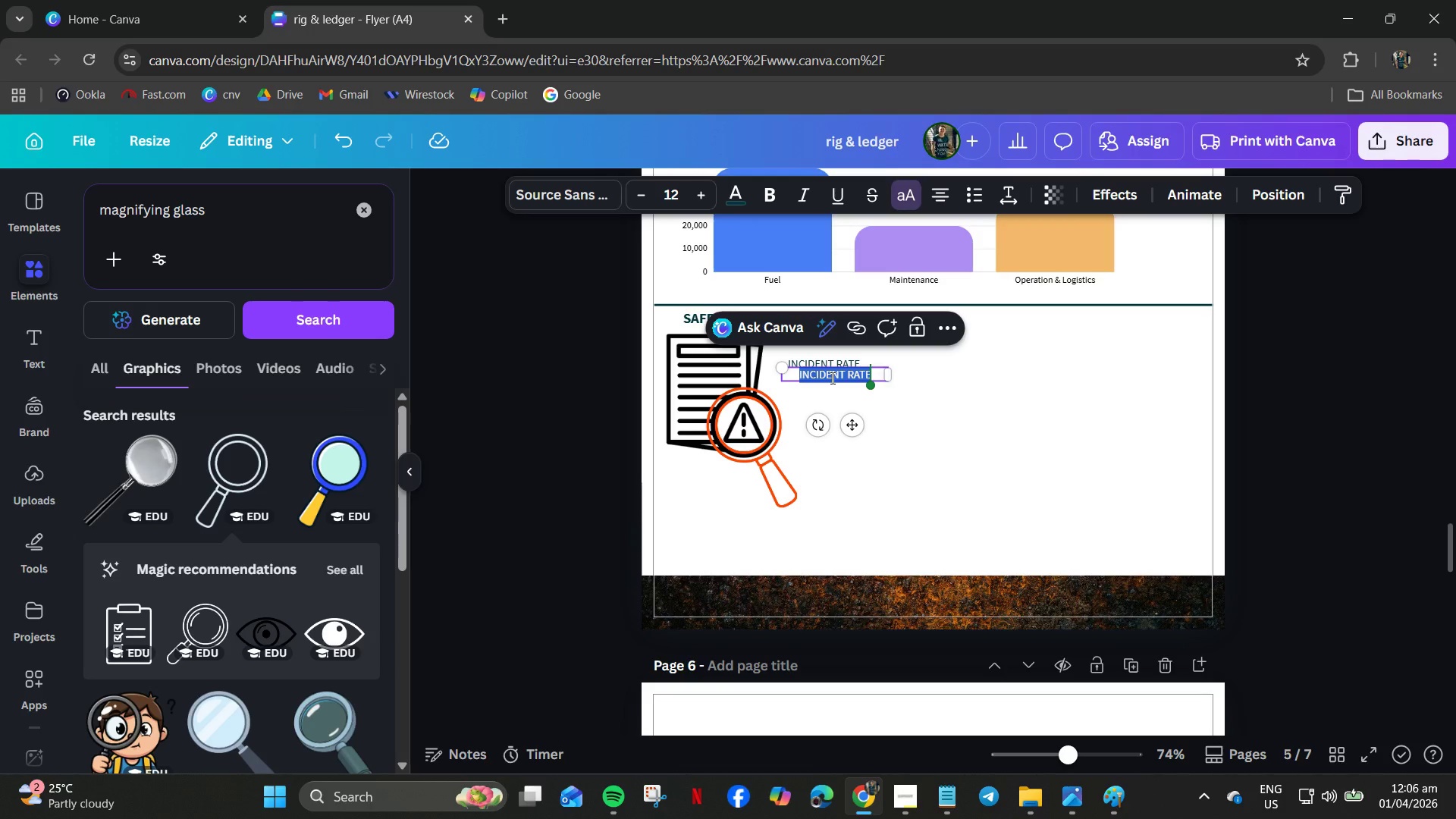 
key(Numpad1)
 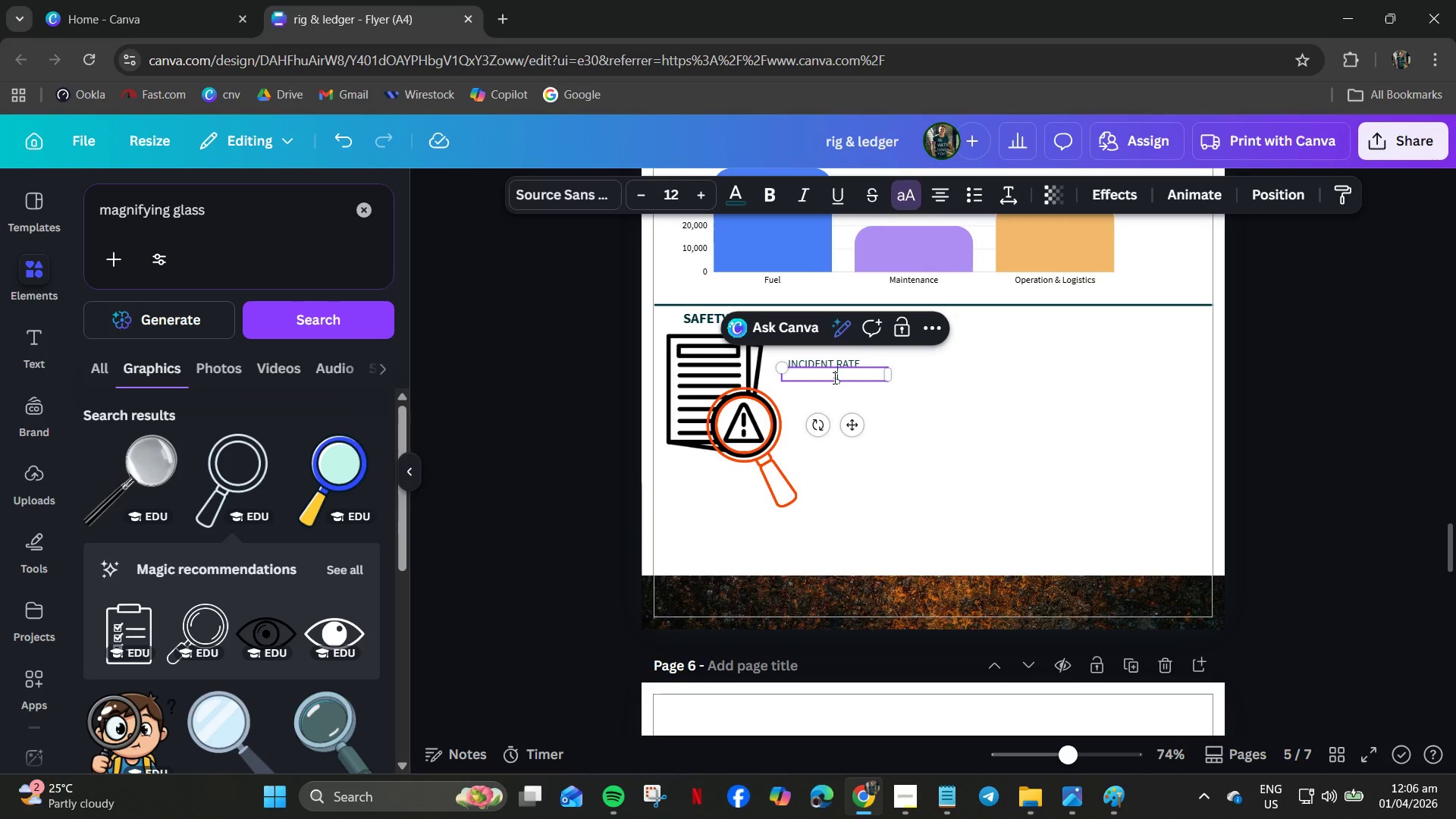 
key(NumpadDecimal)
 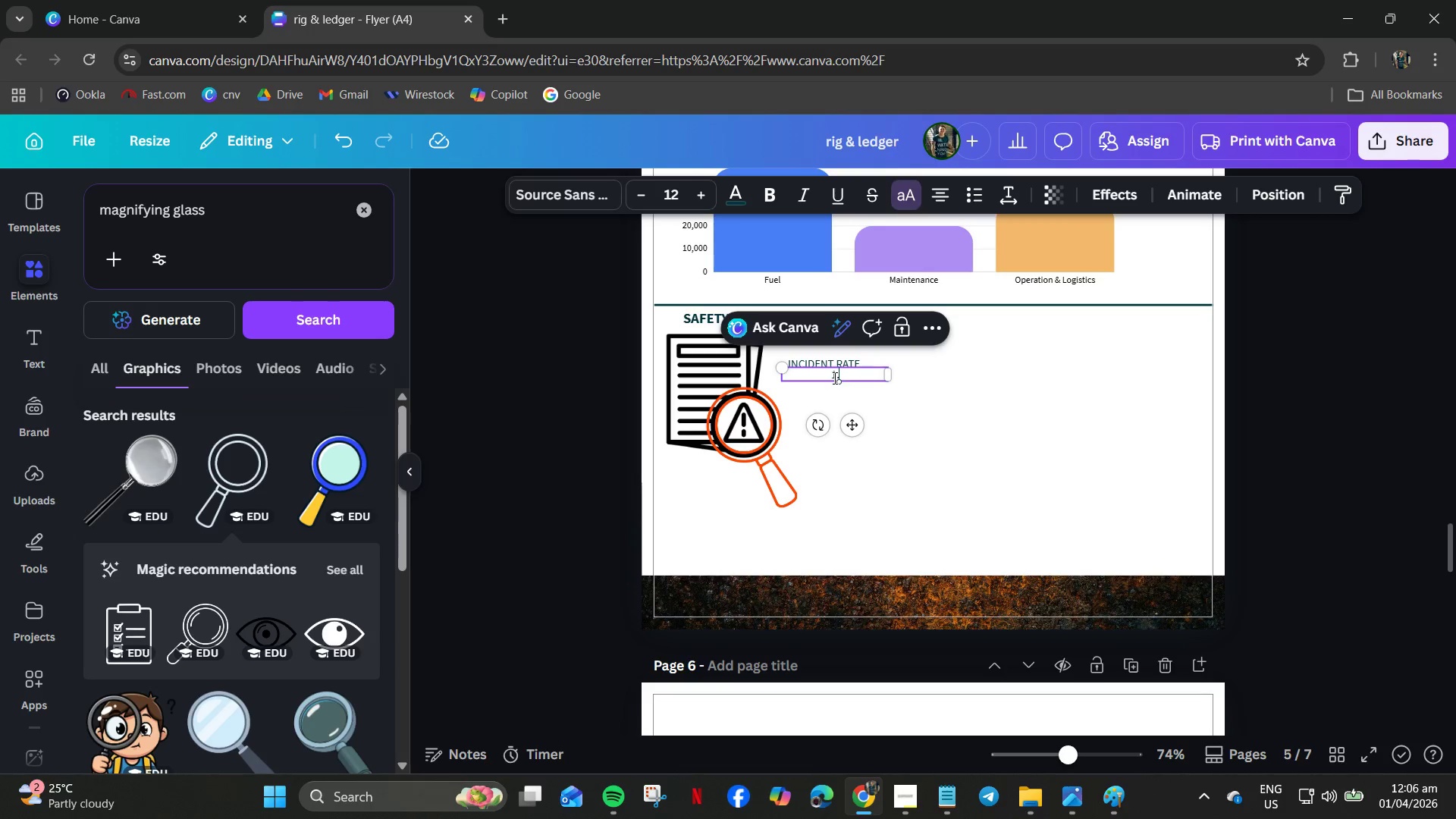 
key(Numpad5)
 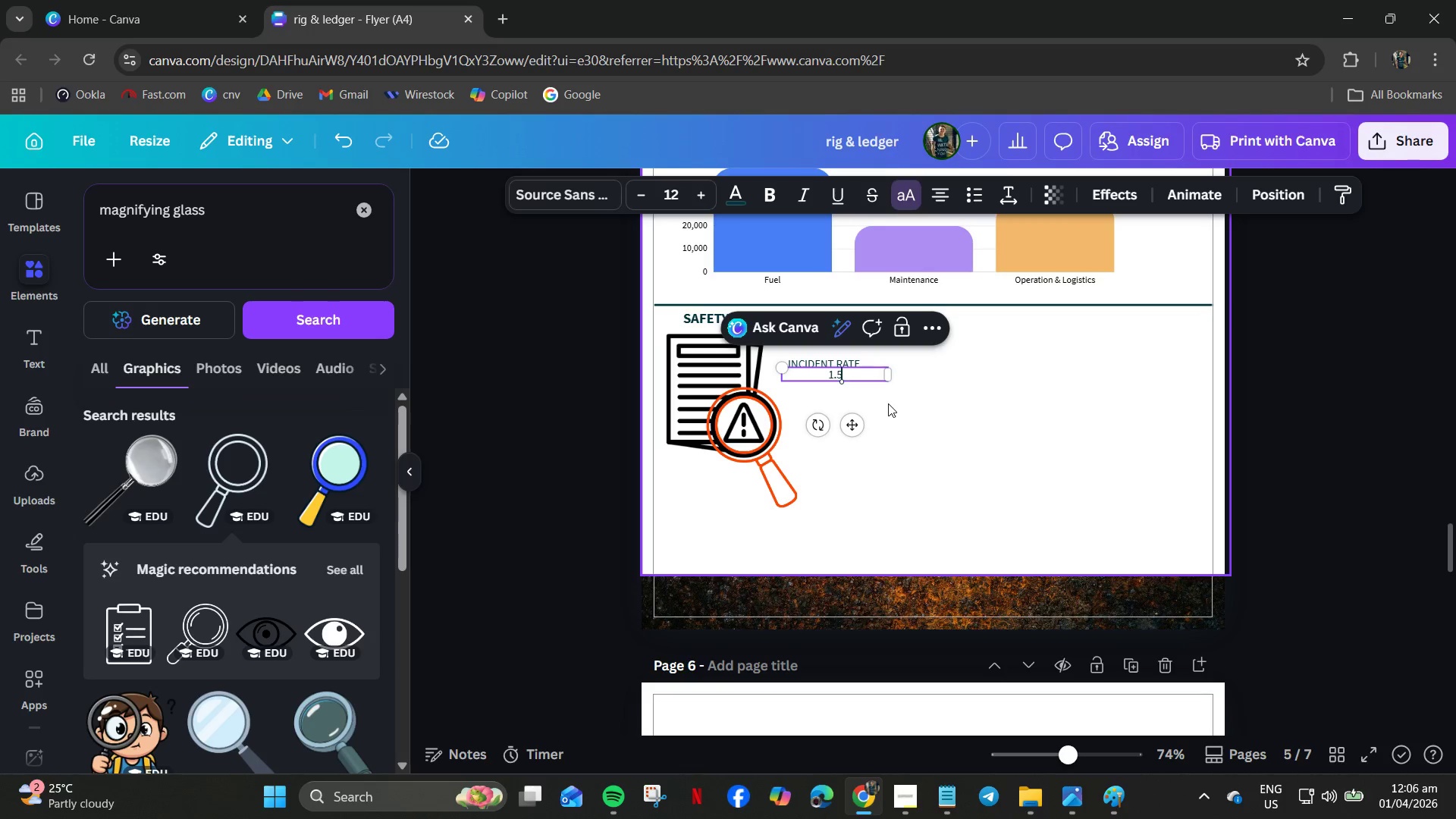 
left_click([888, 411])
 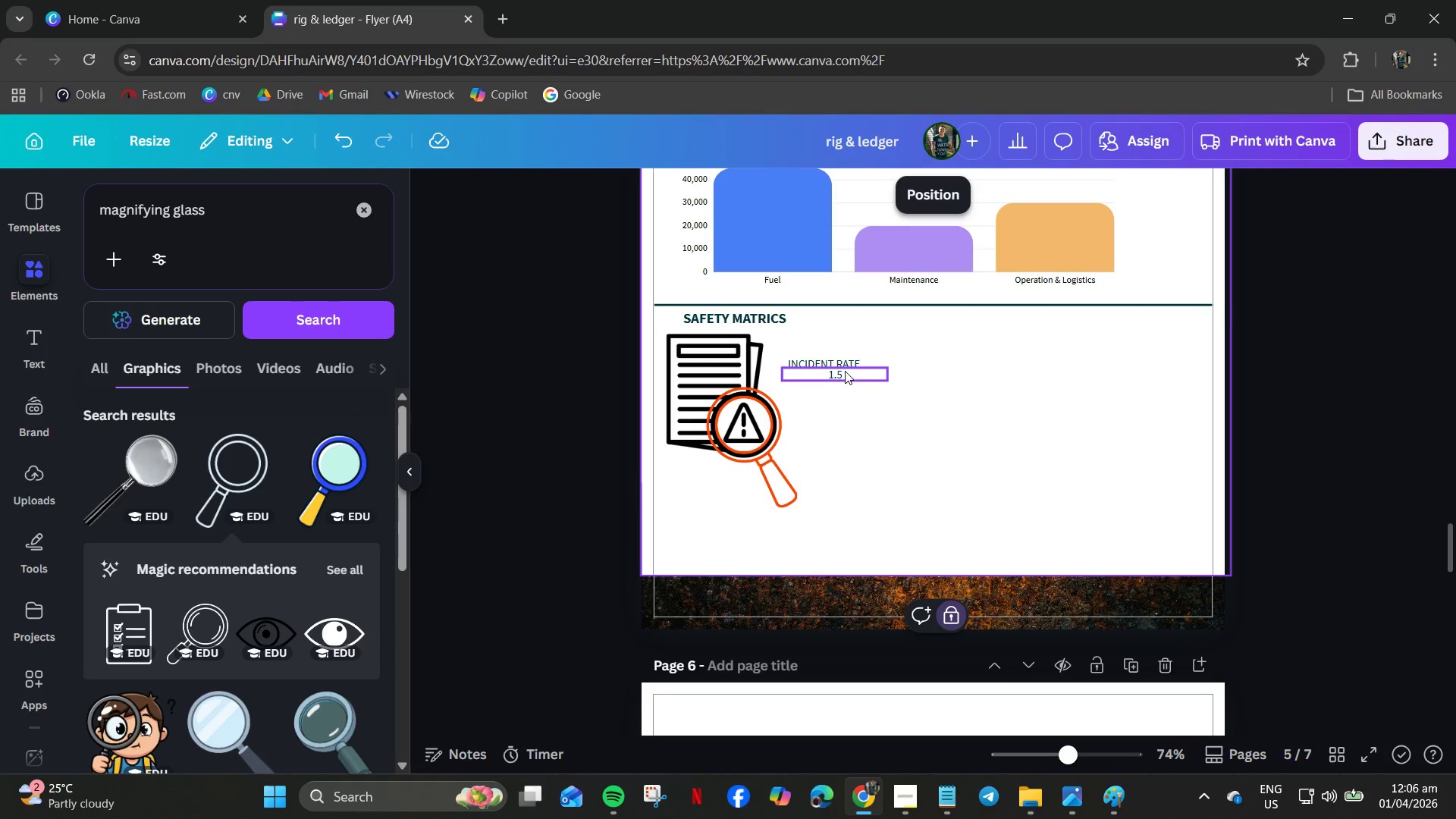 
left_click_drag(start_coordinate=[837, 378], to_coordinate=[830, 353])
 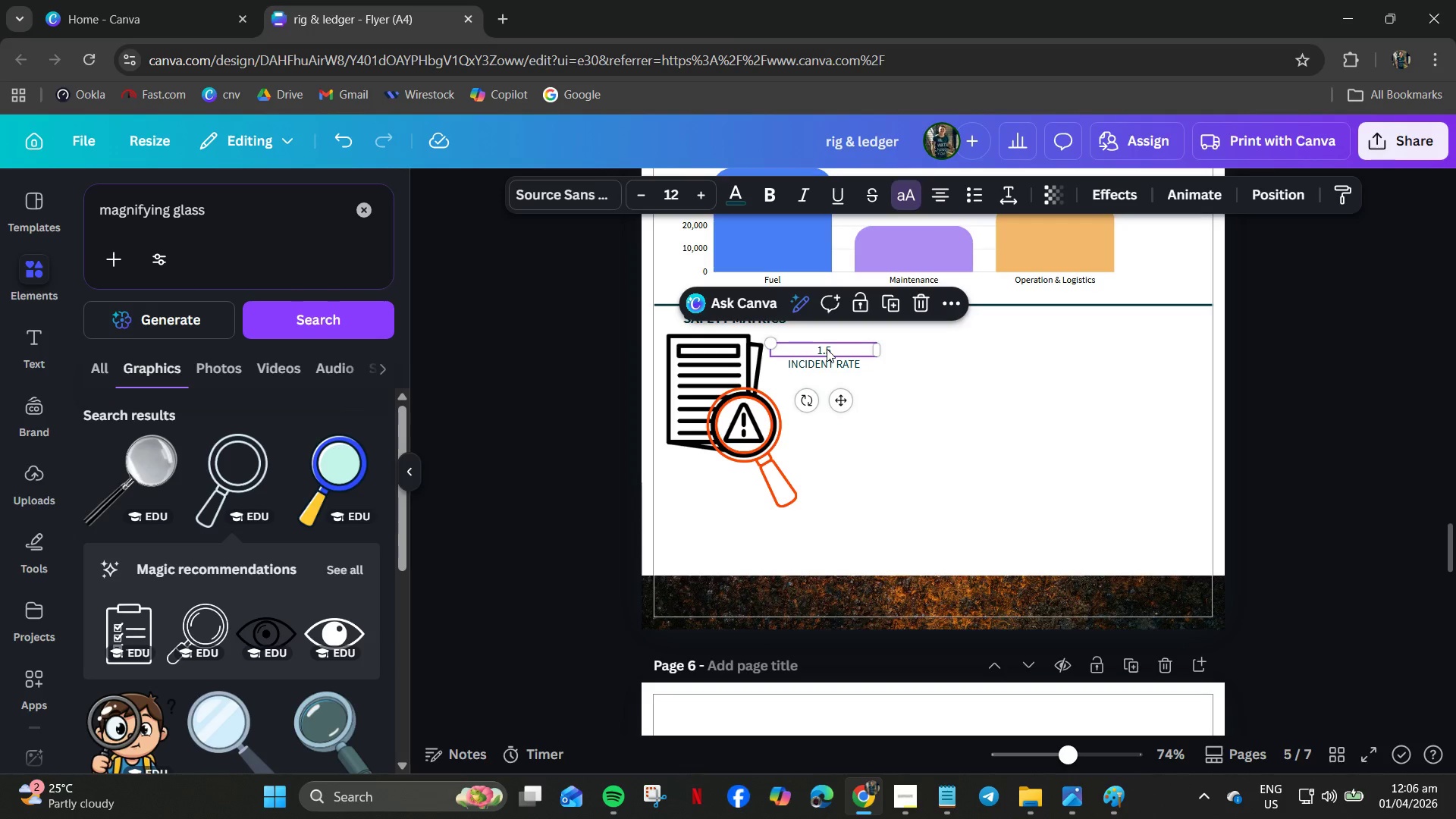 
double_click([827, 349])
 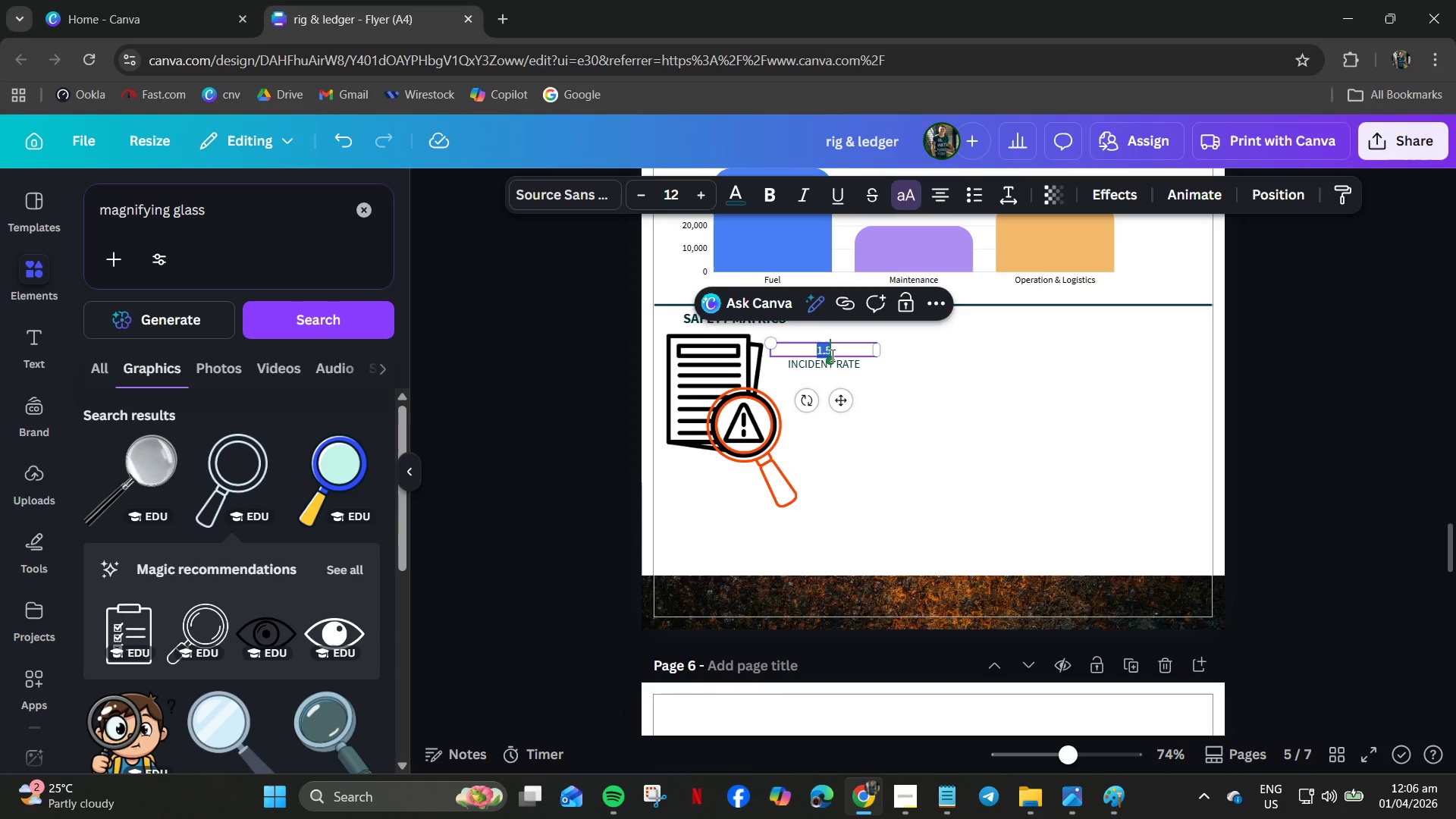 
key(Control+A)
 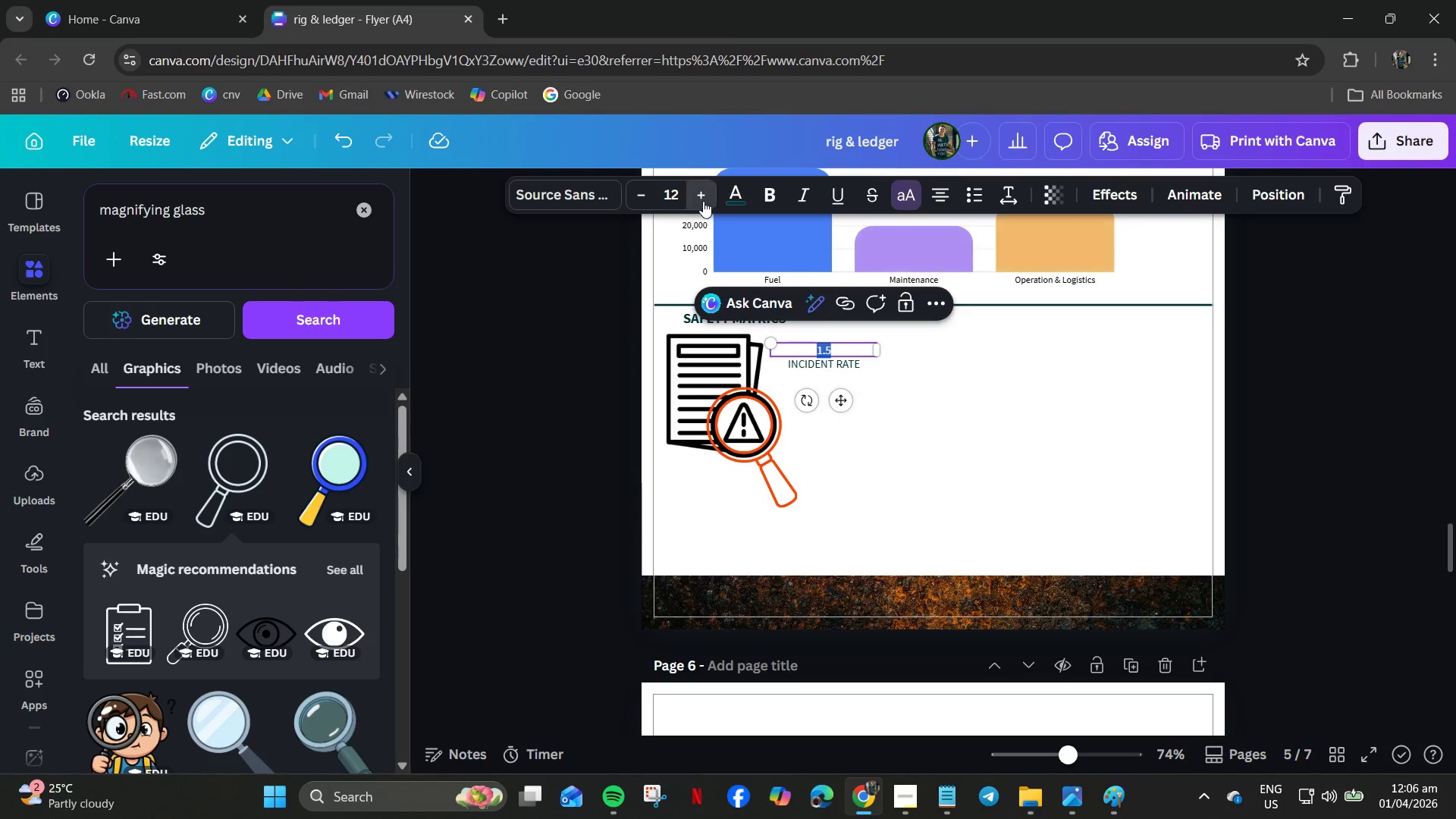 
triple_click([701, 201])
 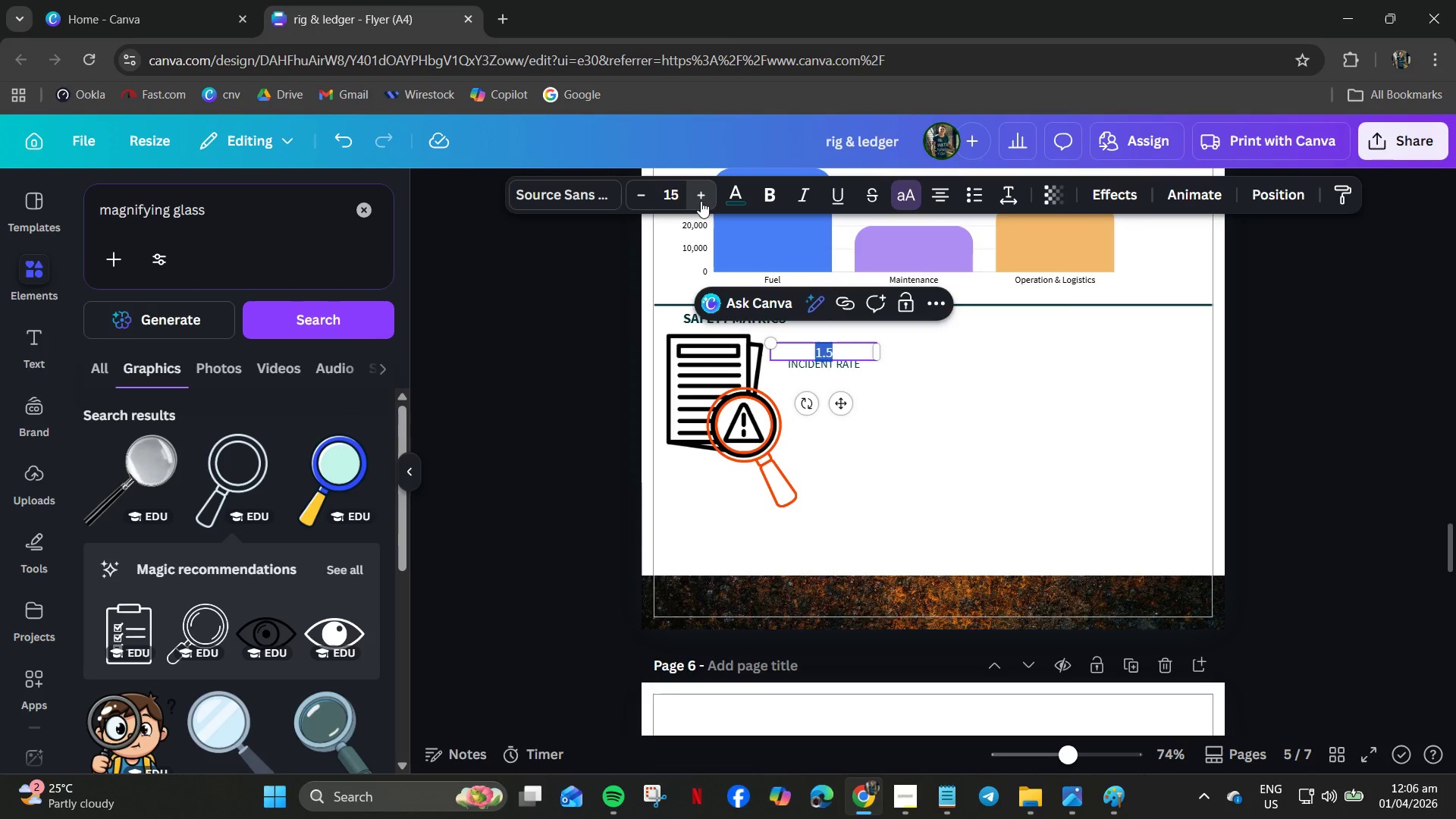 
triple_click([701, 201])
 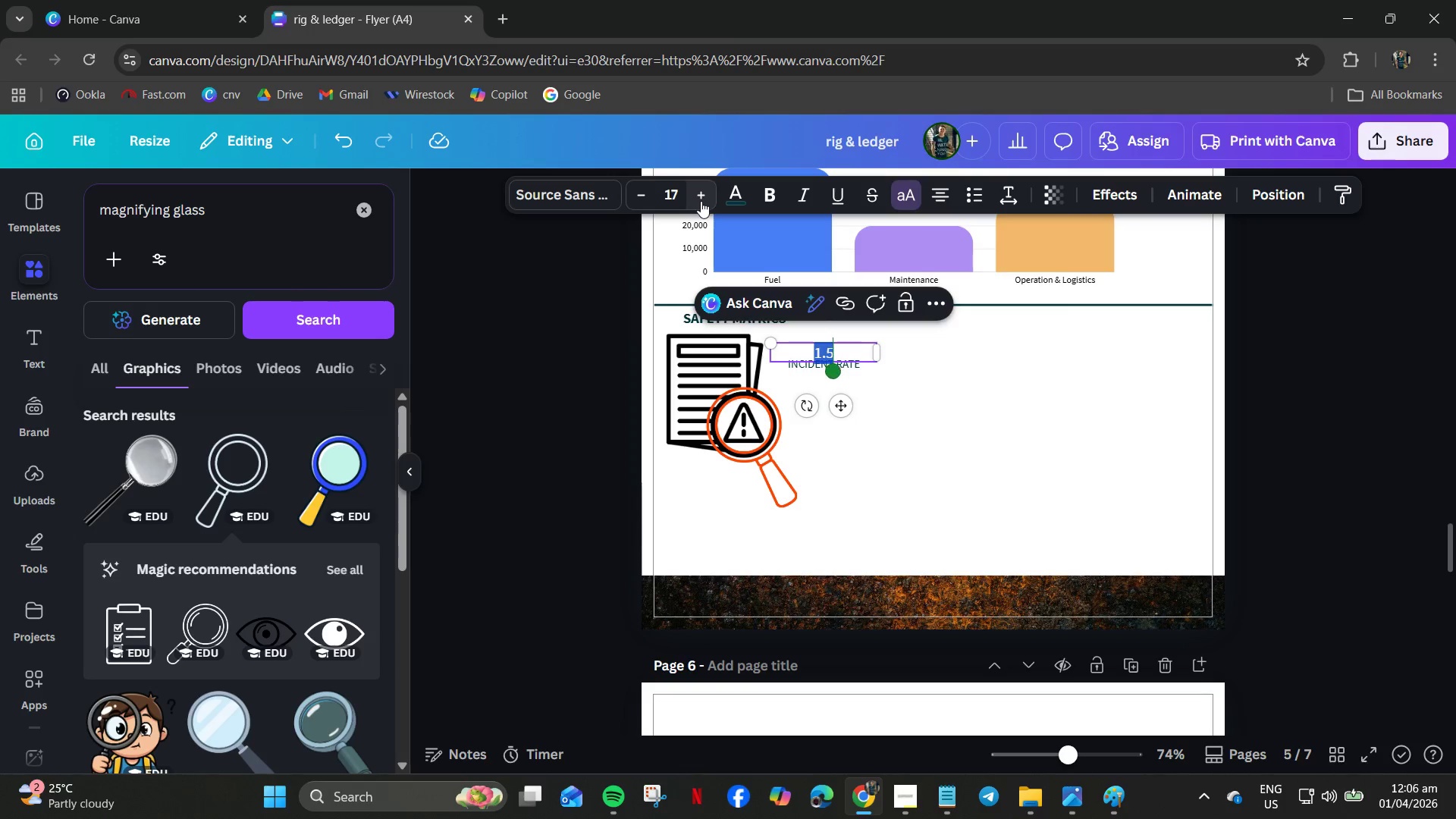 
key(Control+B)
 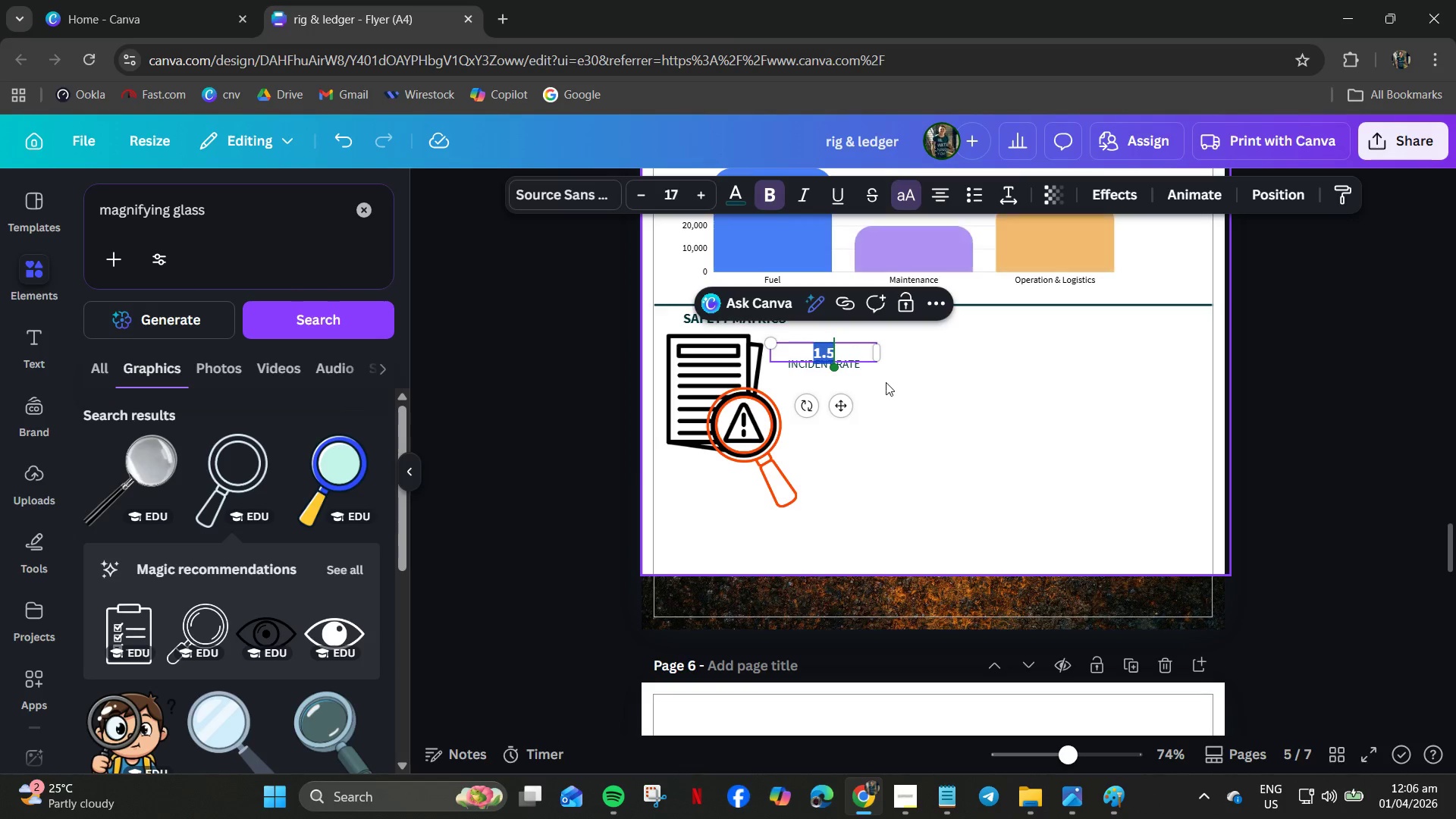 
left_click([888, 384])
 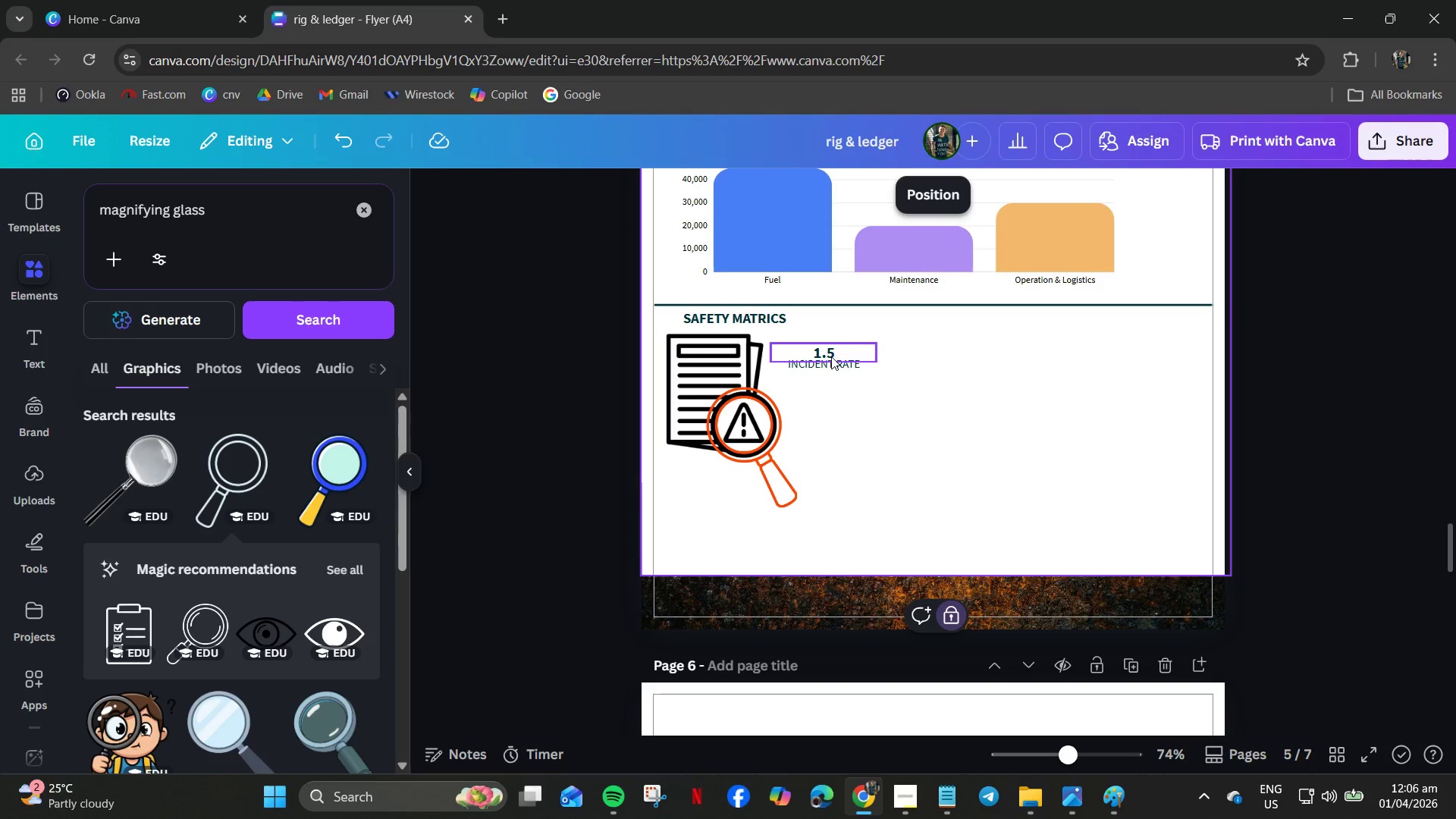 
left_click_drag(start_coordinate=[831, 353], to_coordinate=[836, 349])
 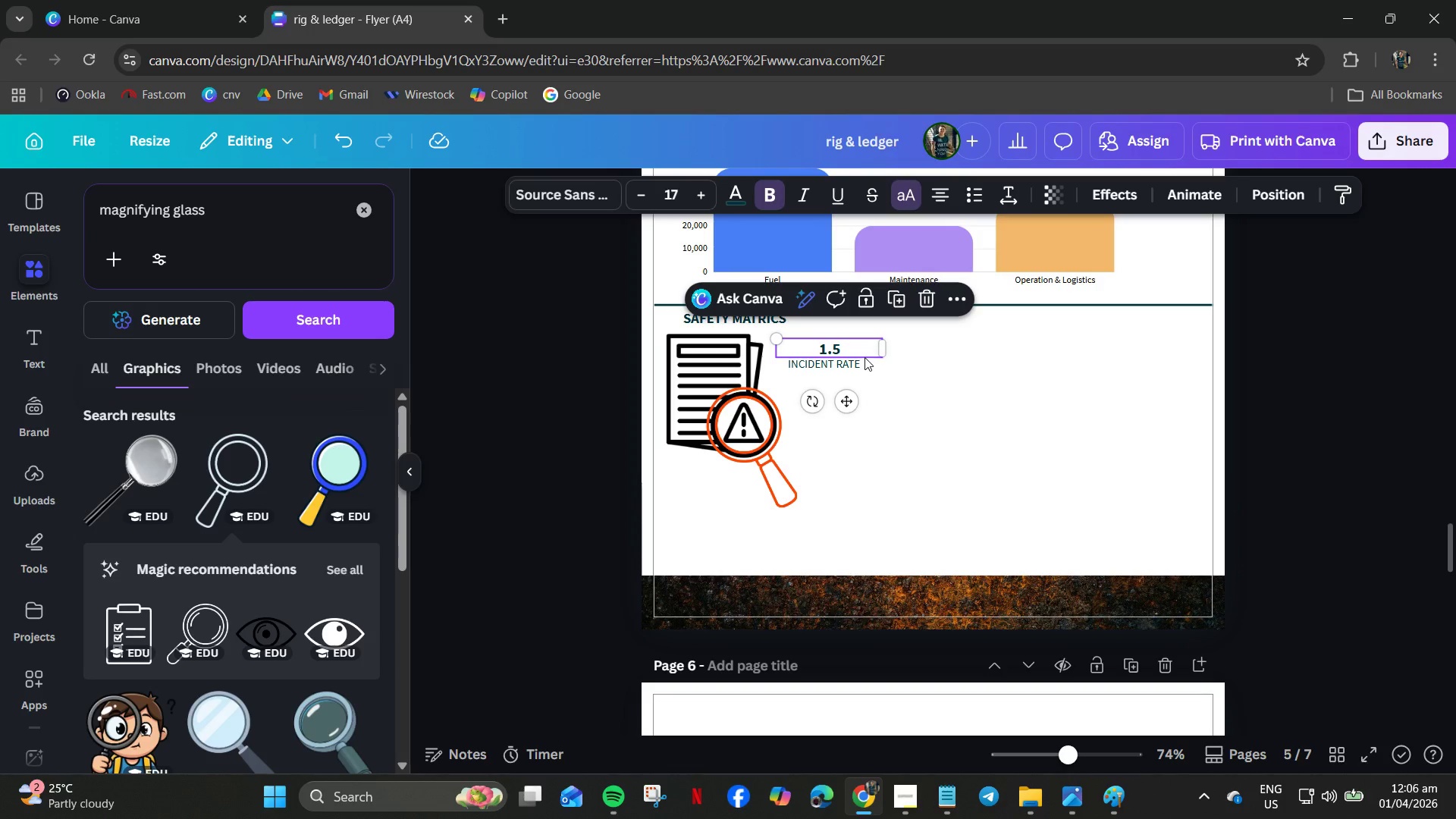 
hold_key(key=ControlLeft, duration=0.94)
scroll: coordinate [750, 352], scroll_direction: up, amount: 8.0
 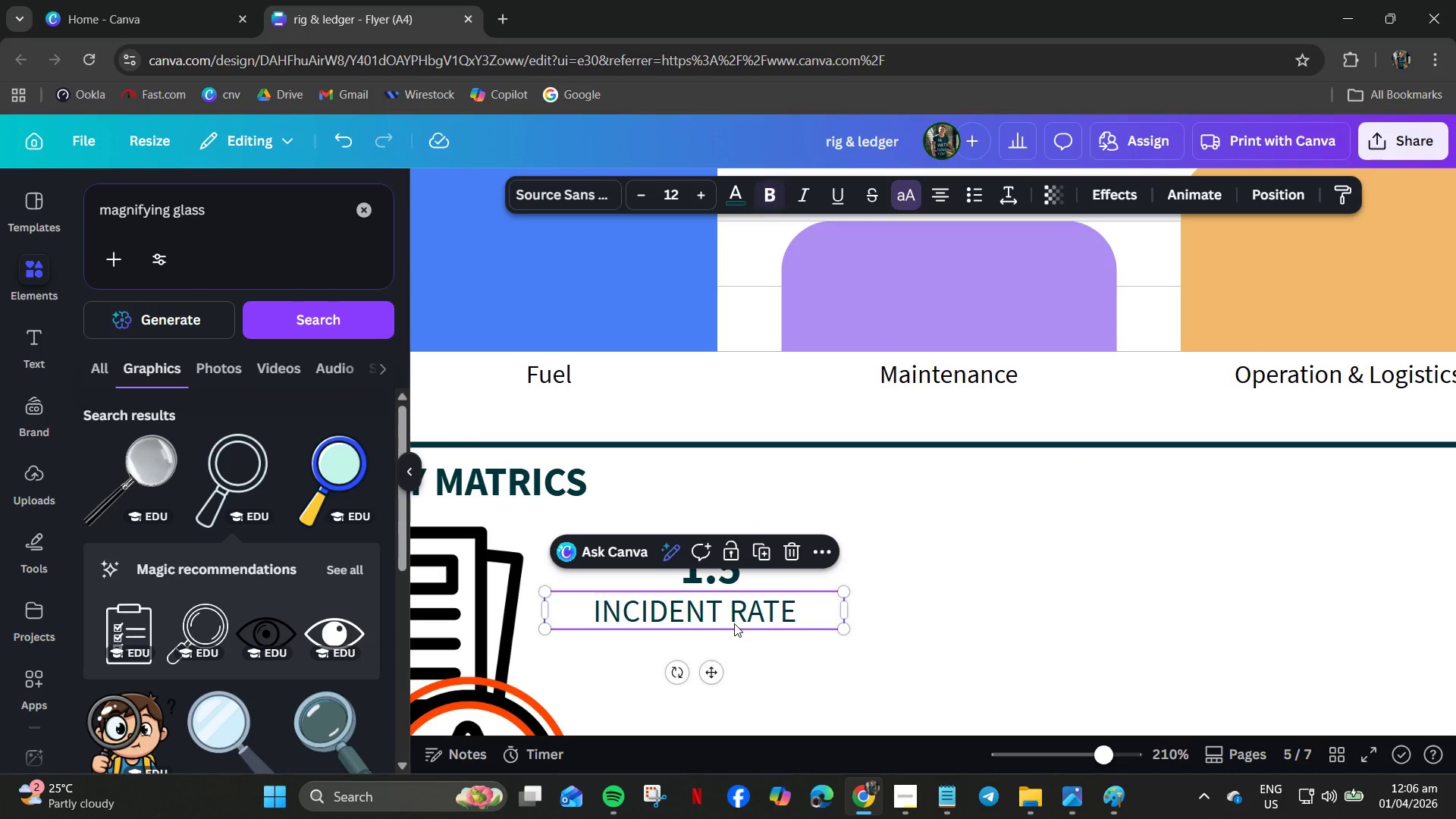 
double_click([733, 616])
 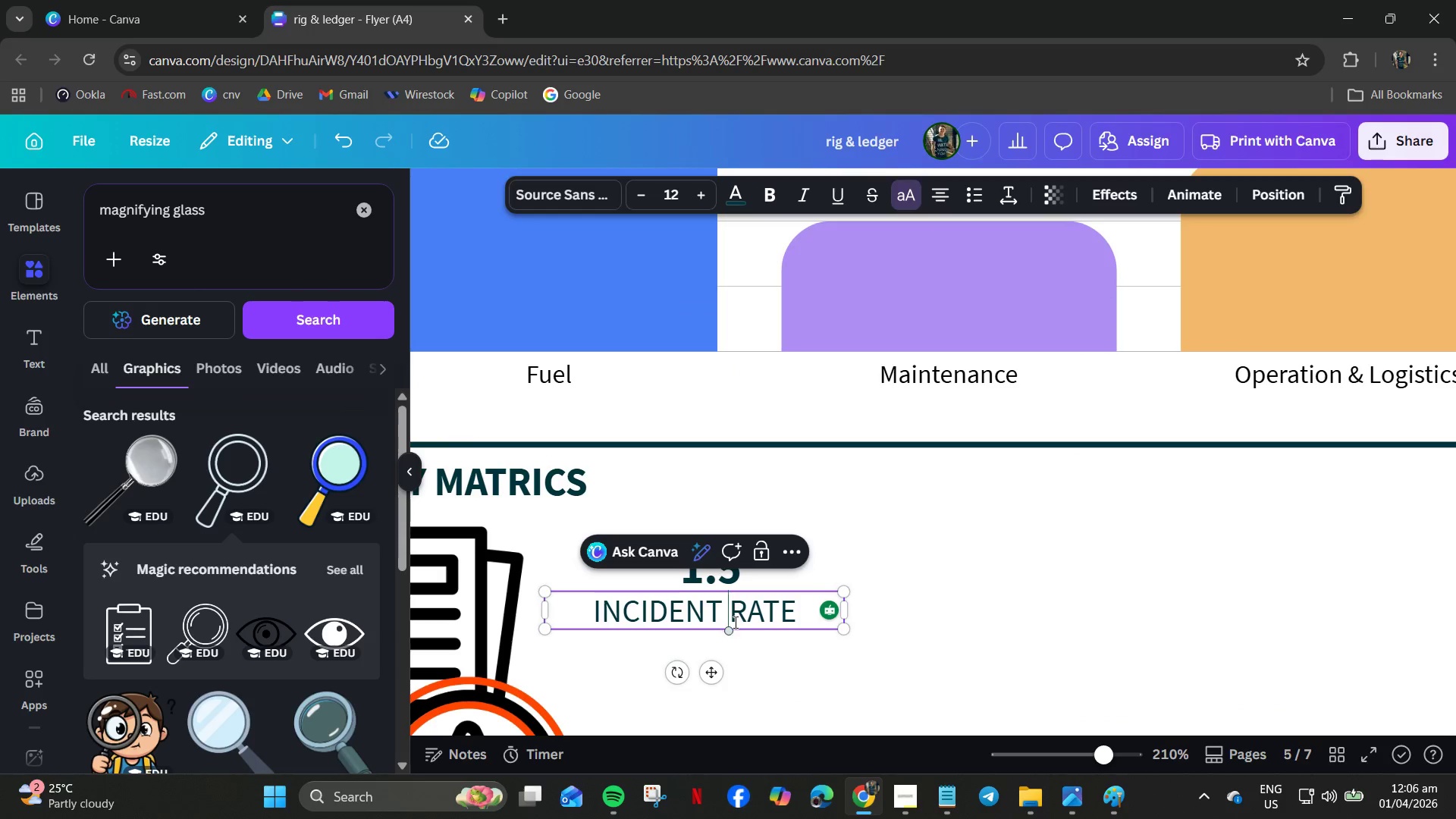 
key(Backspace)
 